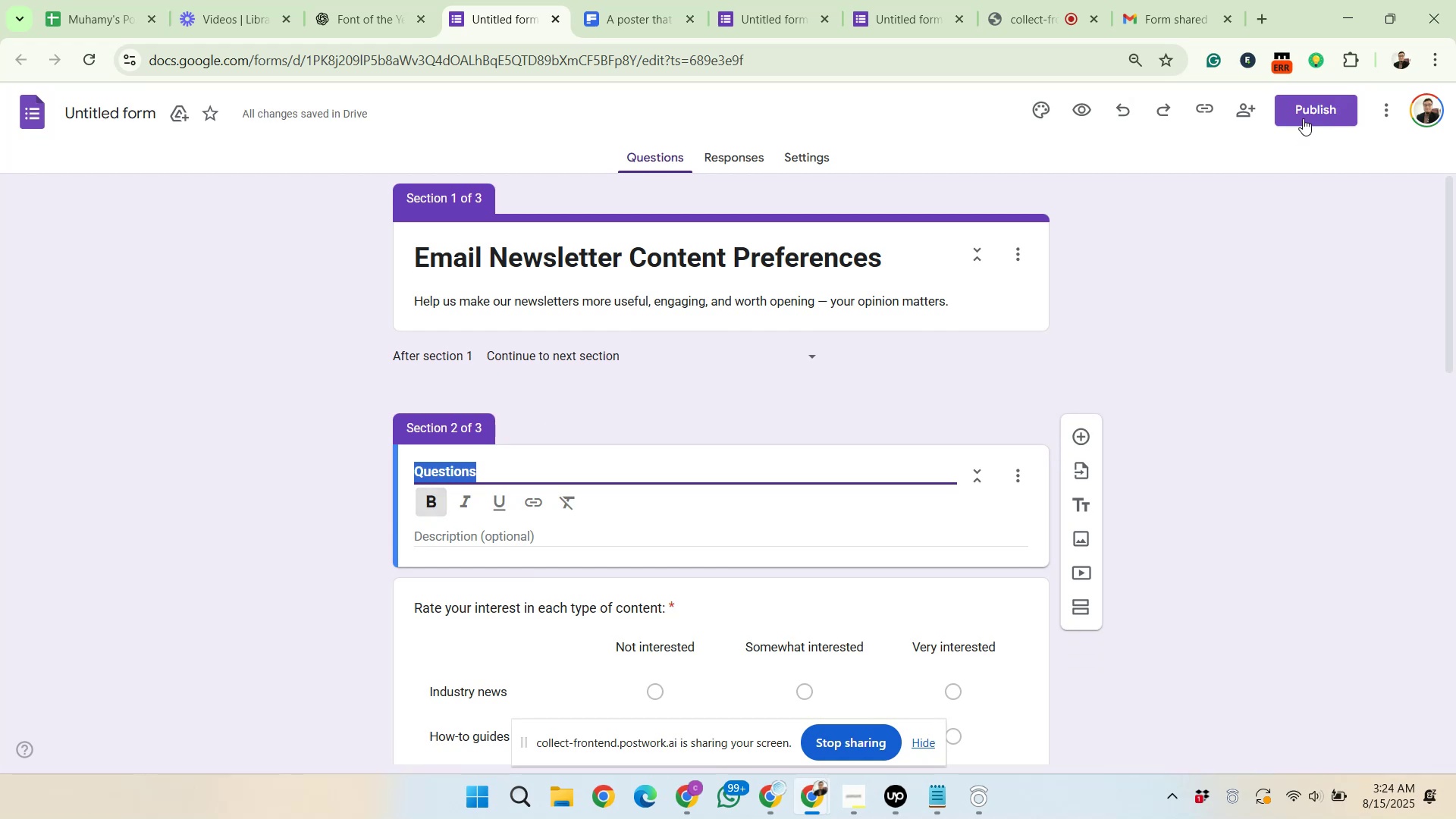 
wait(5.65)
 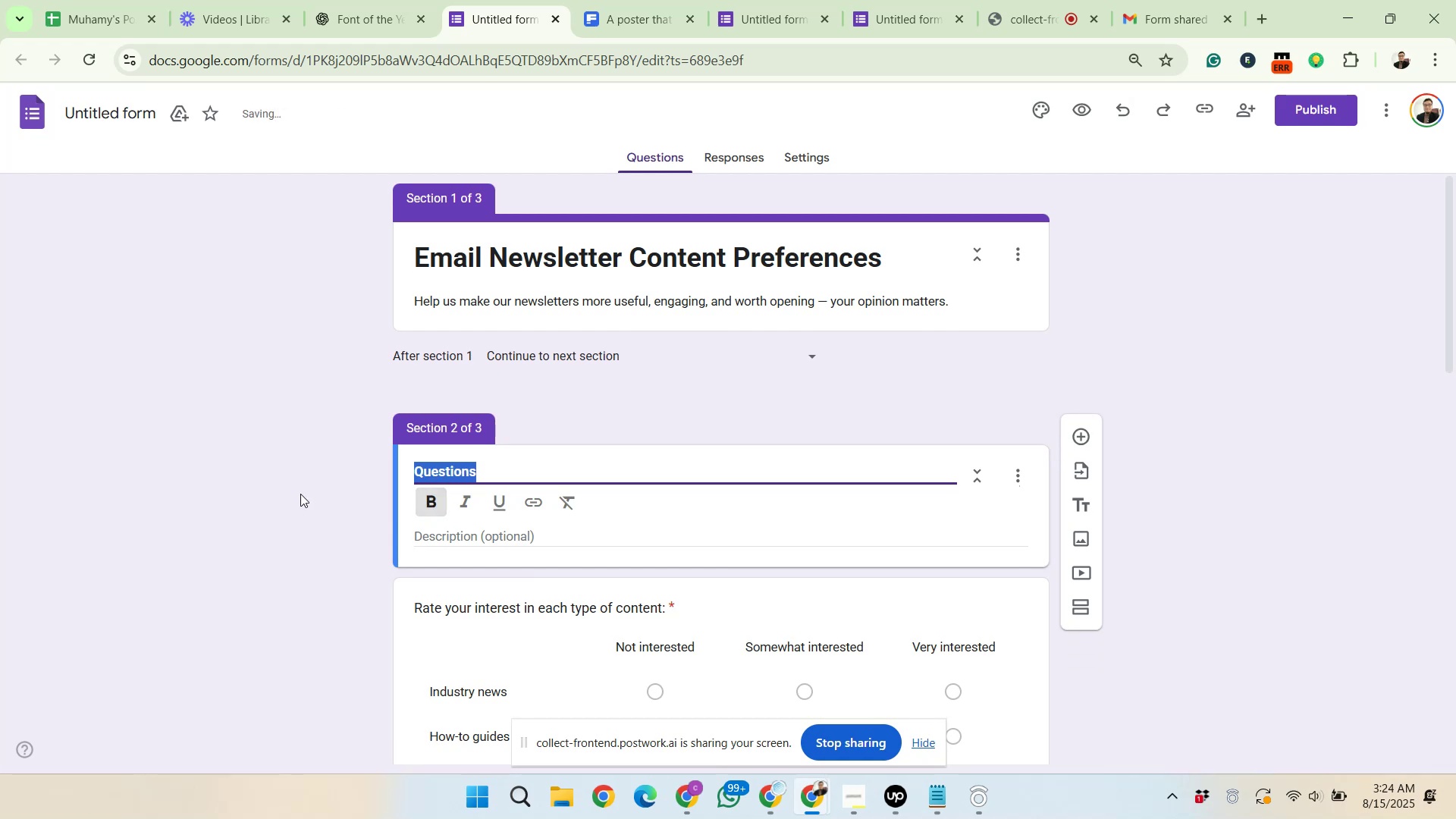 
mouse_move([1213, 171])
 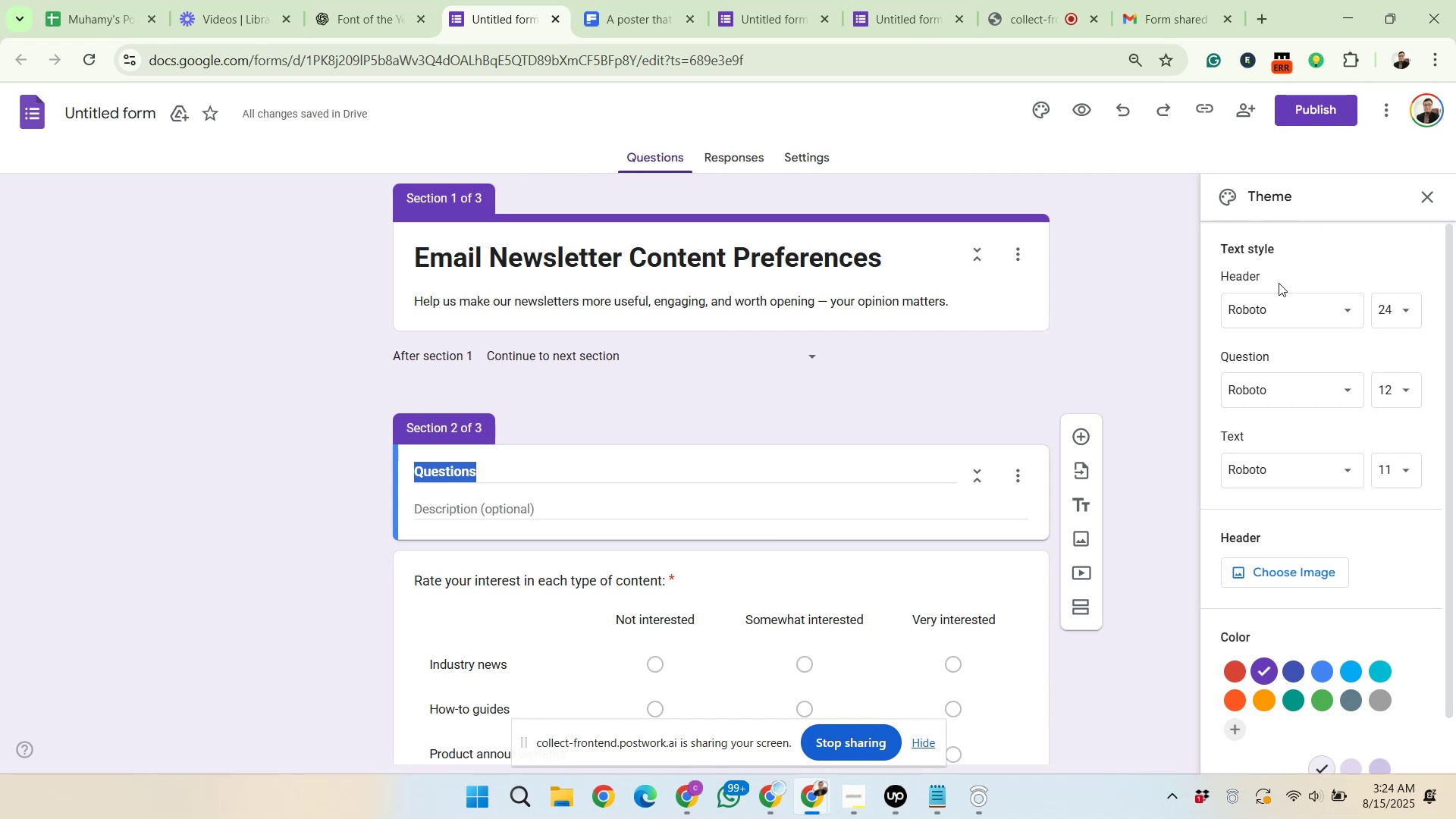 
left_click([1268, 301])
 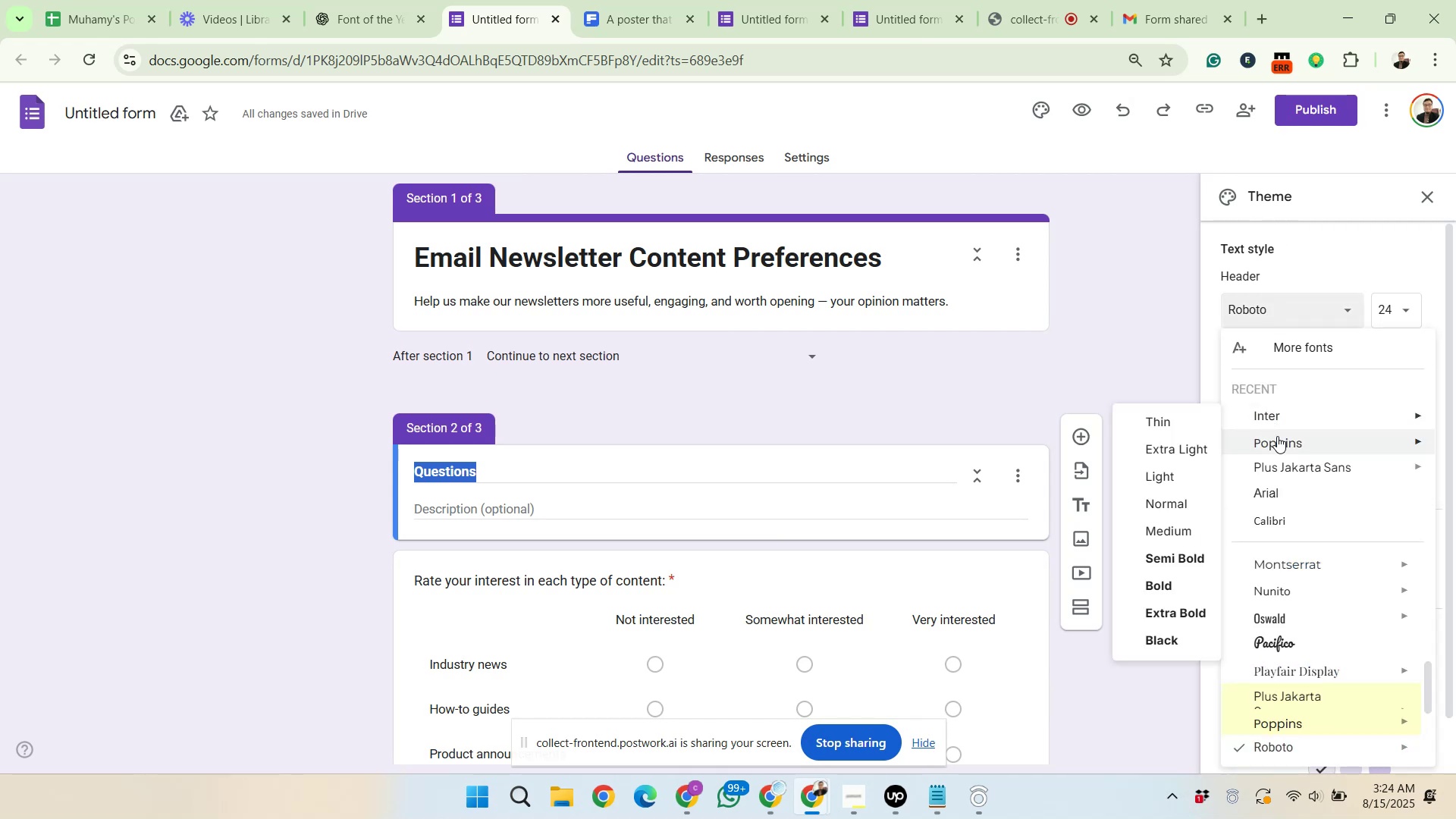 
left_click([1277, 466])
 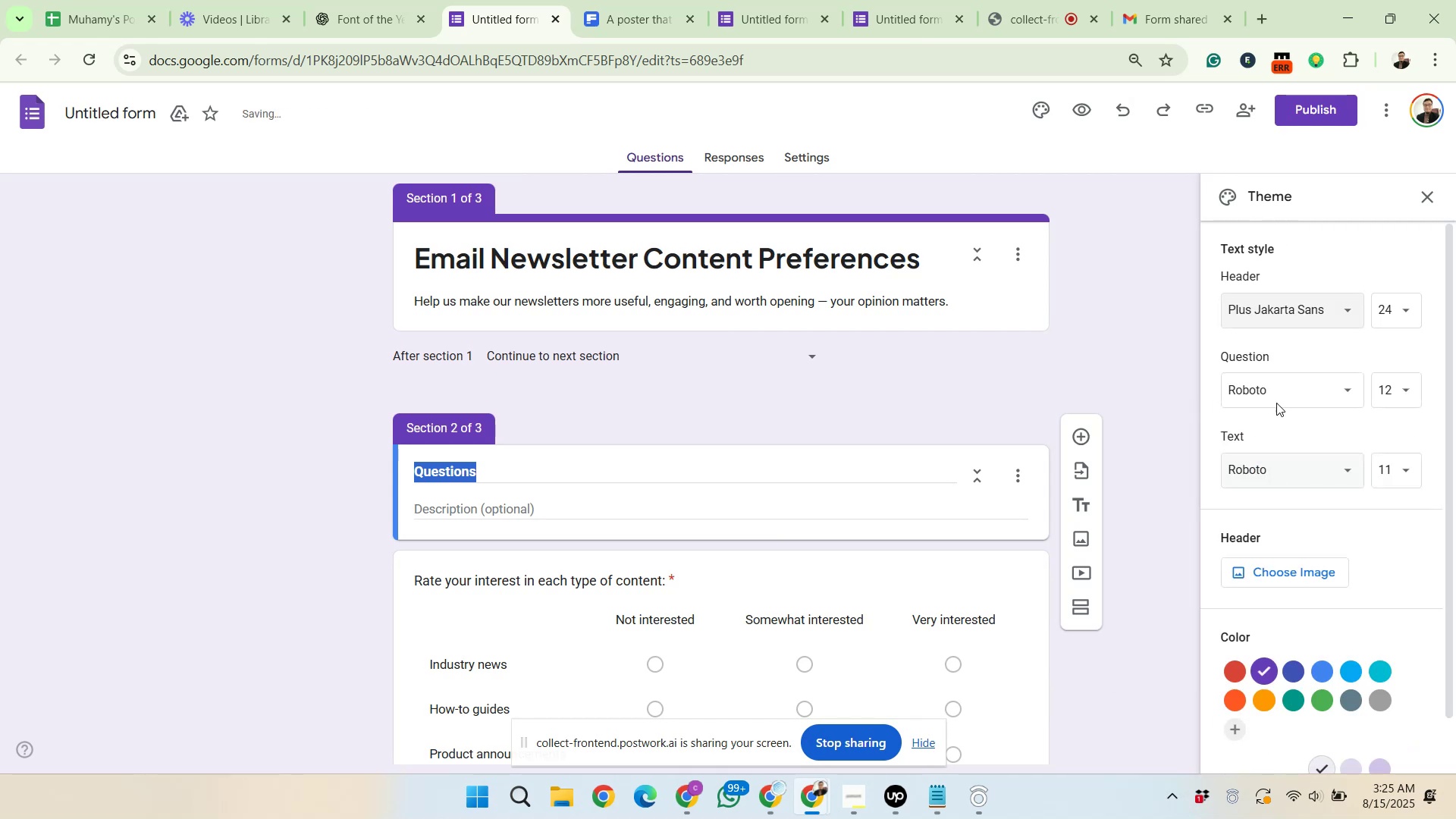 
left_click([1275, 396])
 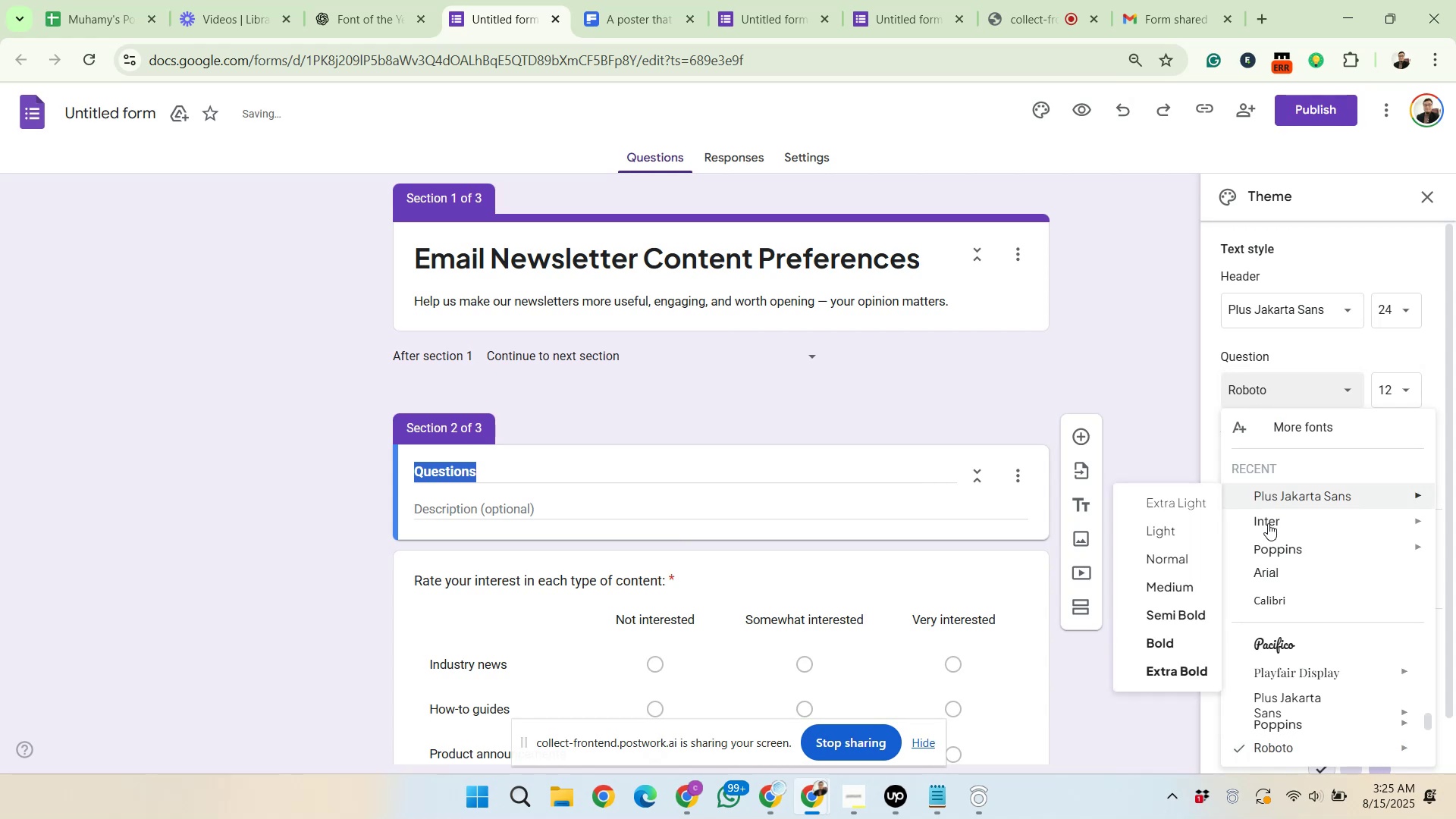 
left_click([1265, 549])
 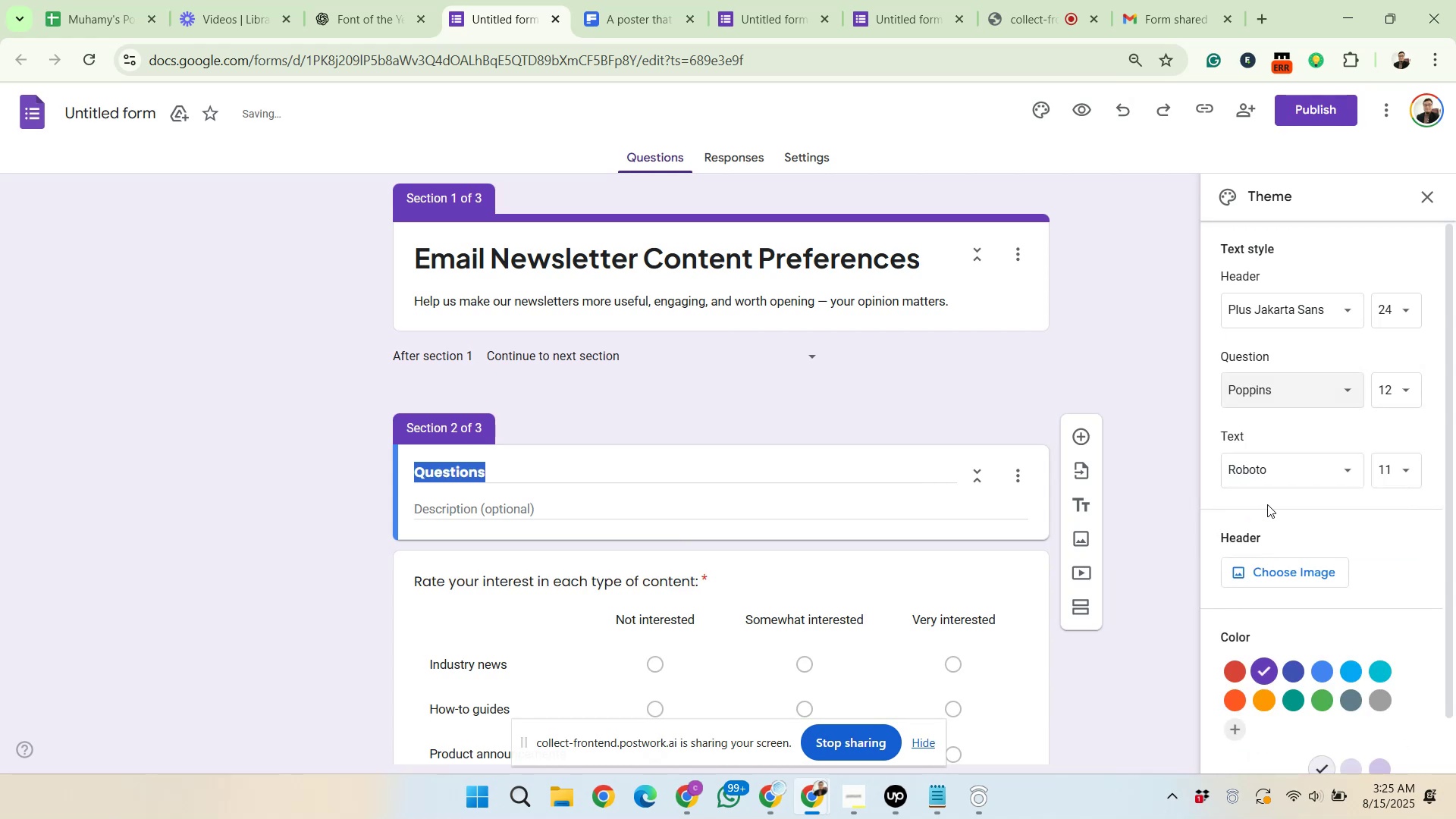 
left_click([1272, 475])
 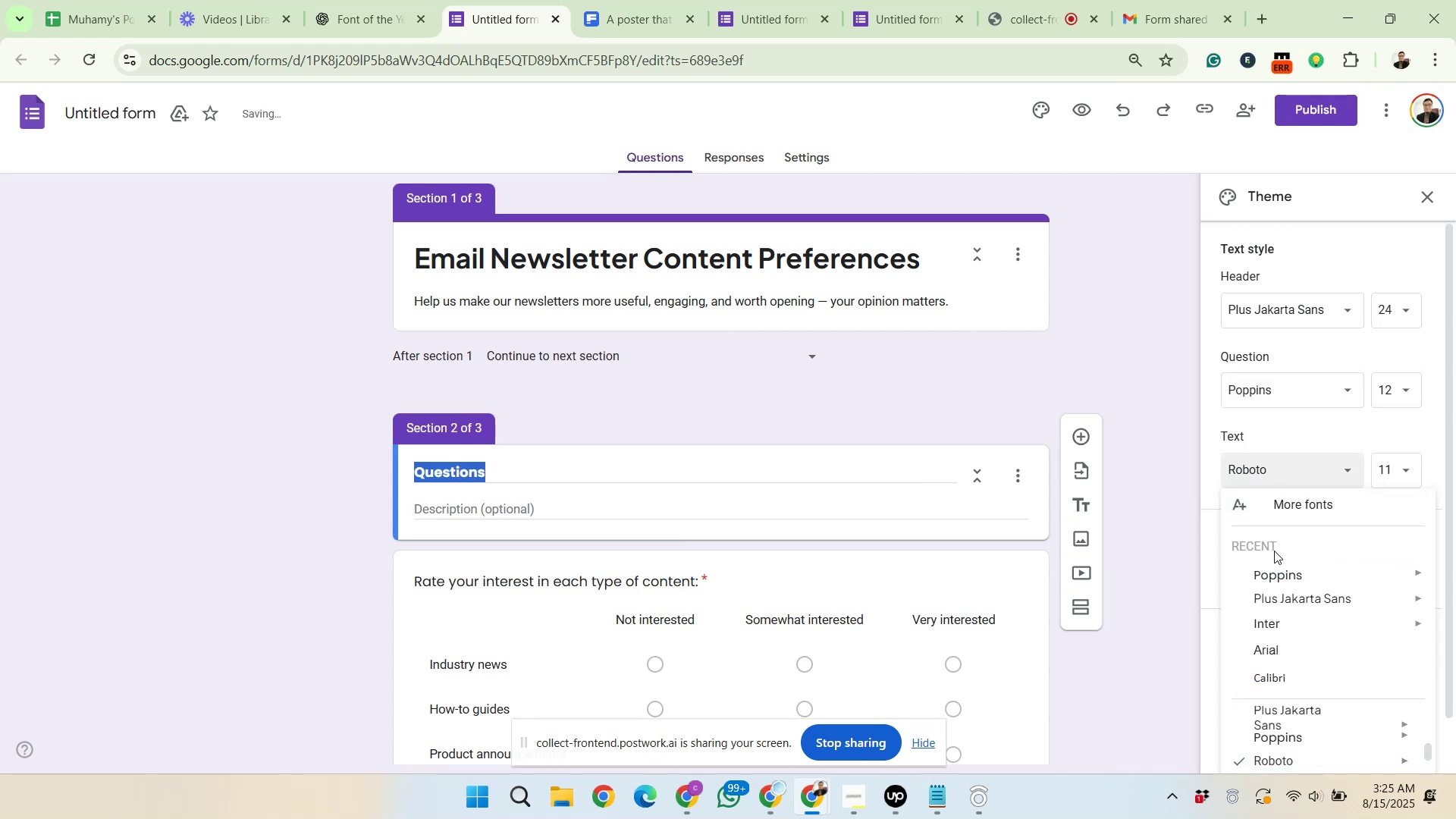 
left_click([1274, 568])
 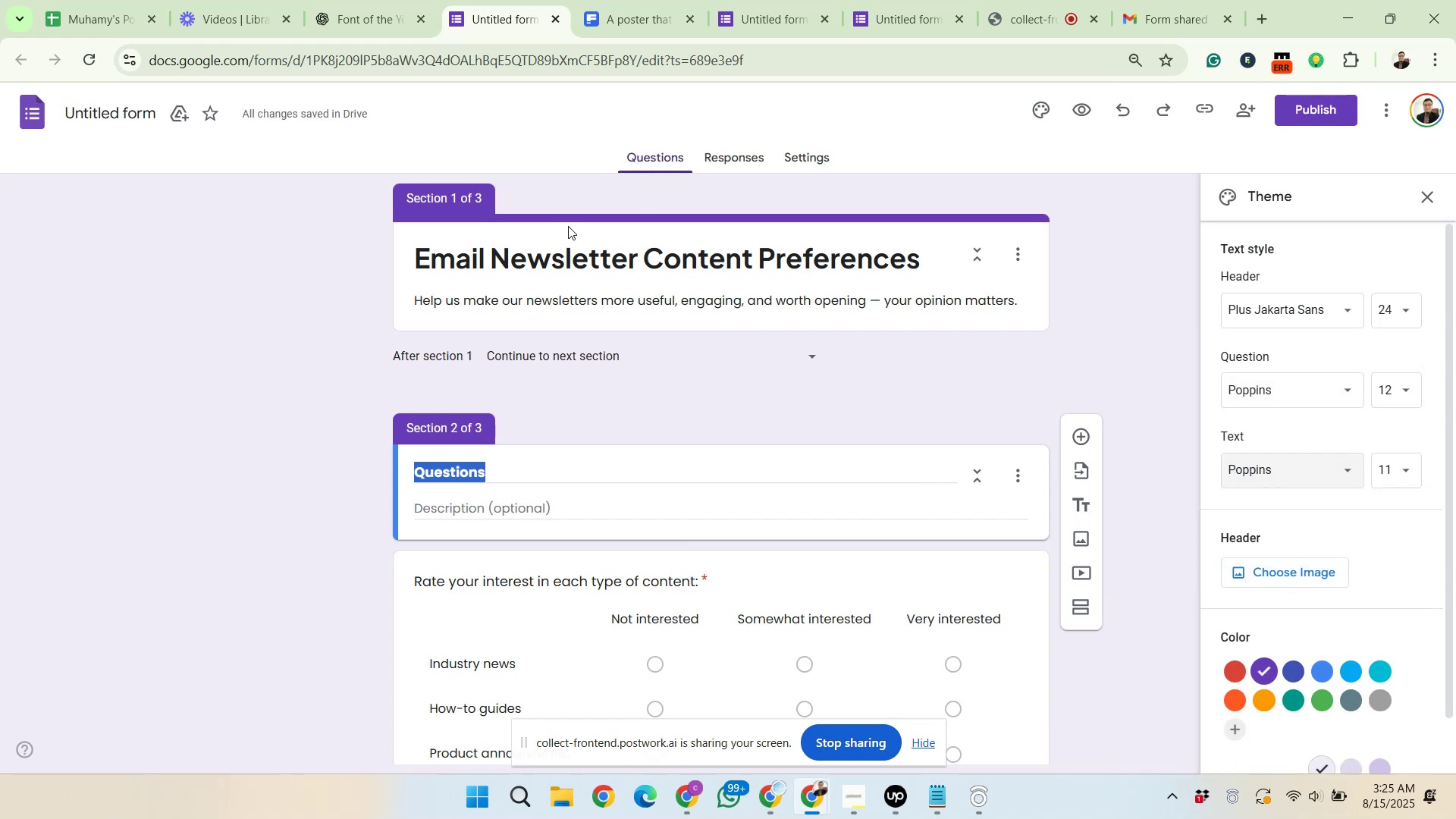 
wait(5.06)
 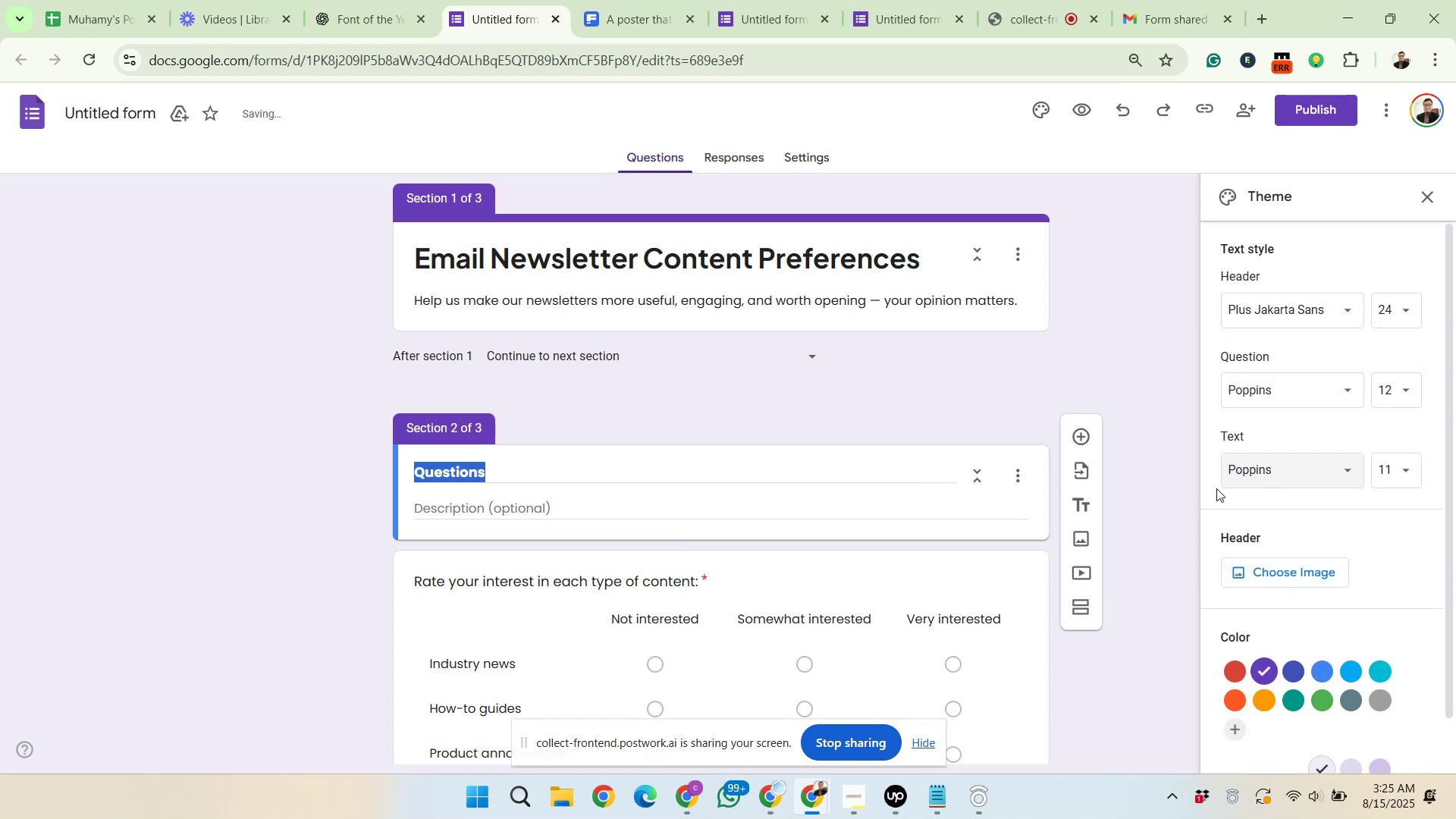 
left_click_drag(start_coordinate=[636, 259], to_coordinate=[419, 247])
 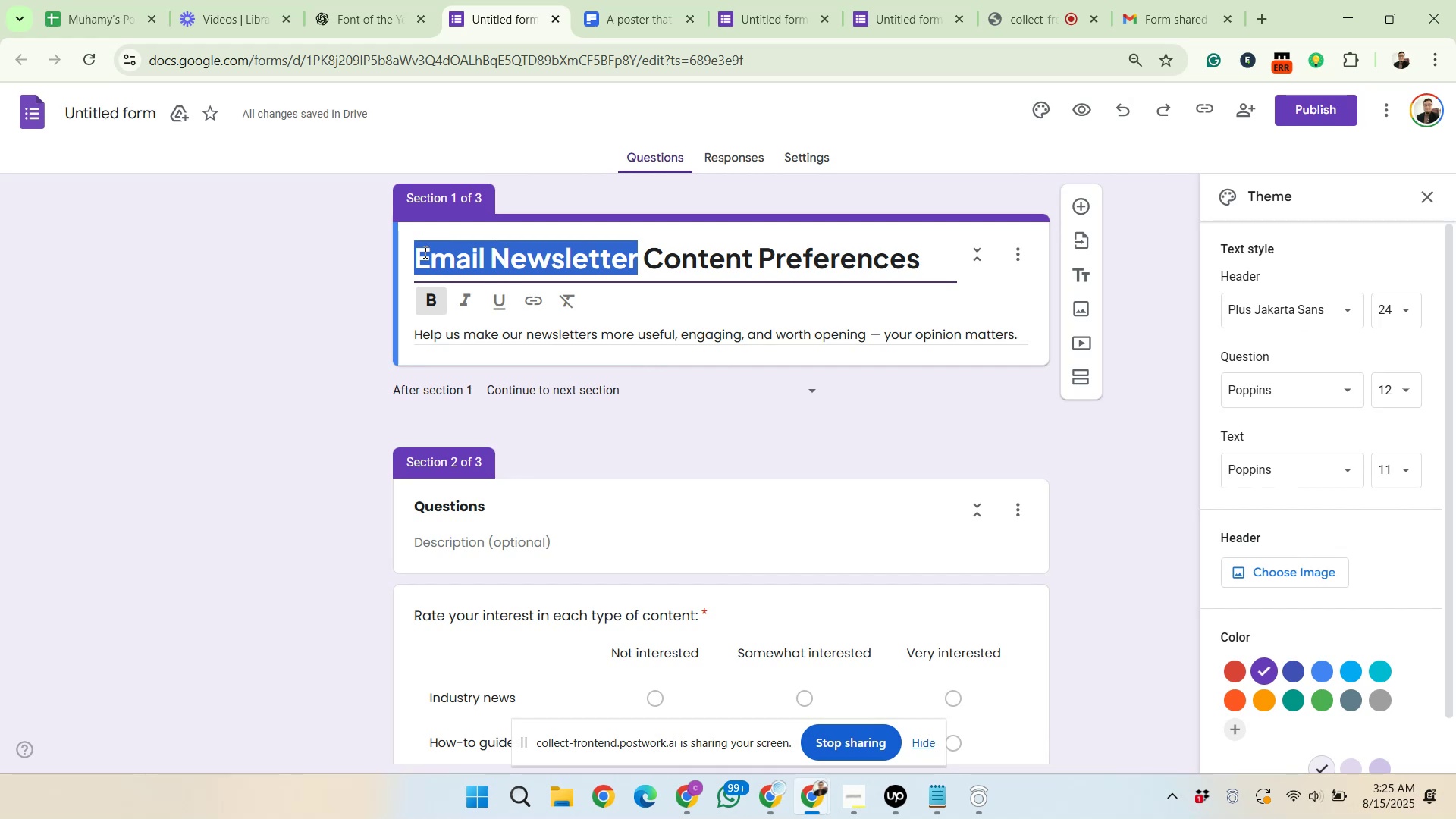 
right_click([424, 252])
 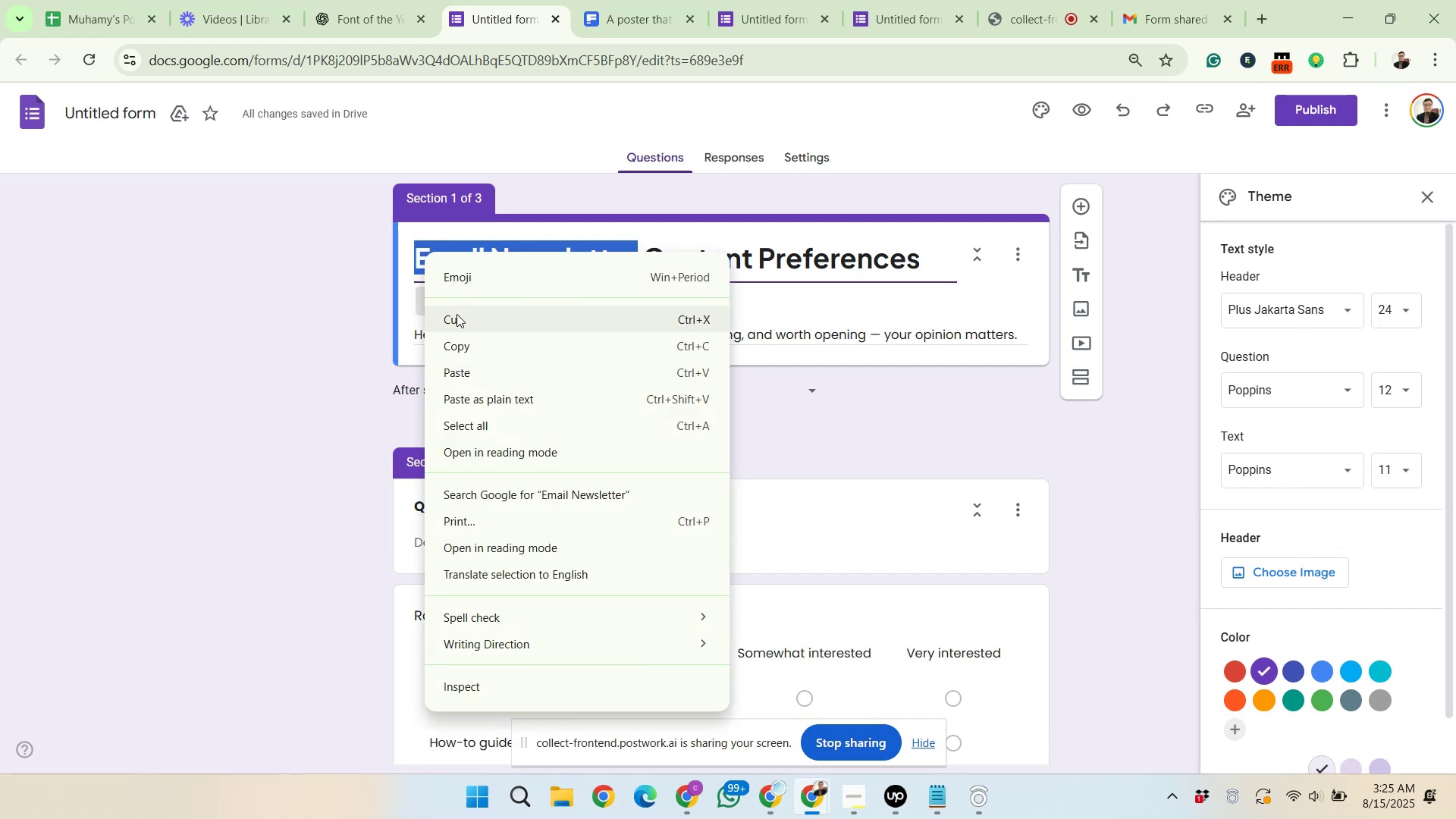 
left_click([460, 344])
 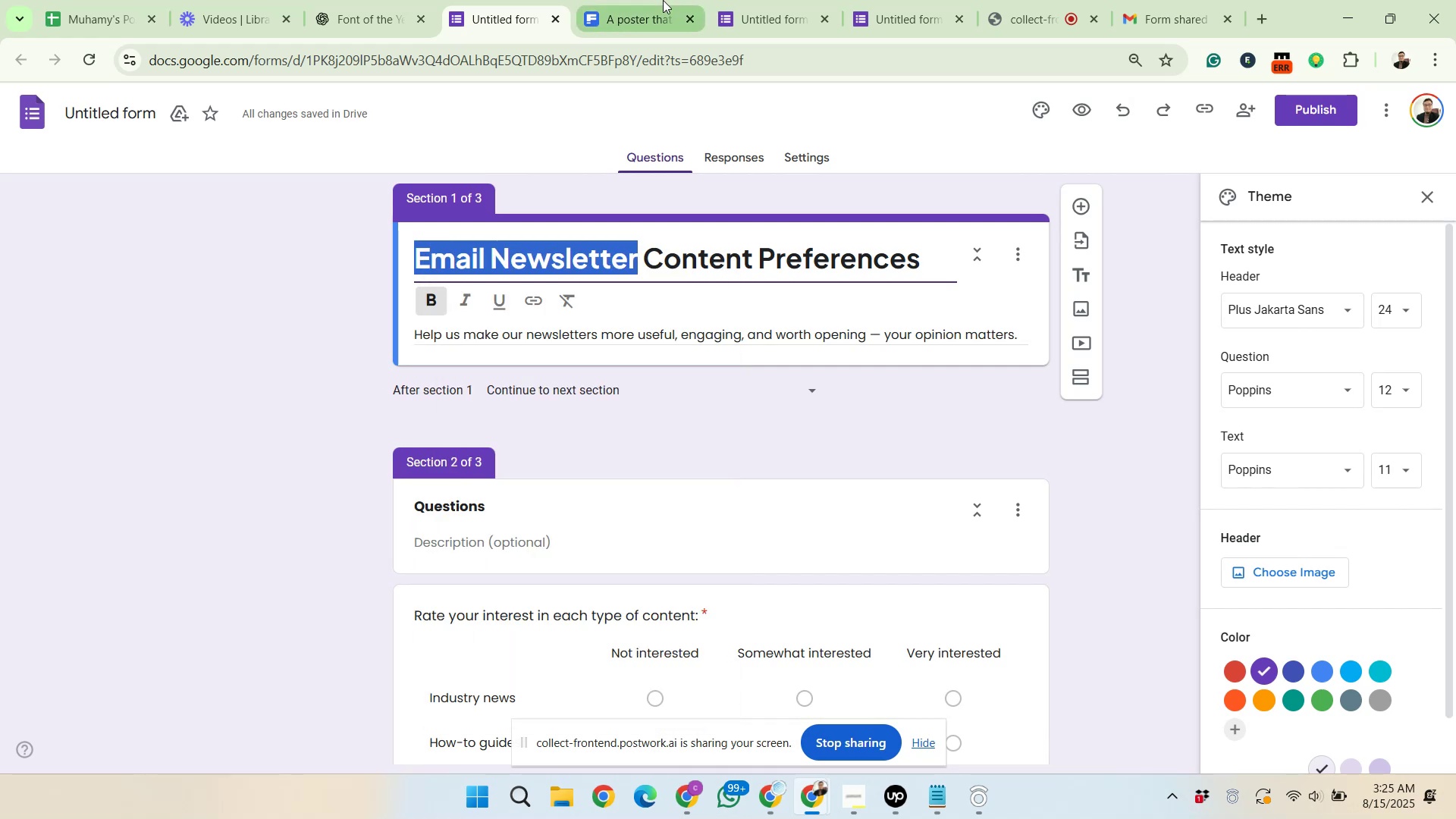 
left_click([660, 0])
 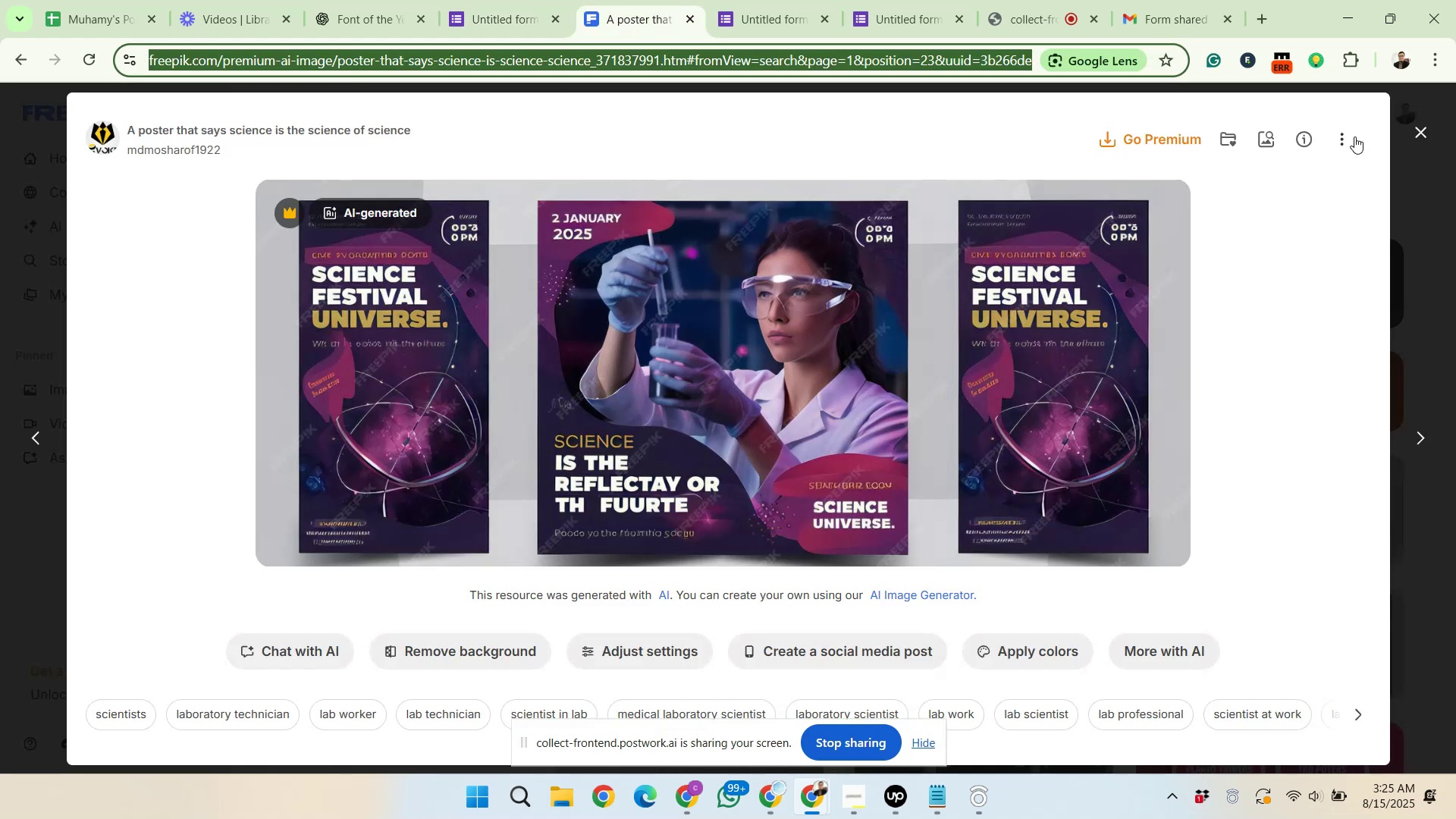 
left_click([1419, 131])
 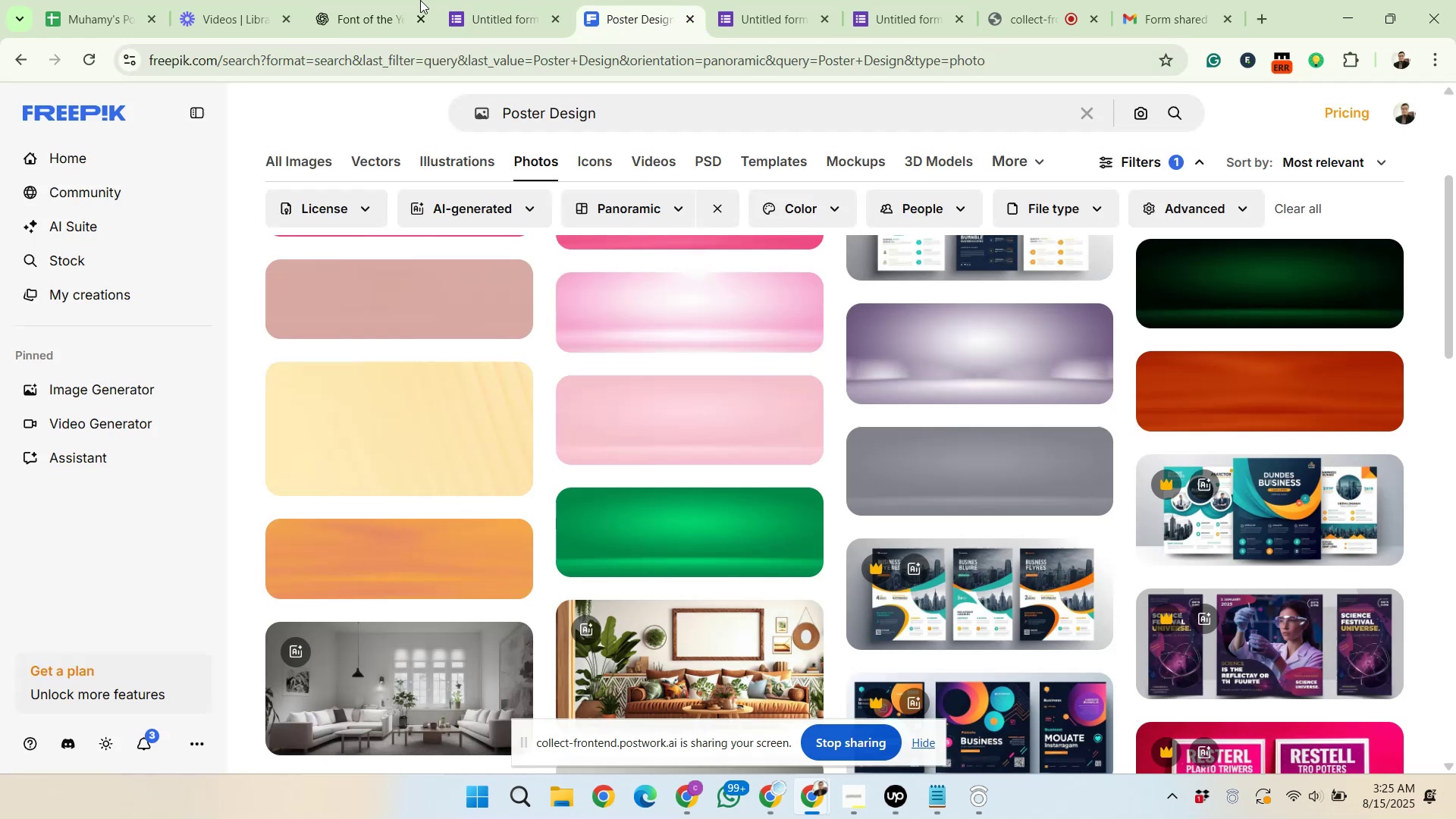 
left_click([511, 0])
 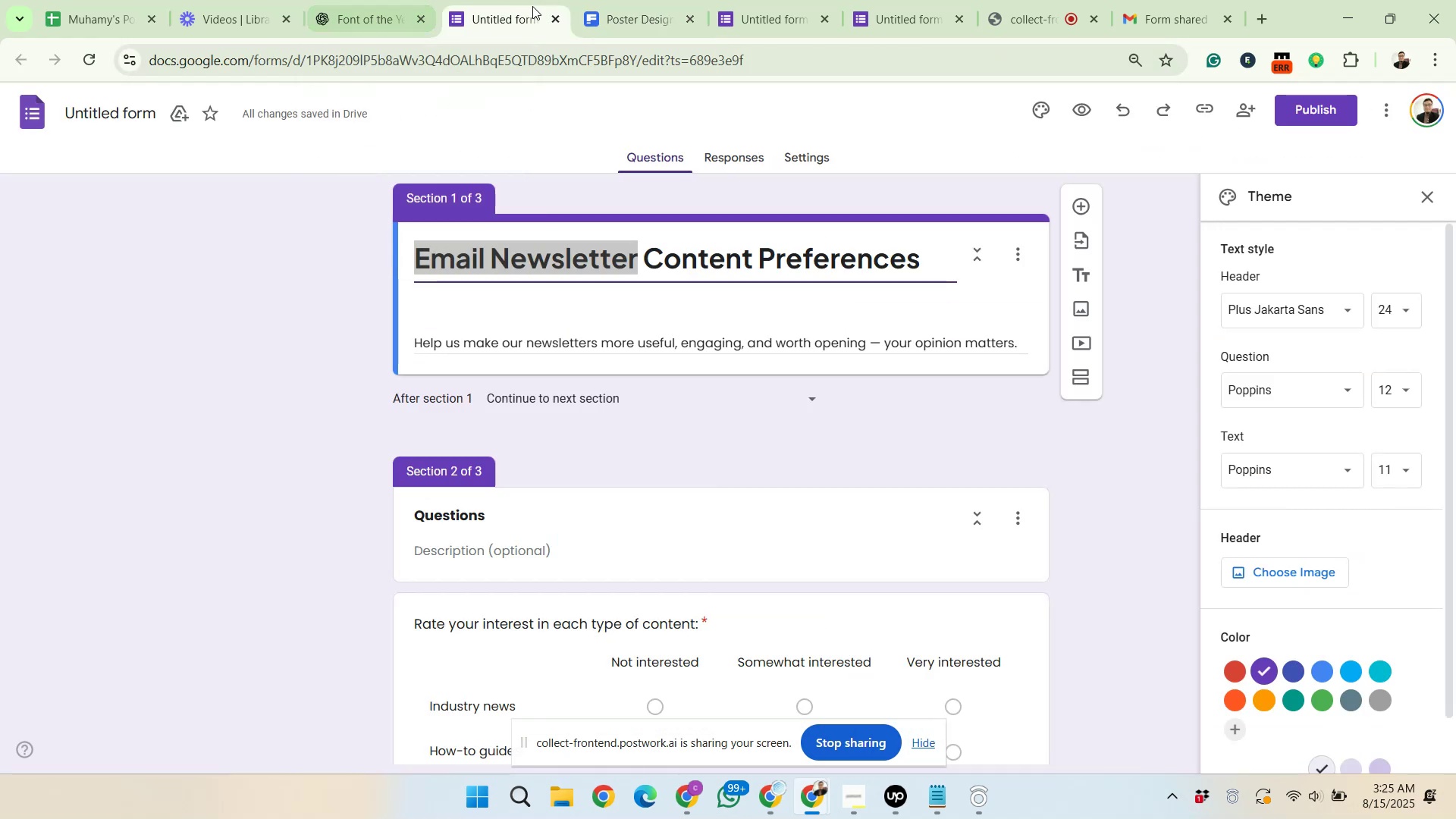 
left_click([595, 18])
 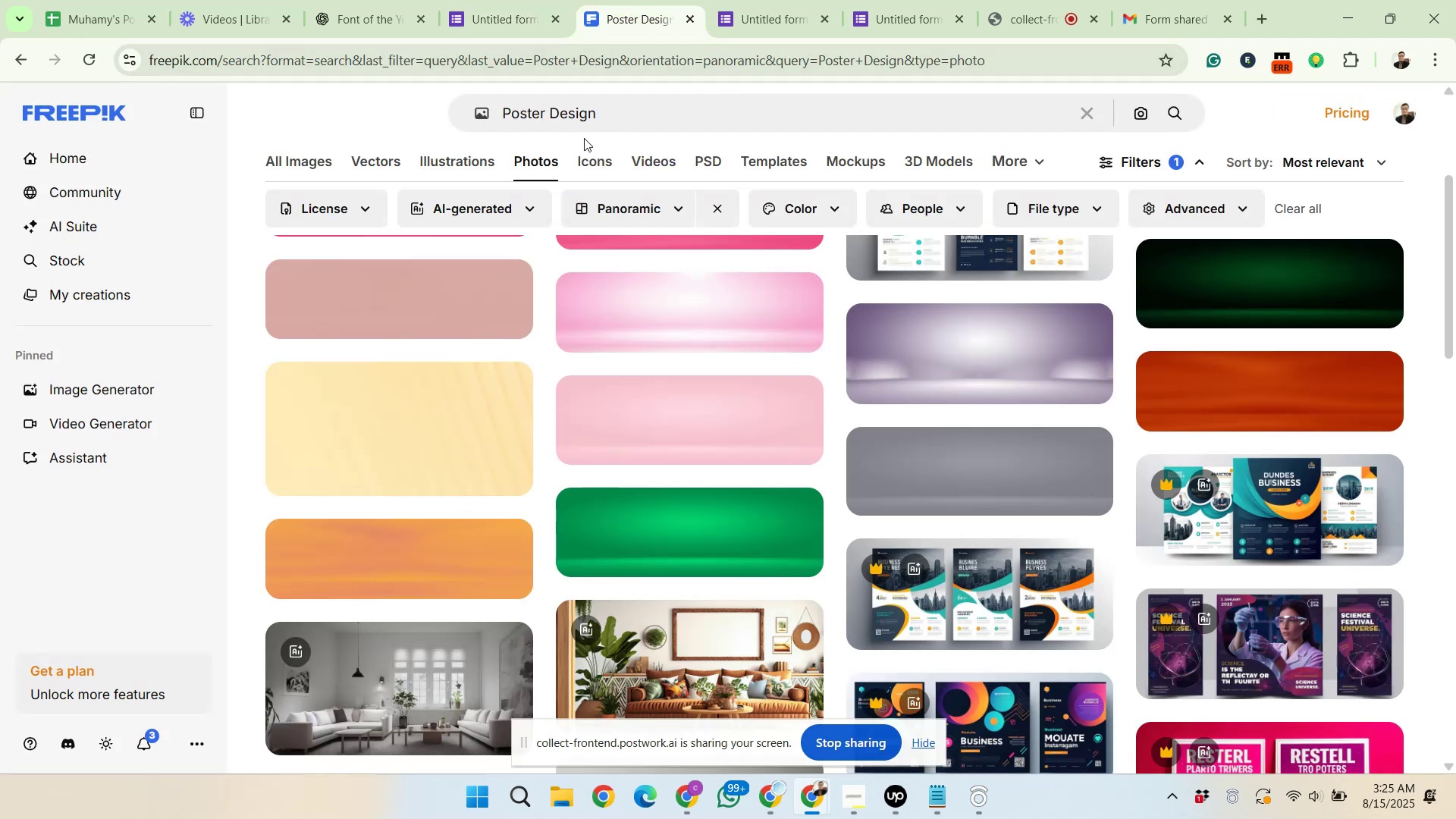 
left_click_drag(start_coordinate=[605, 113], to_coordinate=[500, 115])
 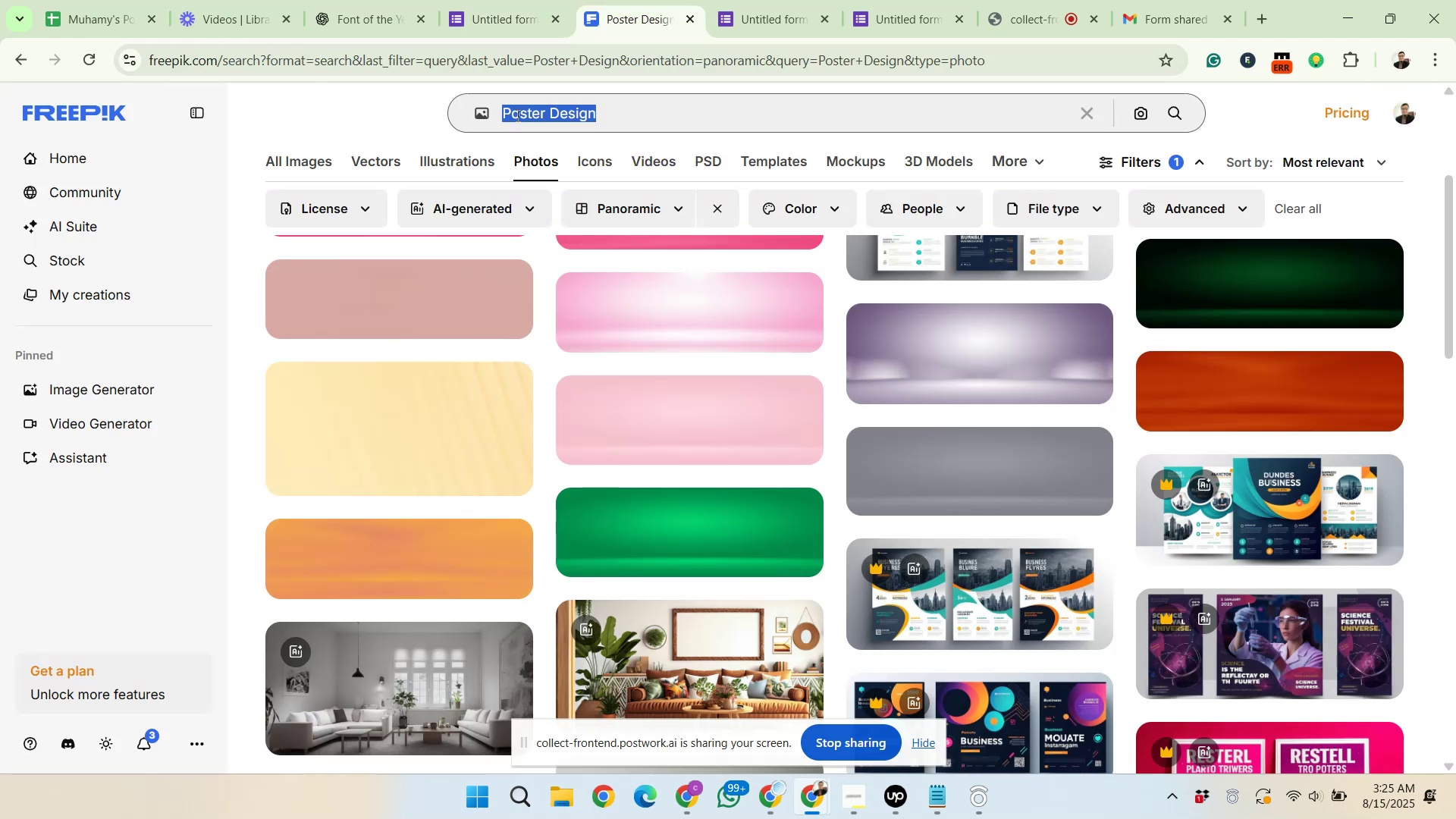 
right_click([516, 115])
 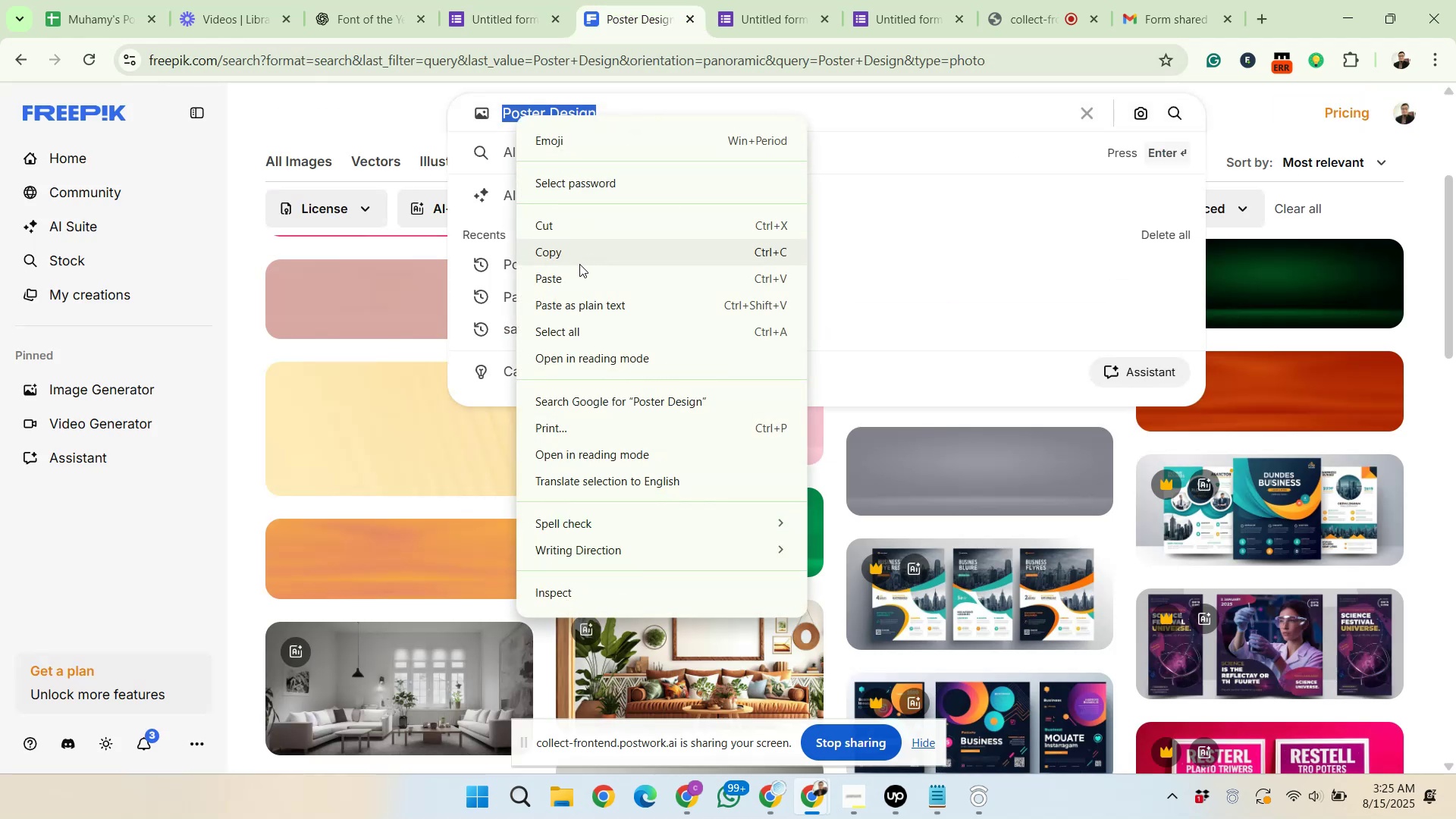 
left_click([579, 270])
 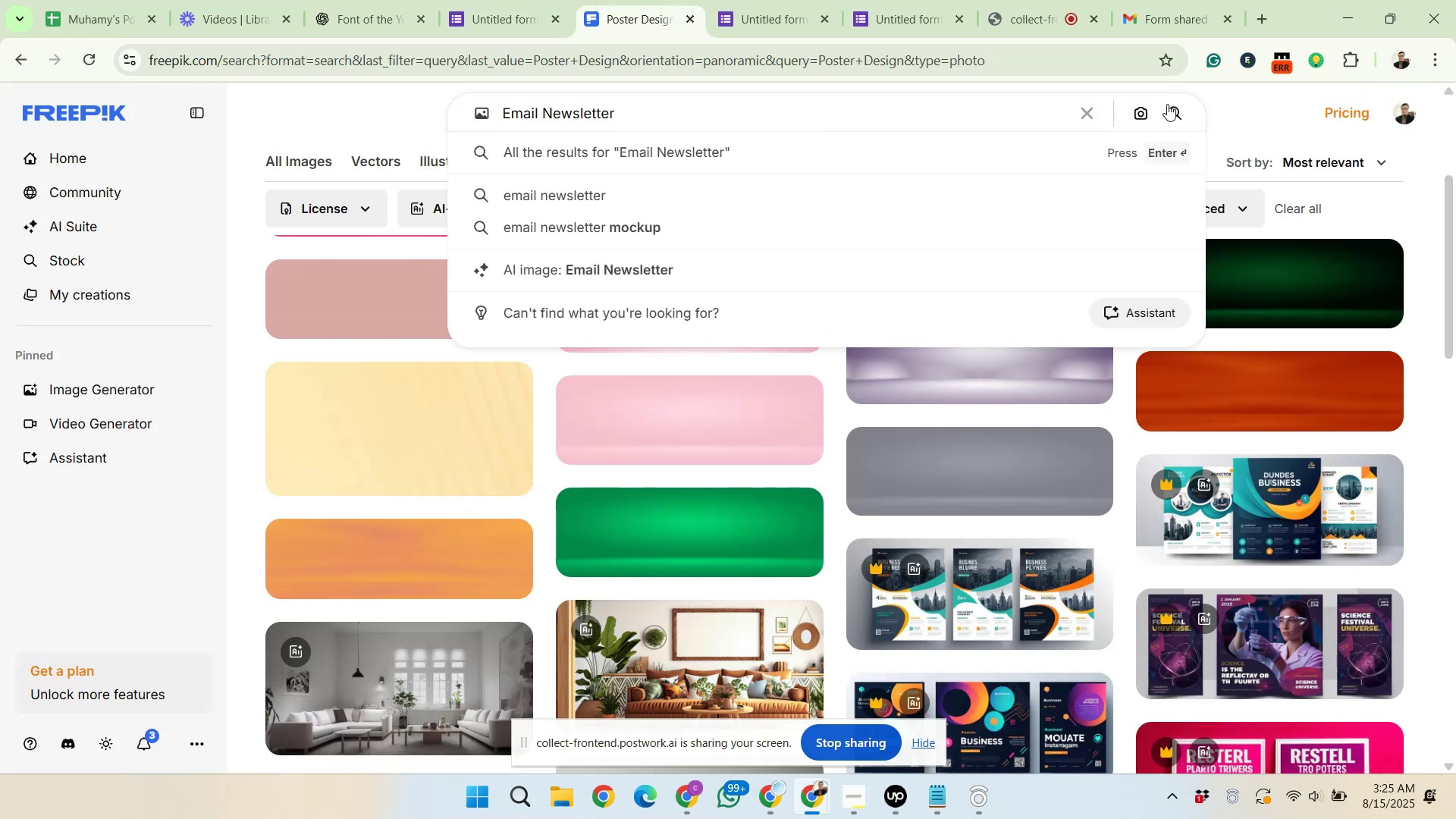 
left_click([1167, 112])
 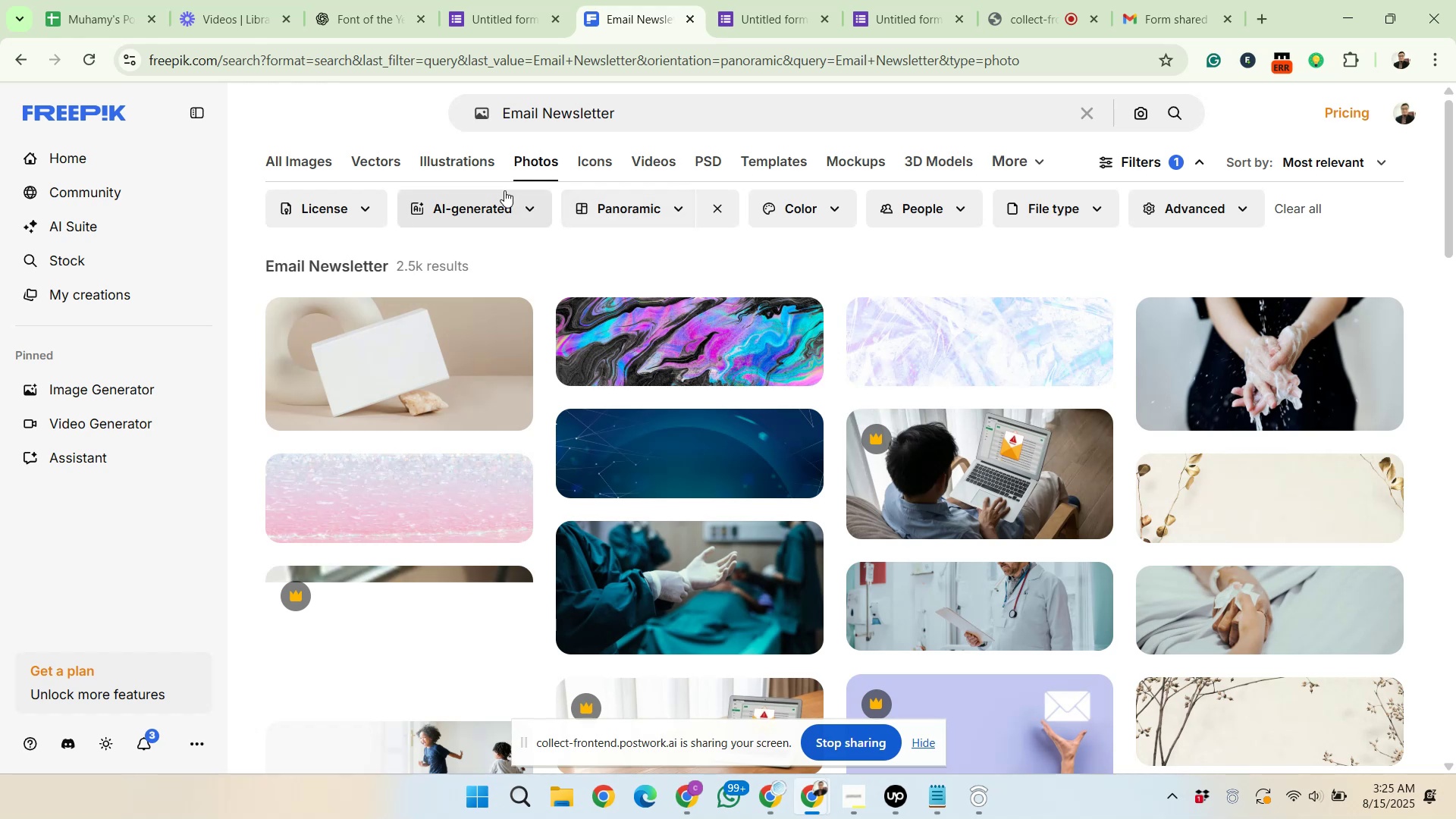 
wait(37.4)
 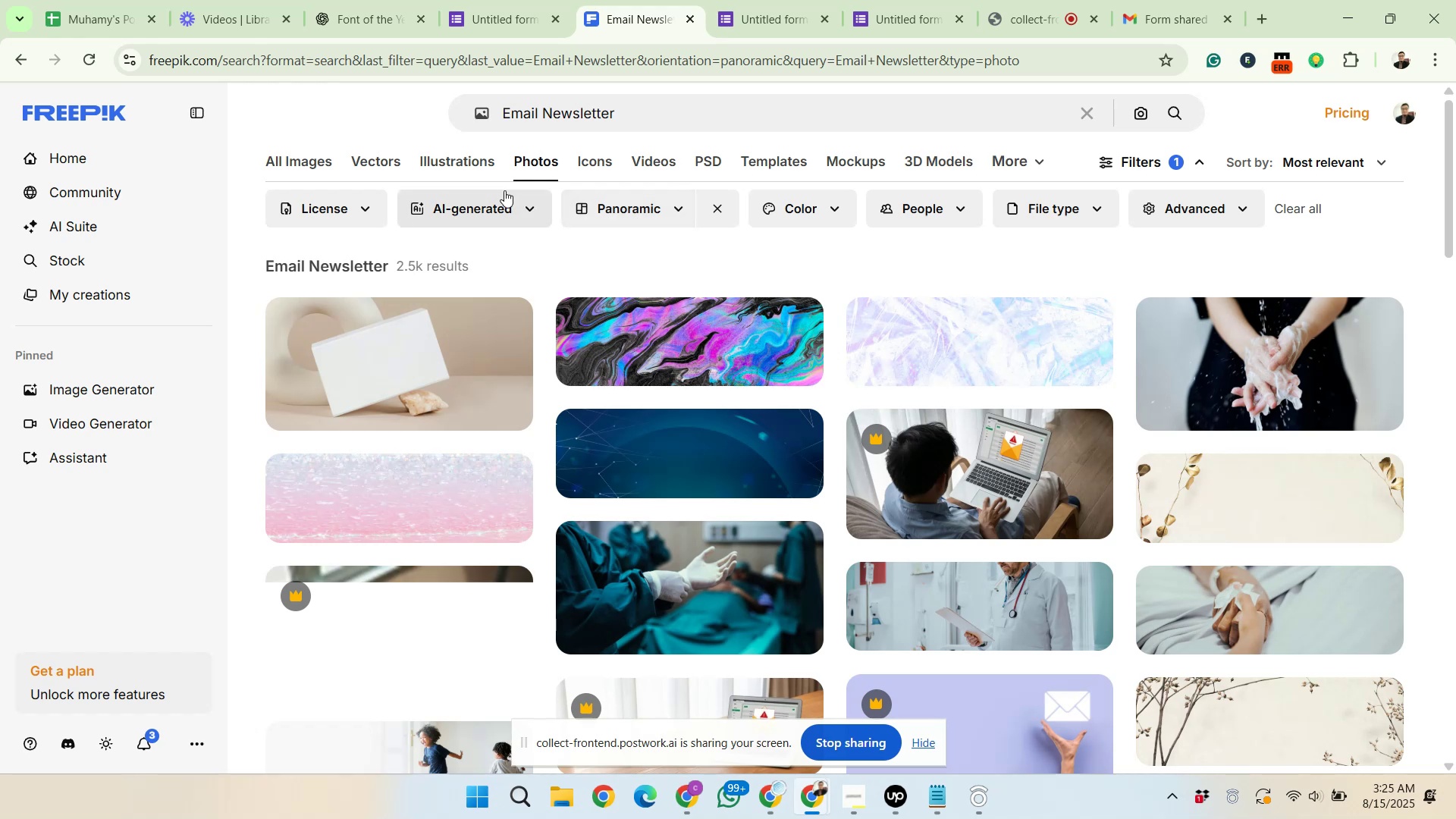 
scroll: coordinate [504, 182], scroll_direction: down, amount: 1.0
 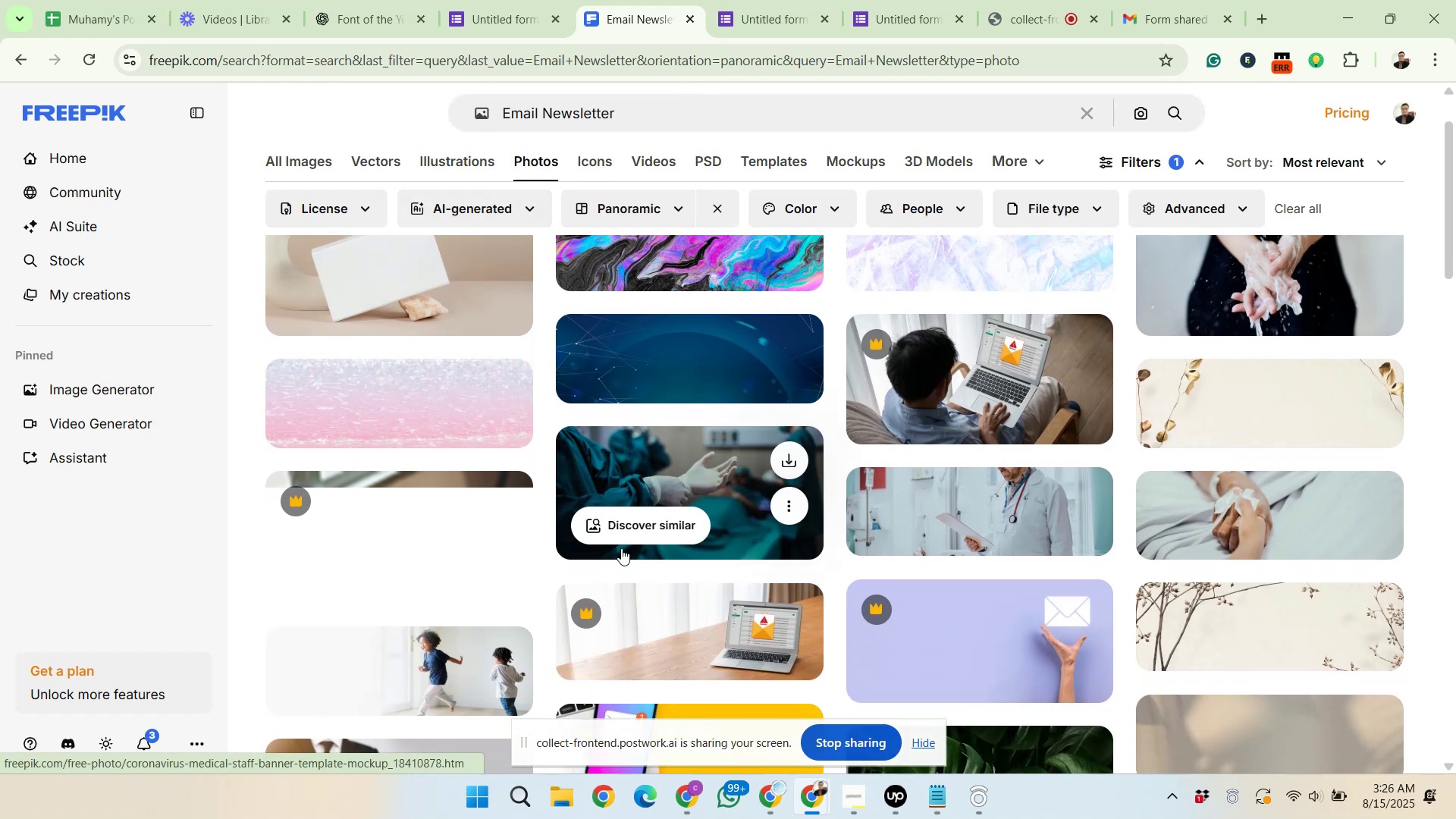 
scroll: coordinate [621, 540], scroll_direction: up, amount: 2.0
 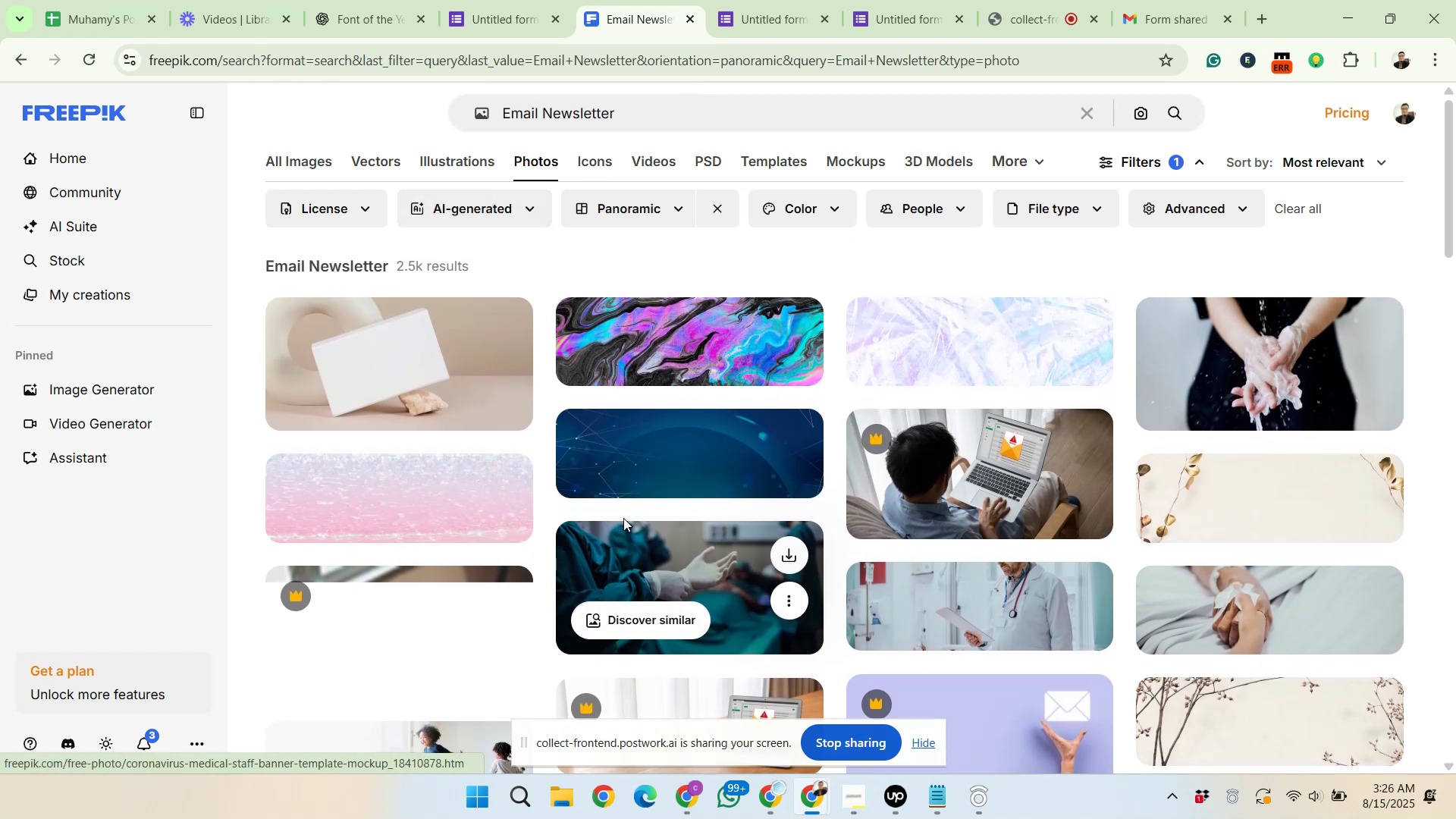 
scroll: coordinate [624, 514], scroll_direction: down, amount: 3.0
 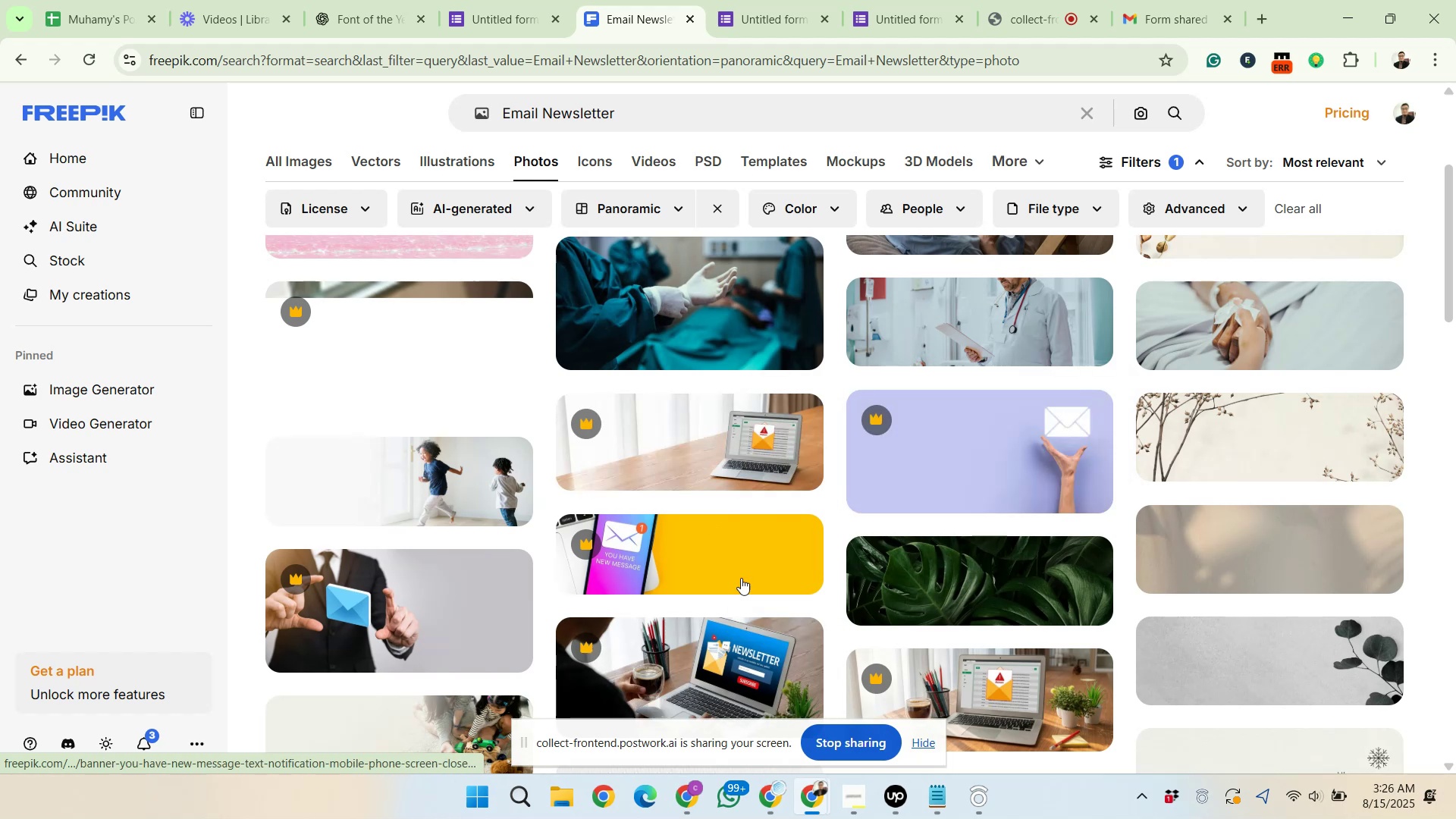 
left_click([671, 452])
 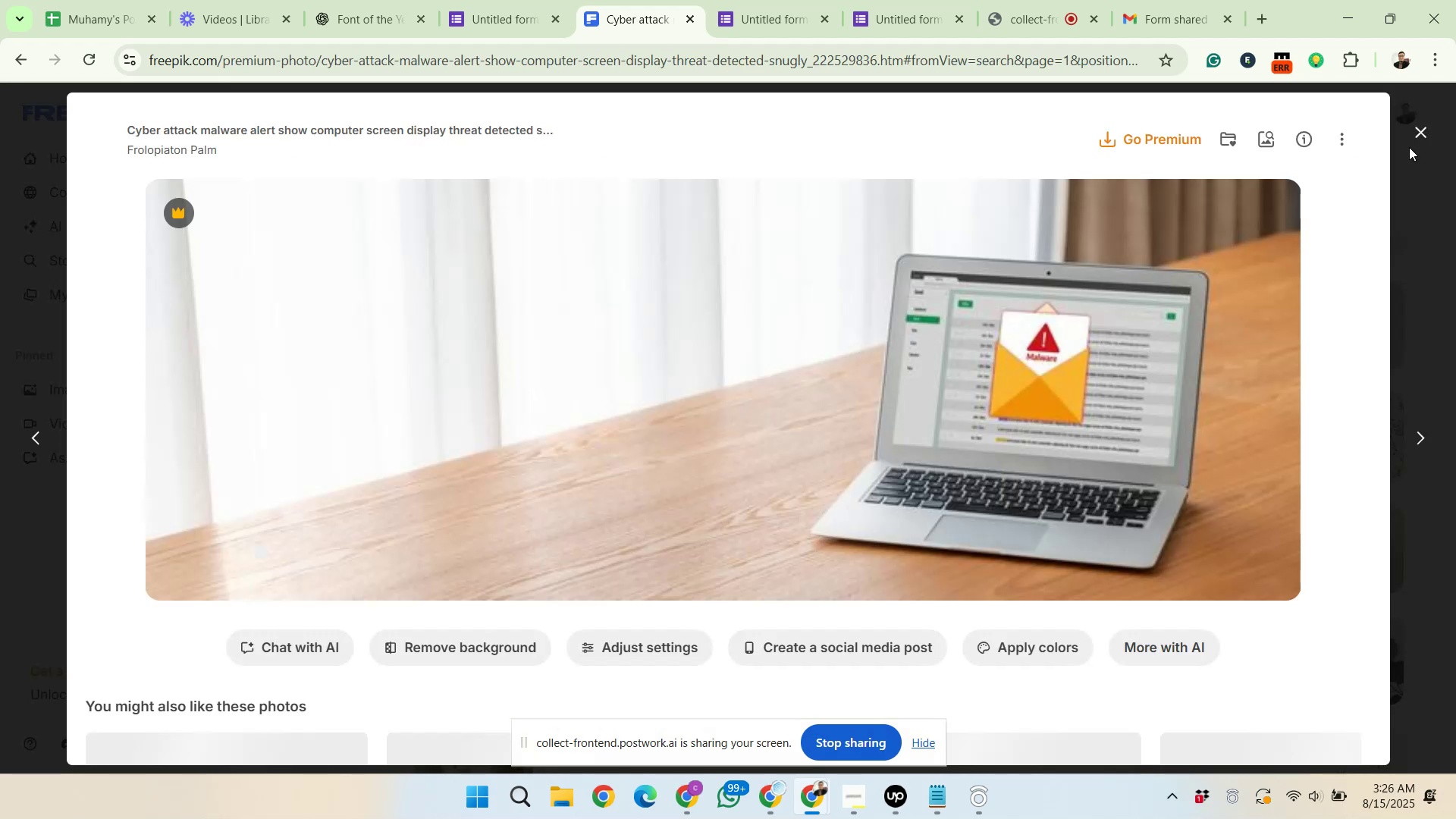 
left_click([1417, 135])
 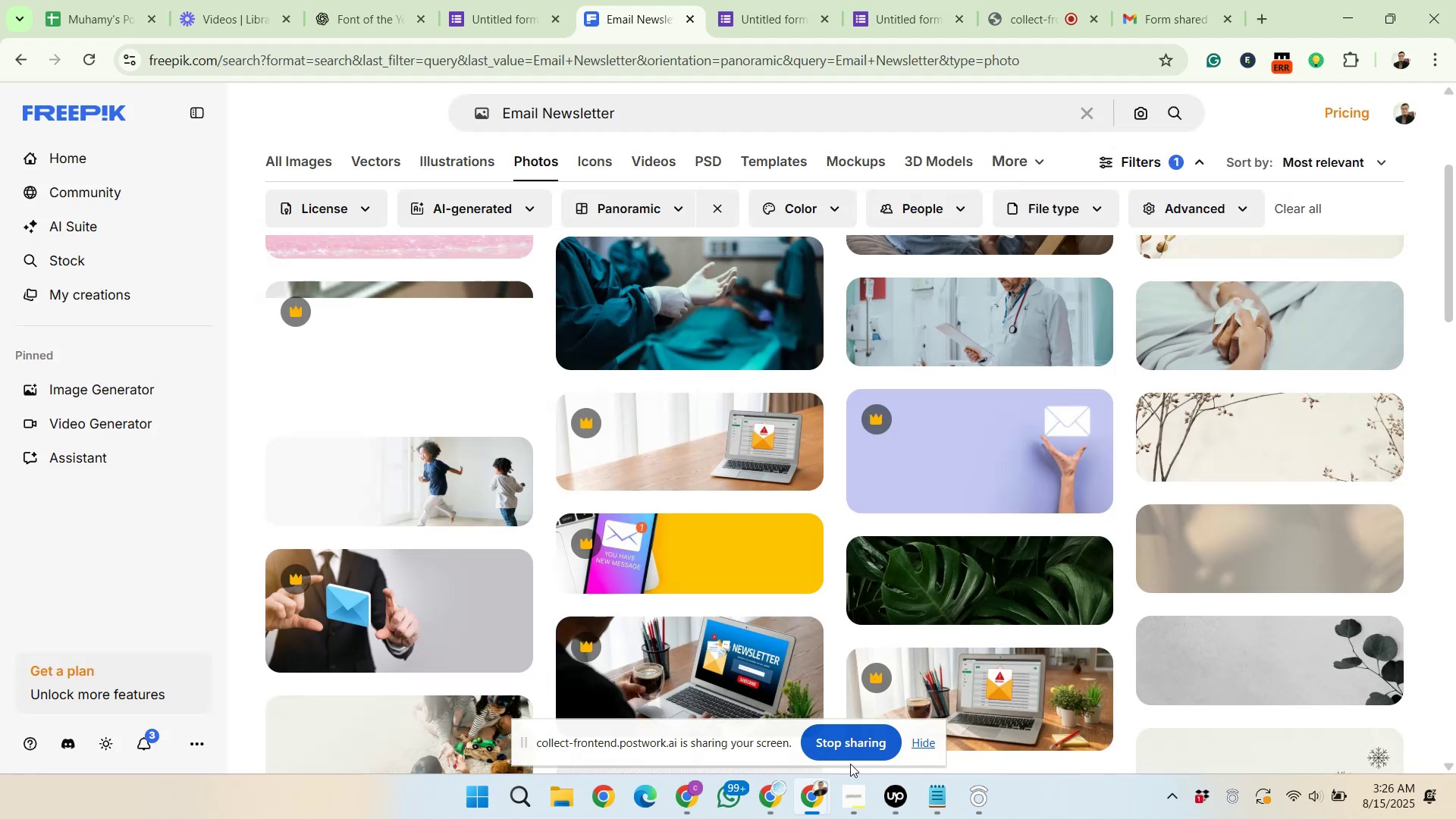 
scroll: coordinate [937, 619], scroll_direction: down, amount: 2.0
 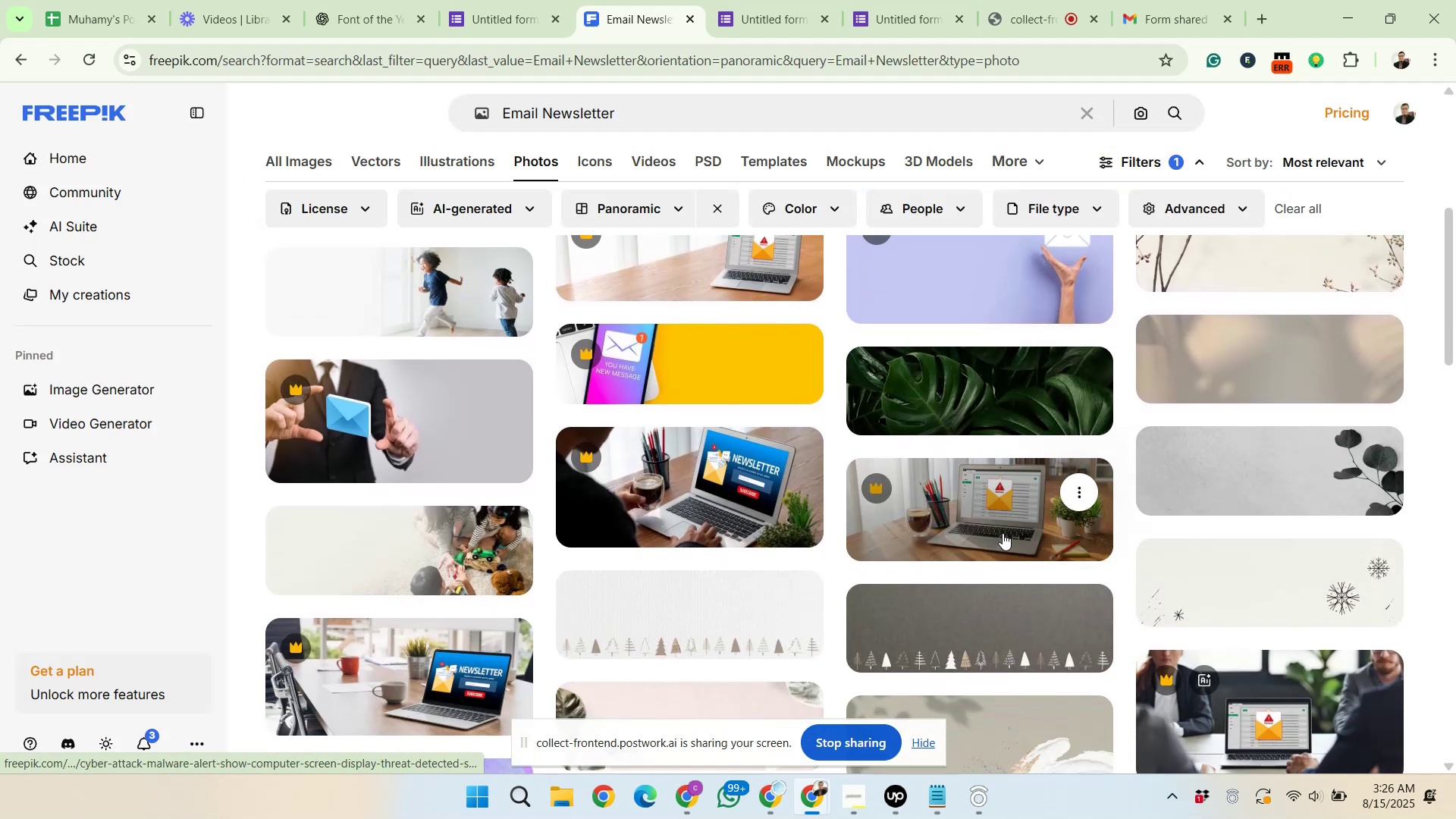 
left_click([1003, 532])
 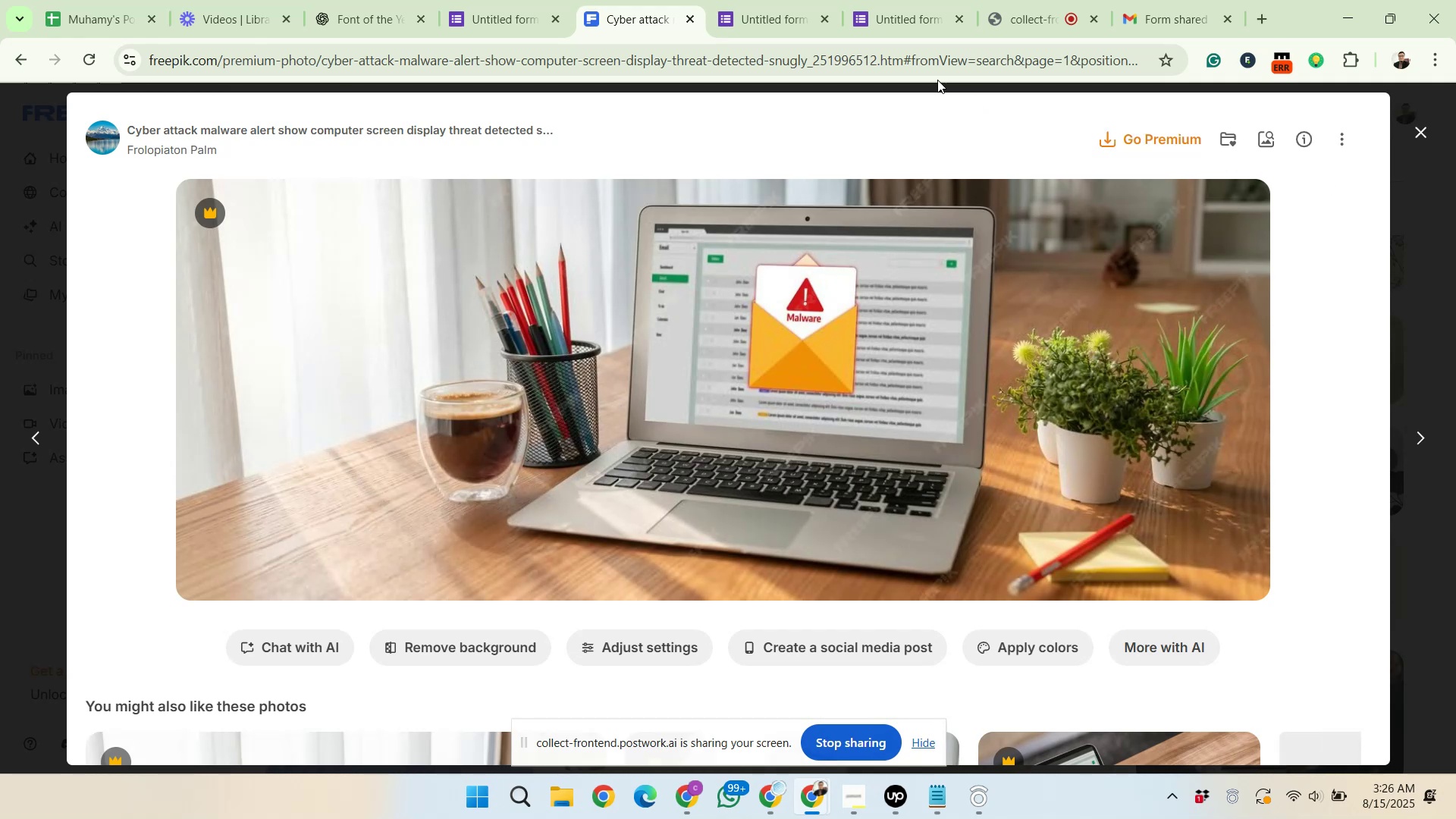 
wait(6.09)
 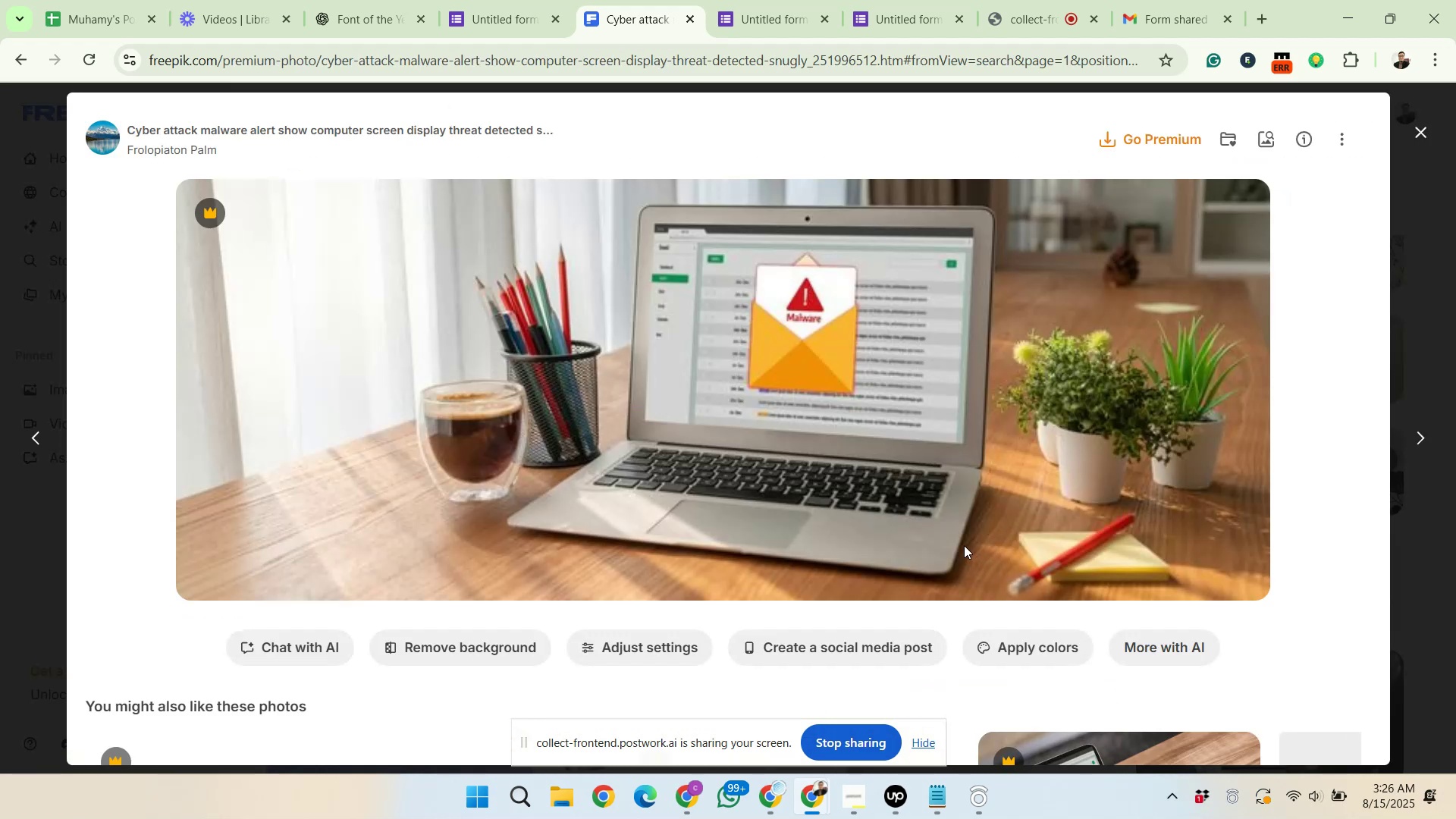 
left_click([912, 61])
 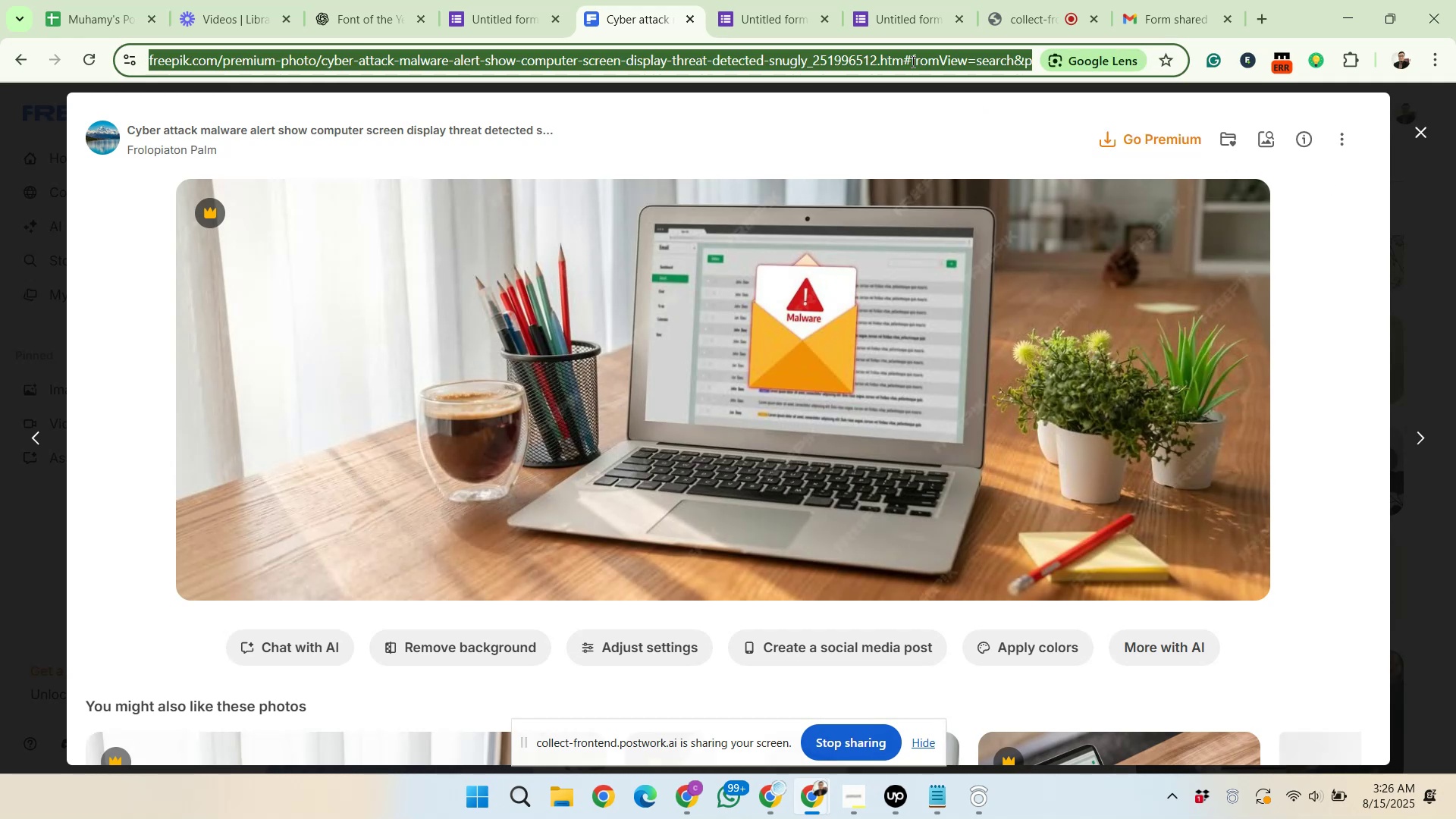 
key(Control+C)
 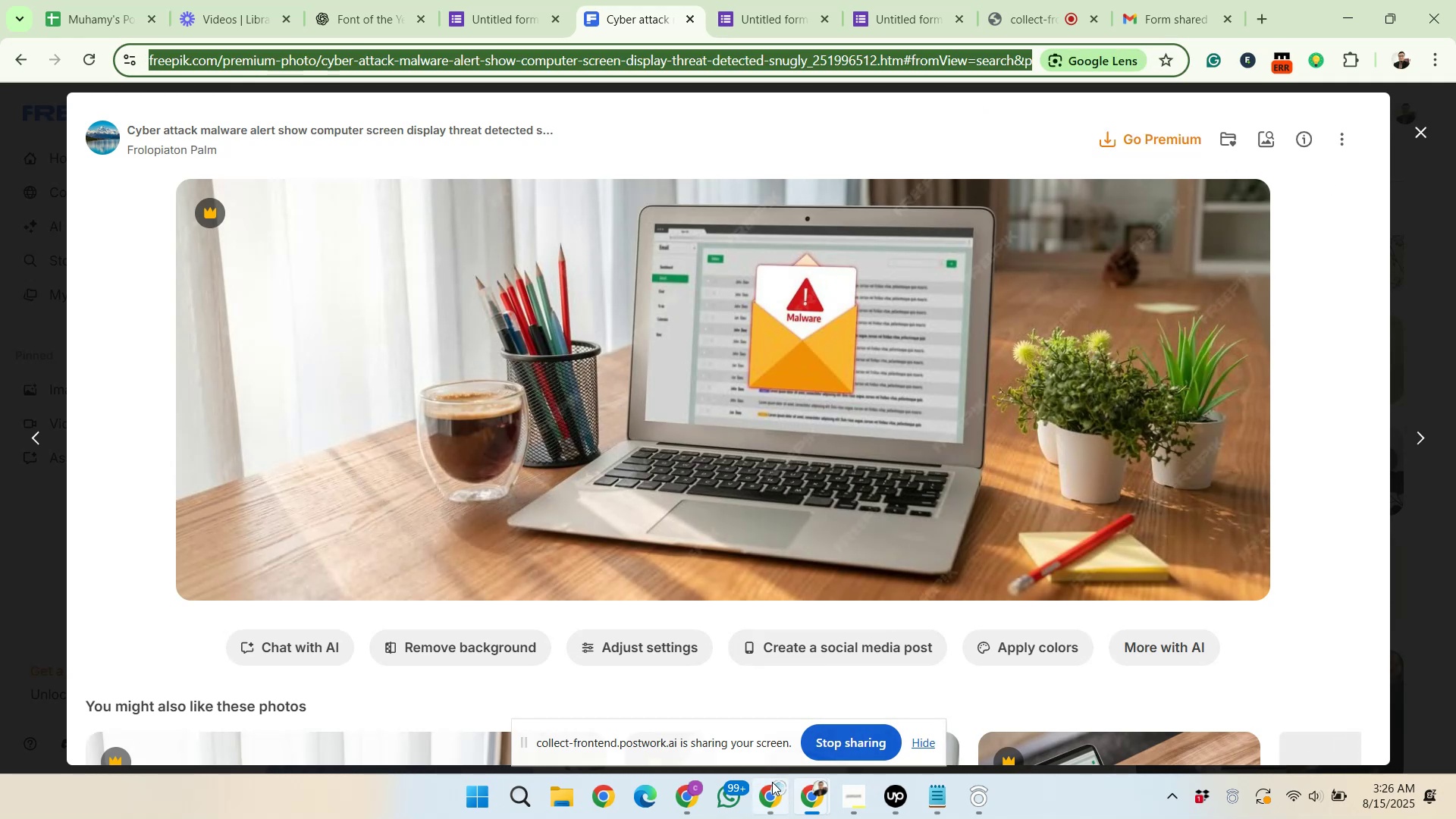 
left_click([772, 782])
 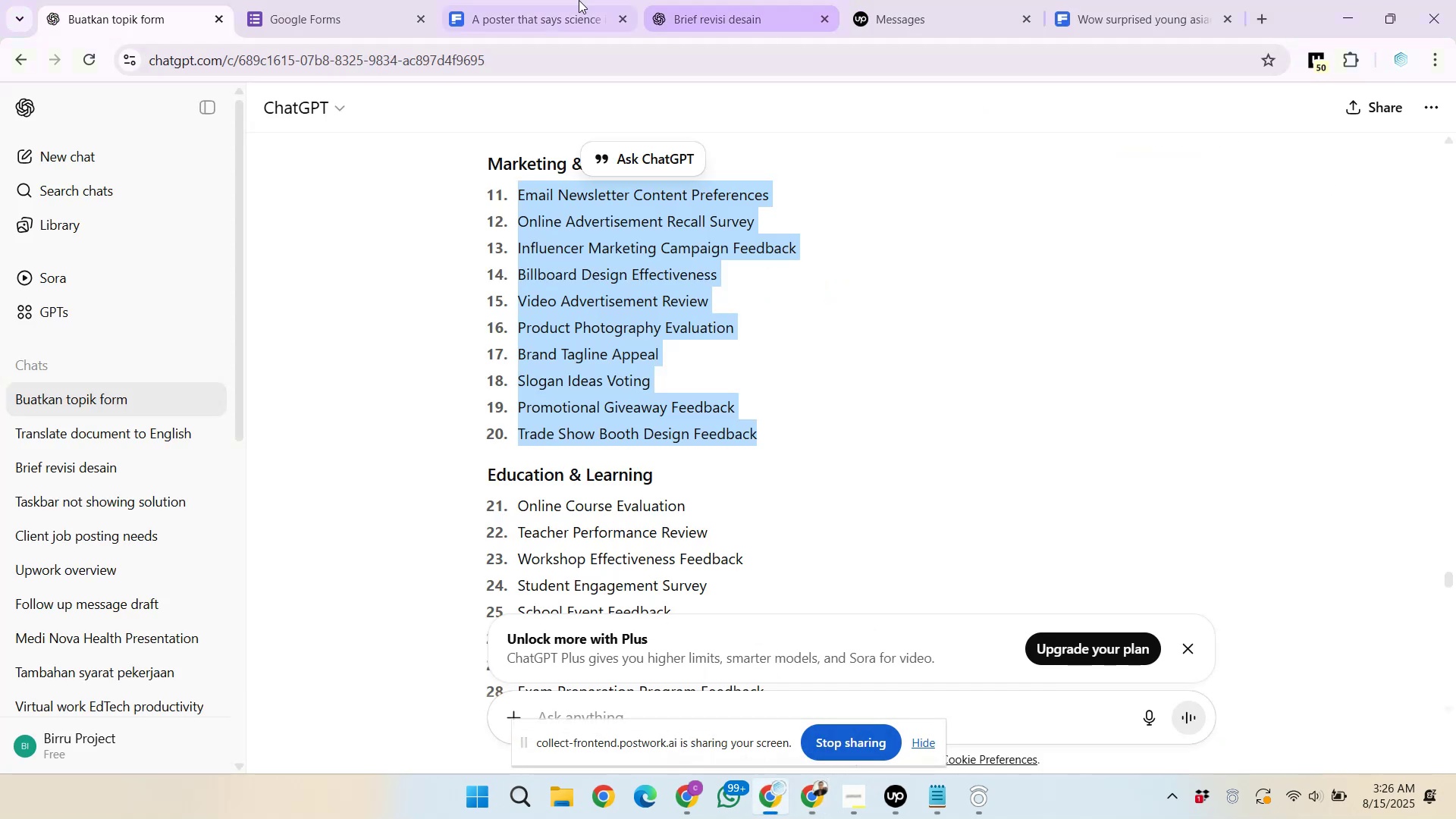 
left_click([563, 0])
 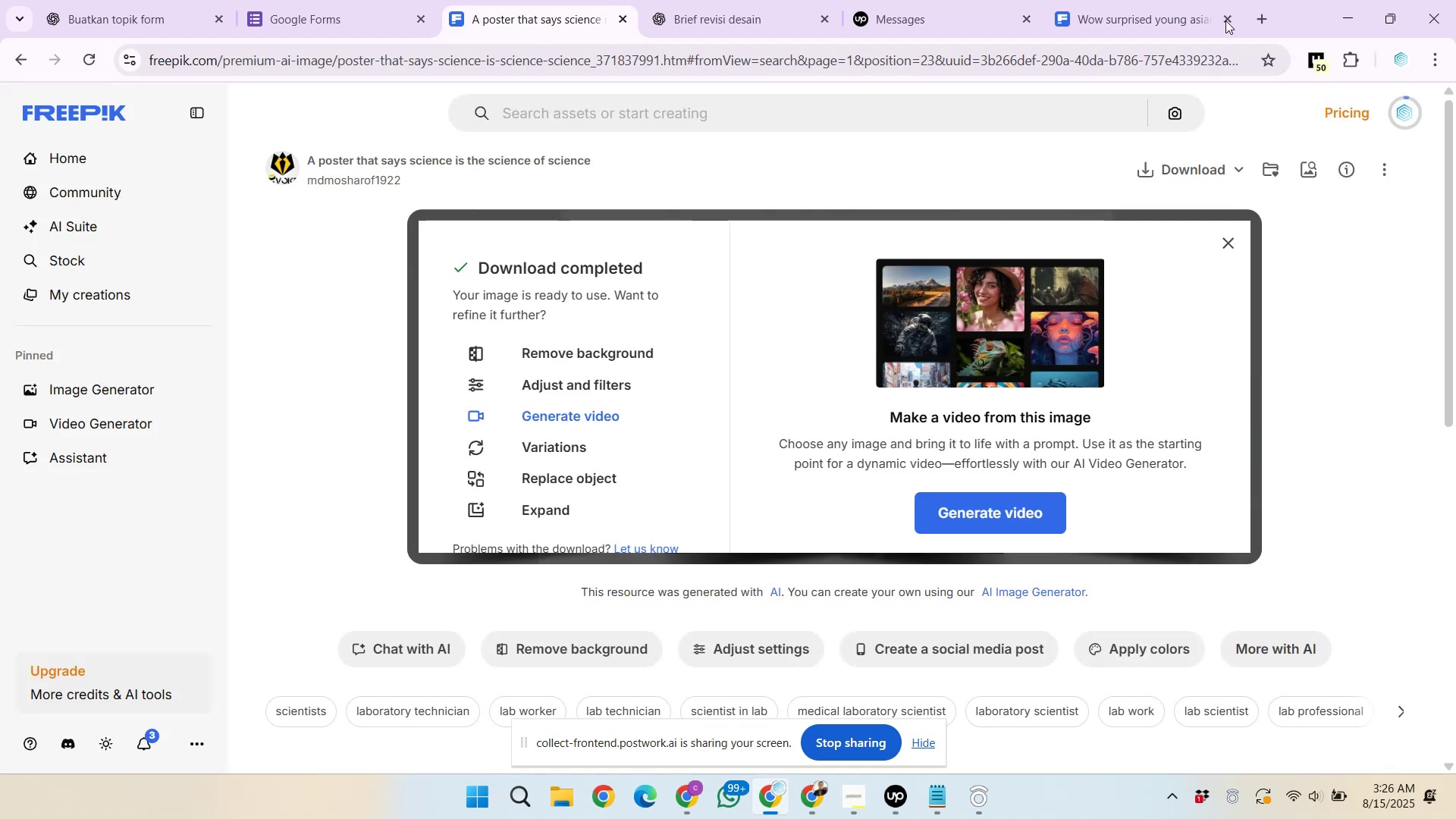 
left_click([1227, 16])
 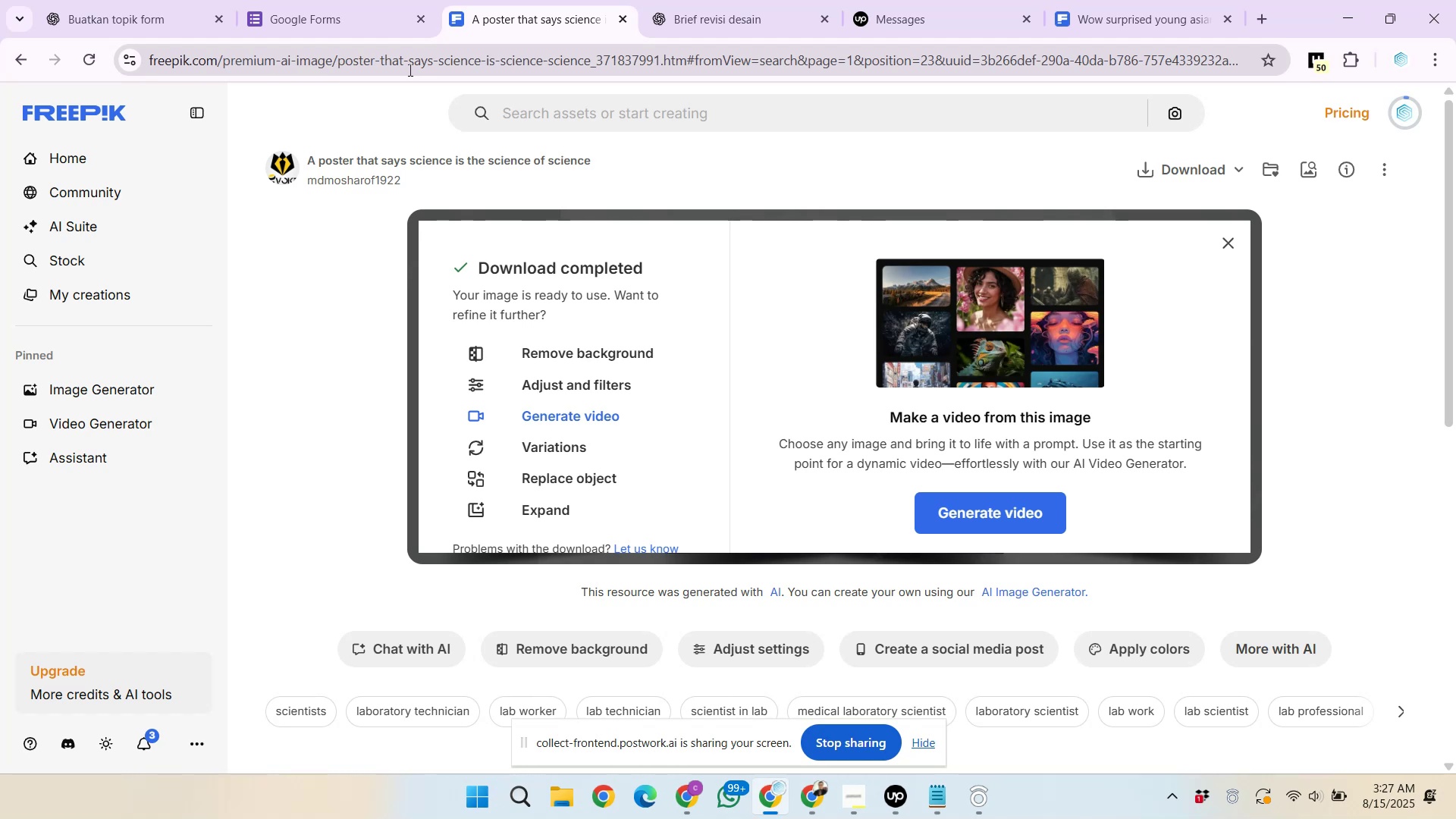 
wait(35.3)
 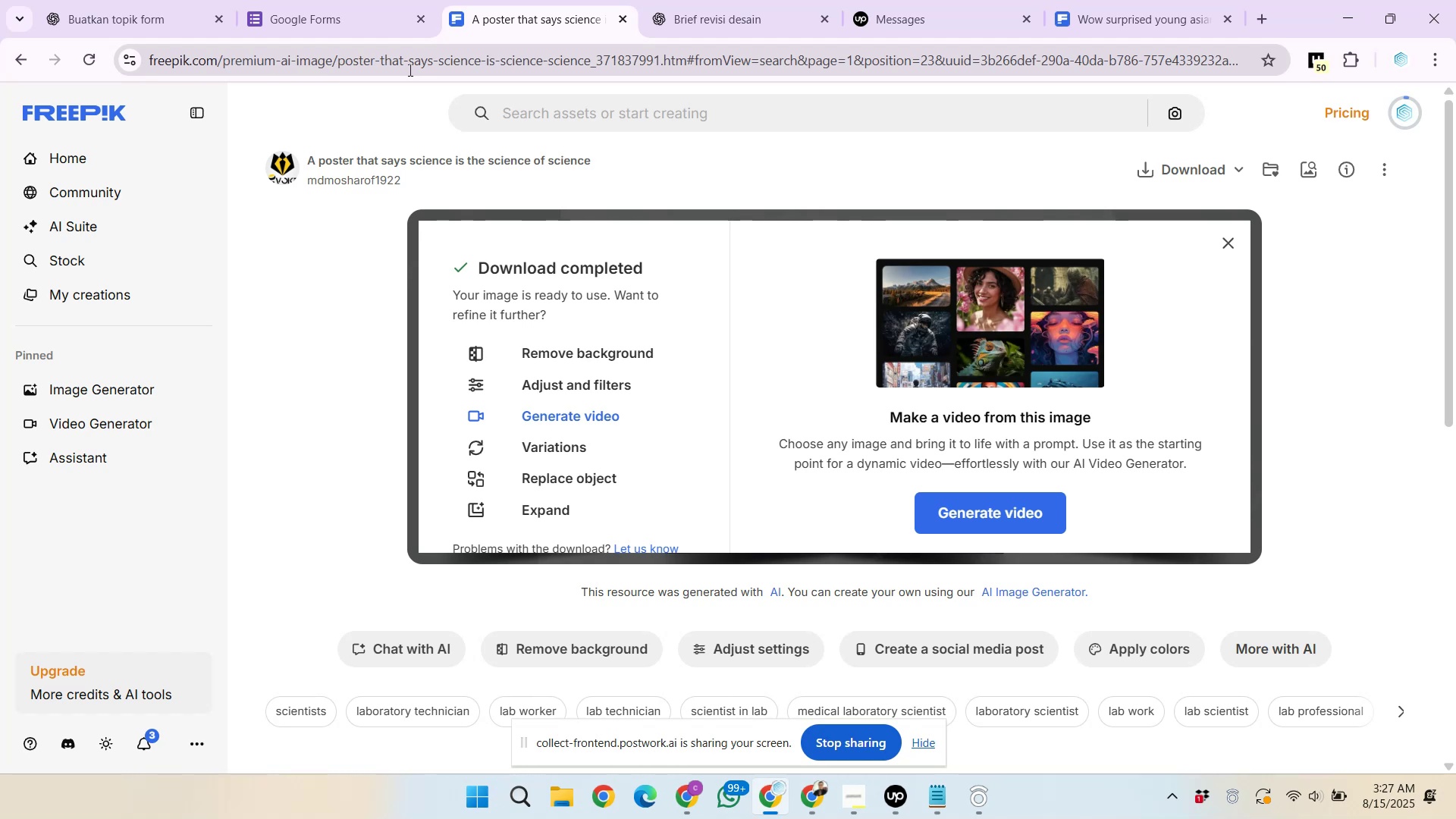 
left_click([738, 61])
 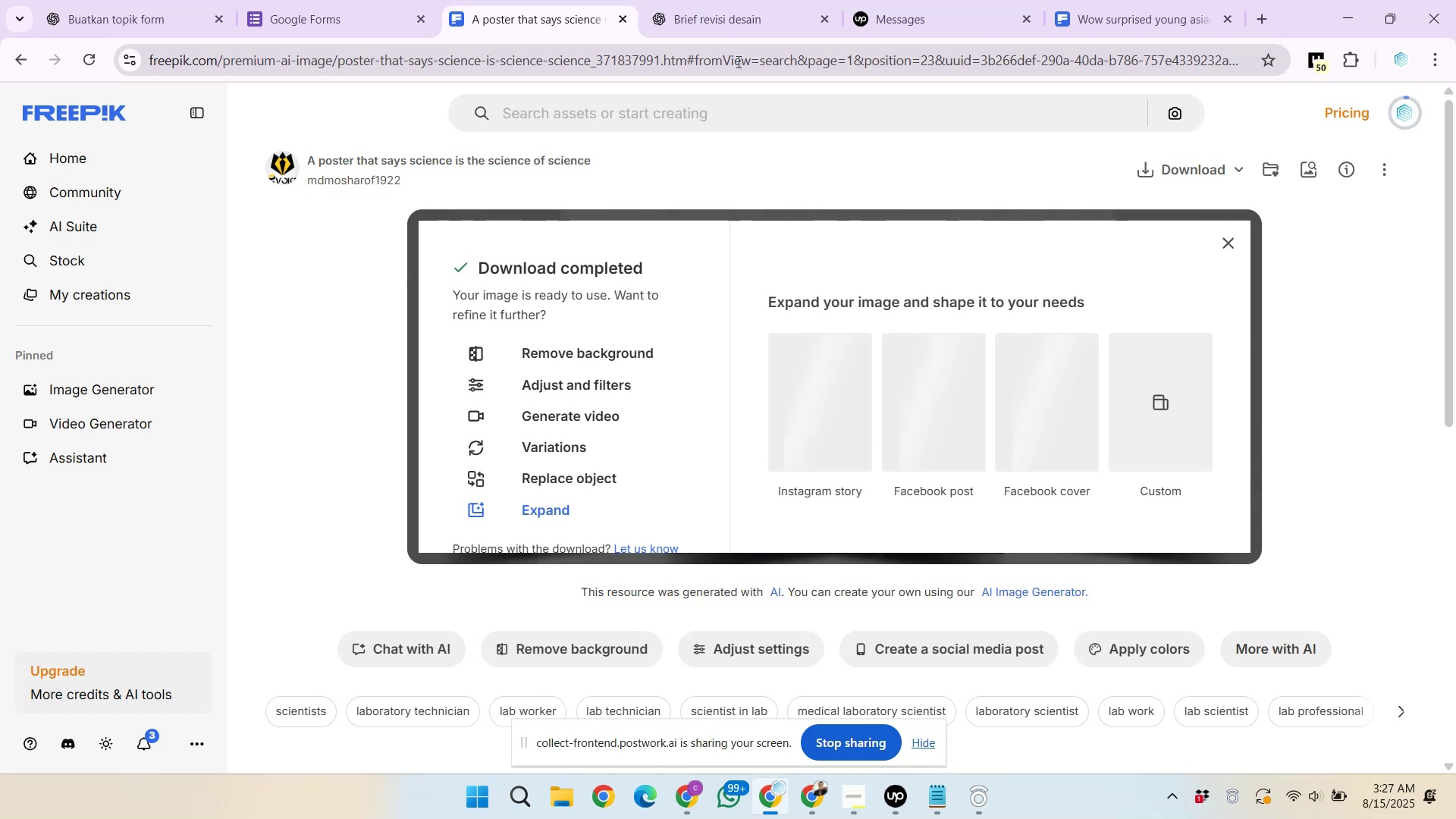 
wait(22.41)
 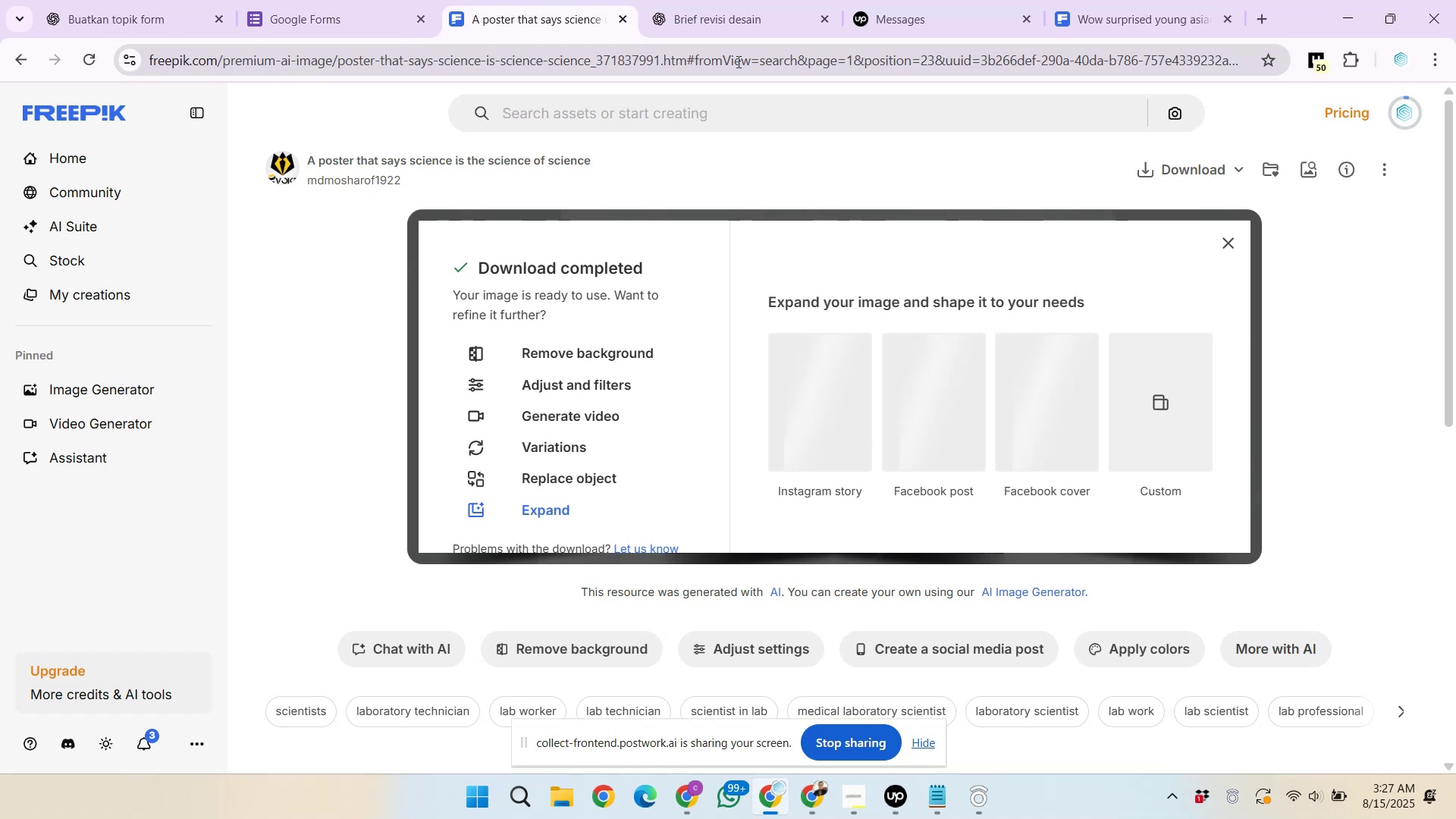 
left_click([270, 117])
 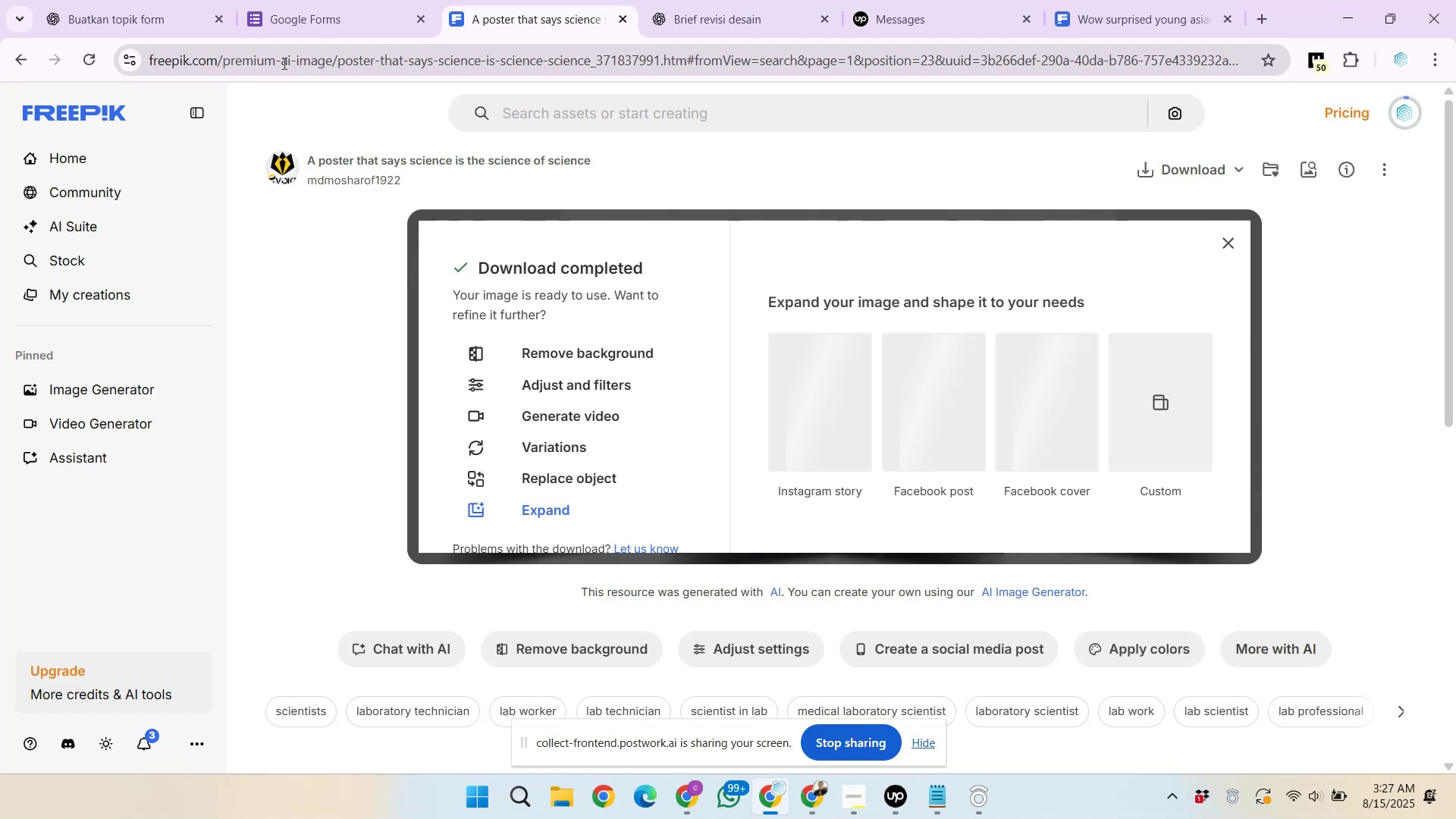 
left_click([282, 63])
 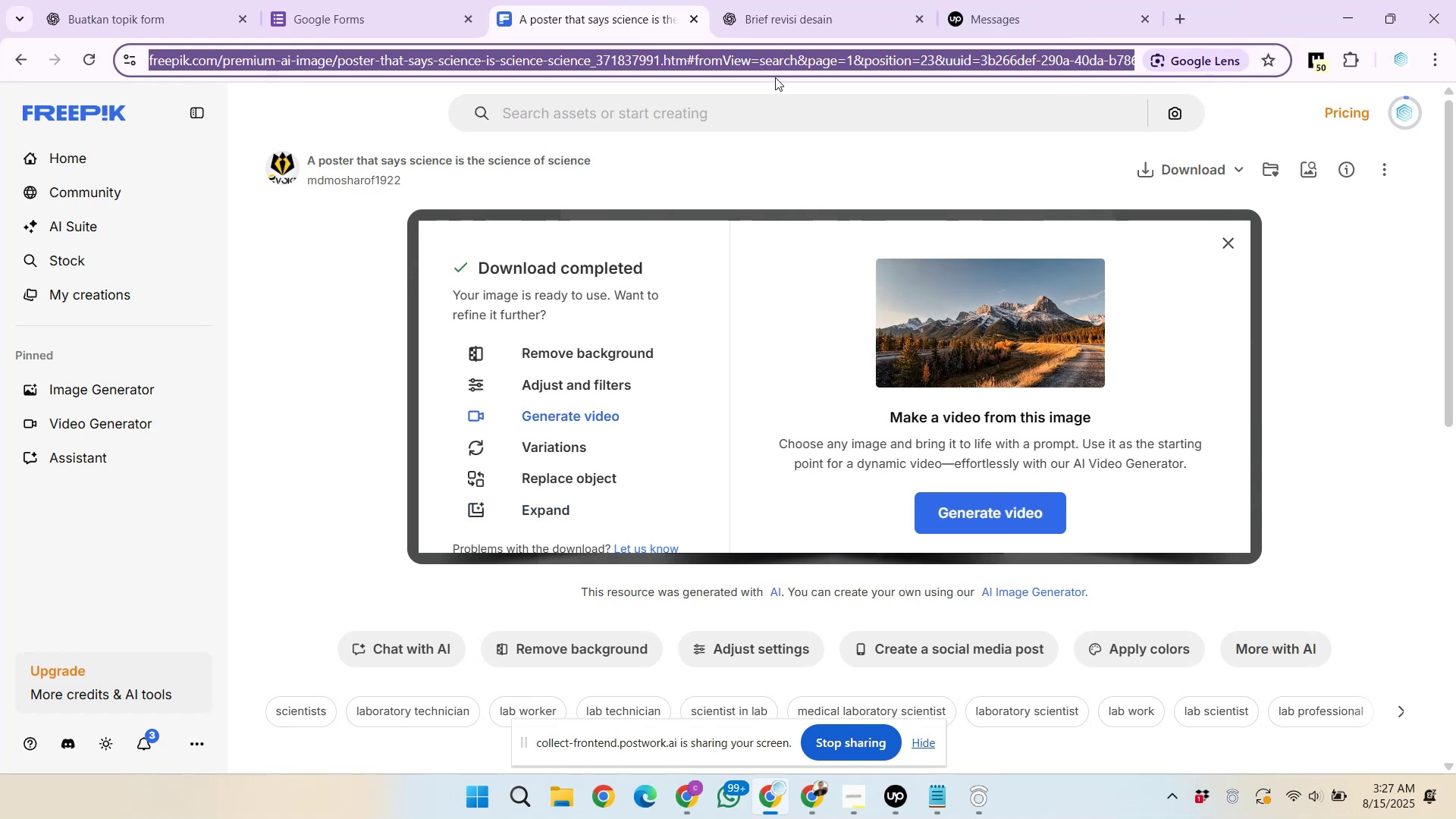 
key(Control+V)
 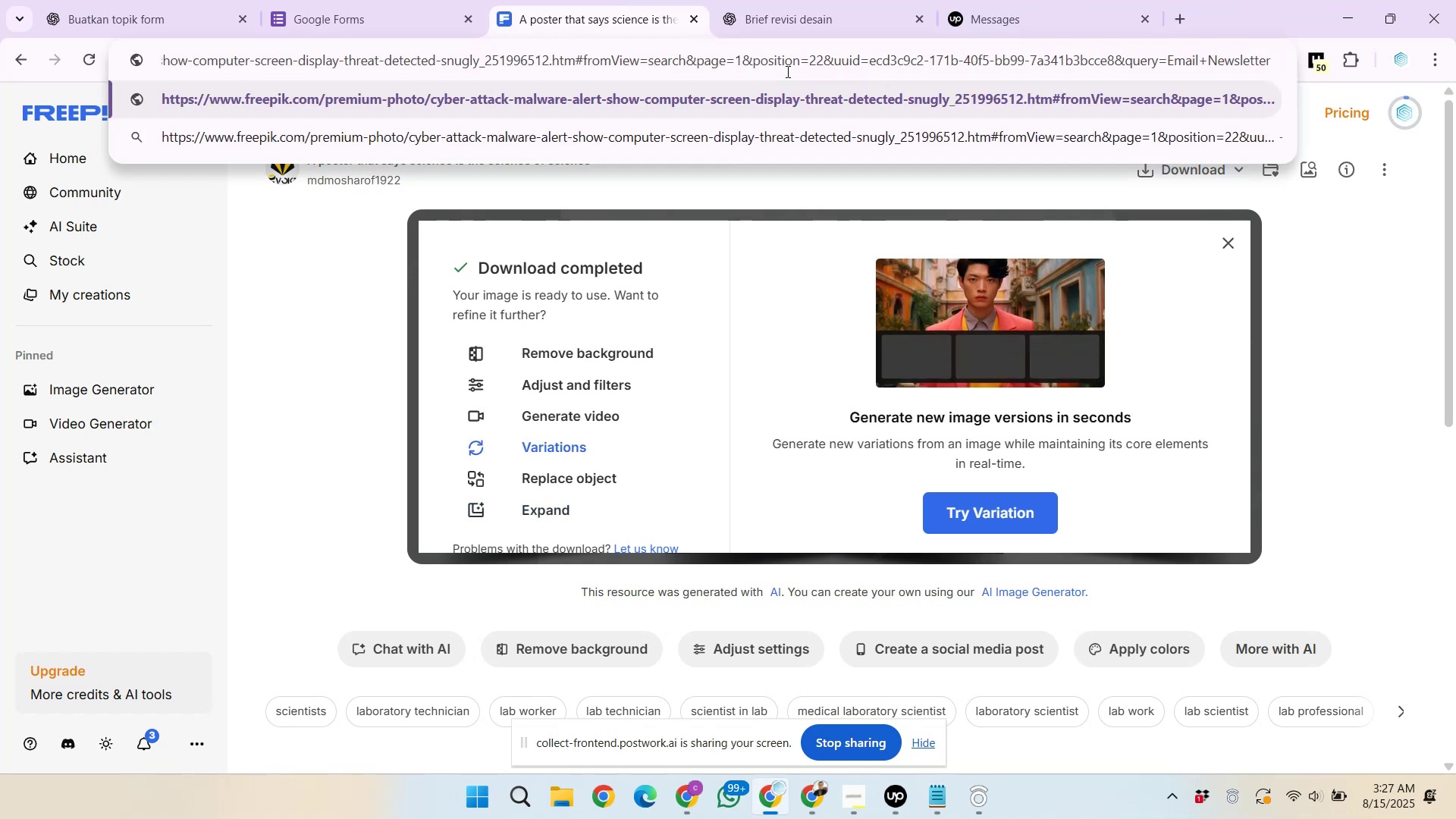 
key(Enter)
 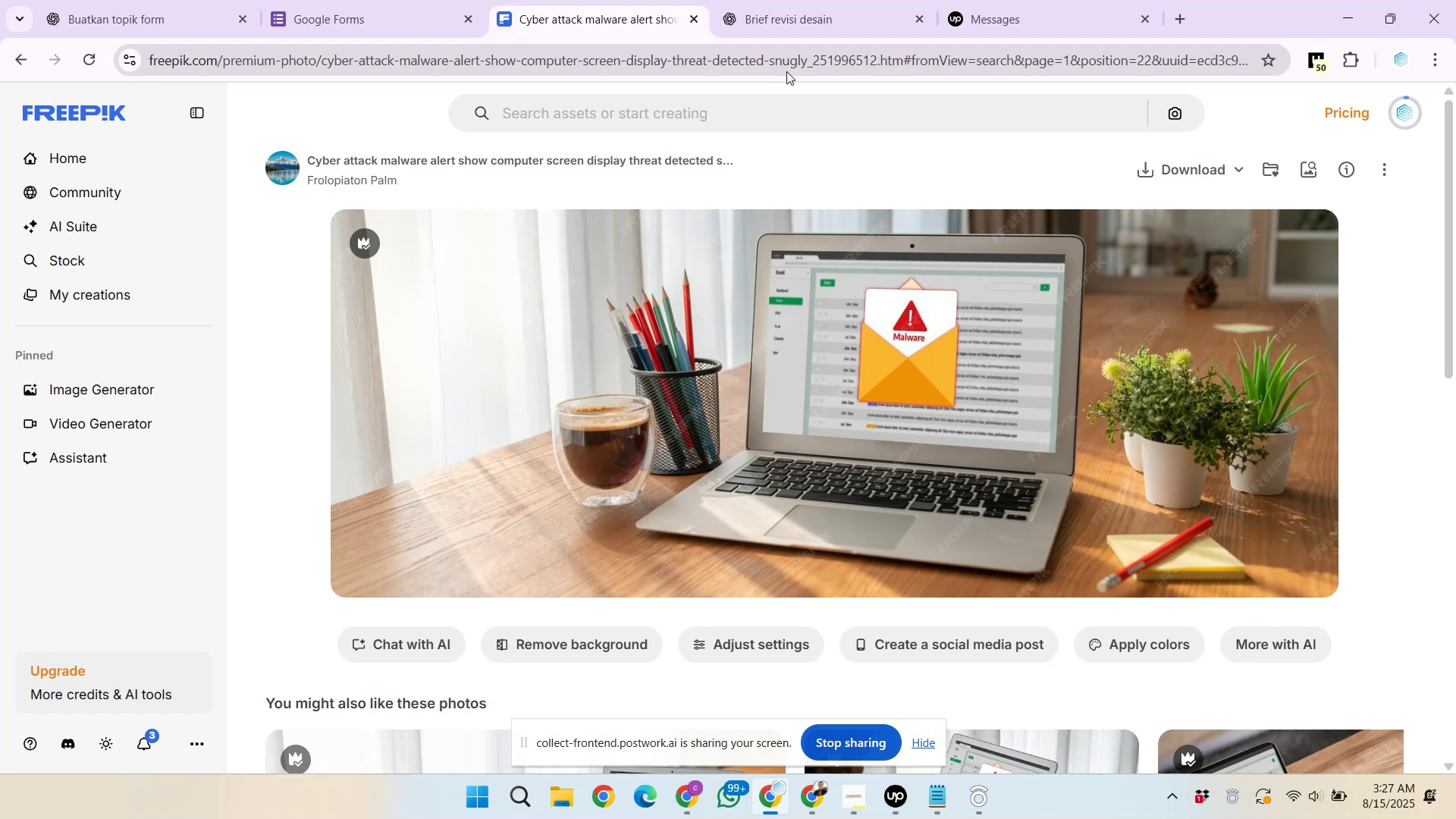 
wait(24.88)
 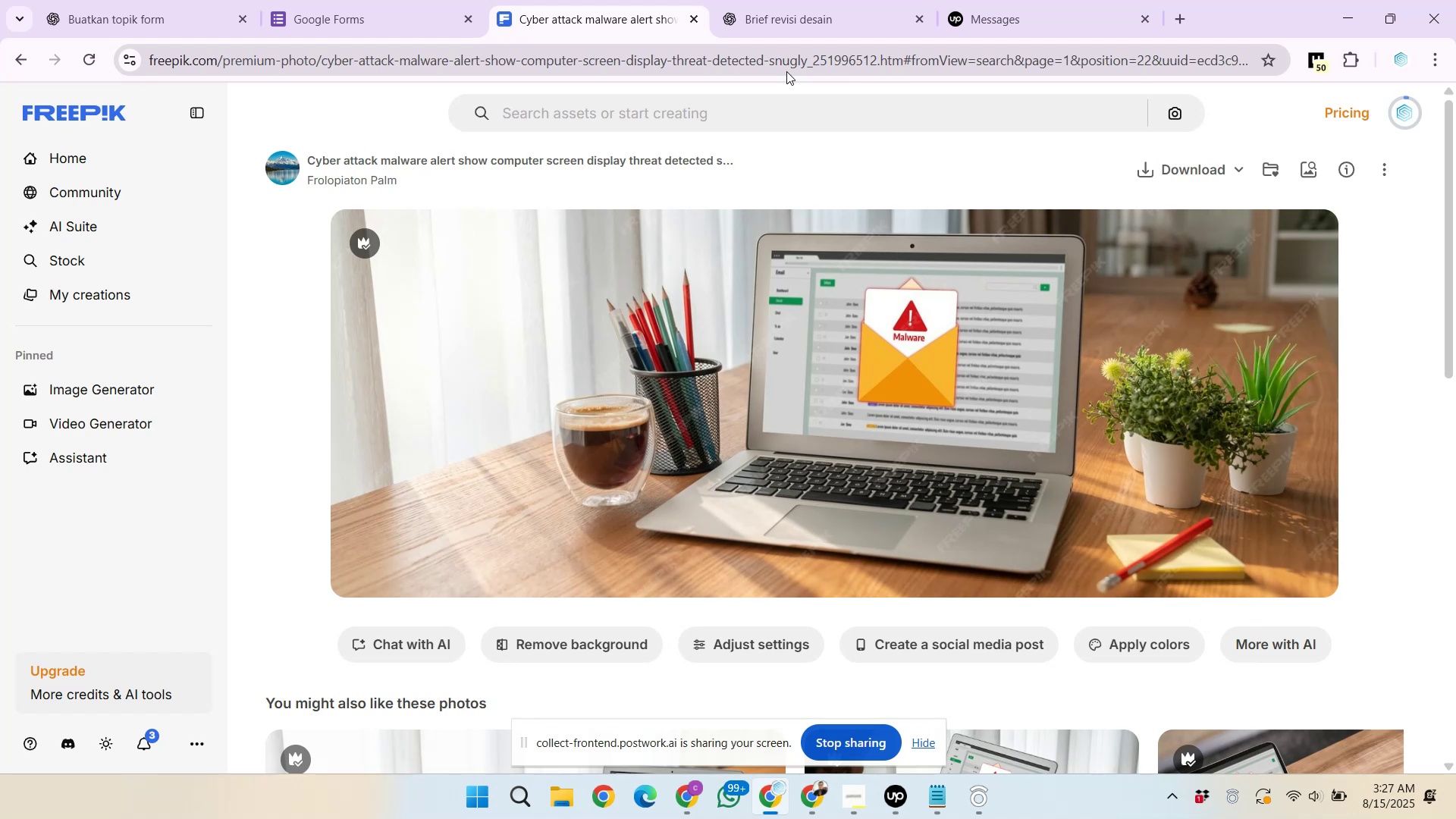 
scroll: coordinate [1100, 440], scroll_direction: down, amount: 1.0
 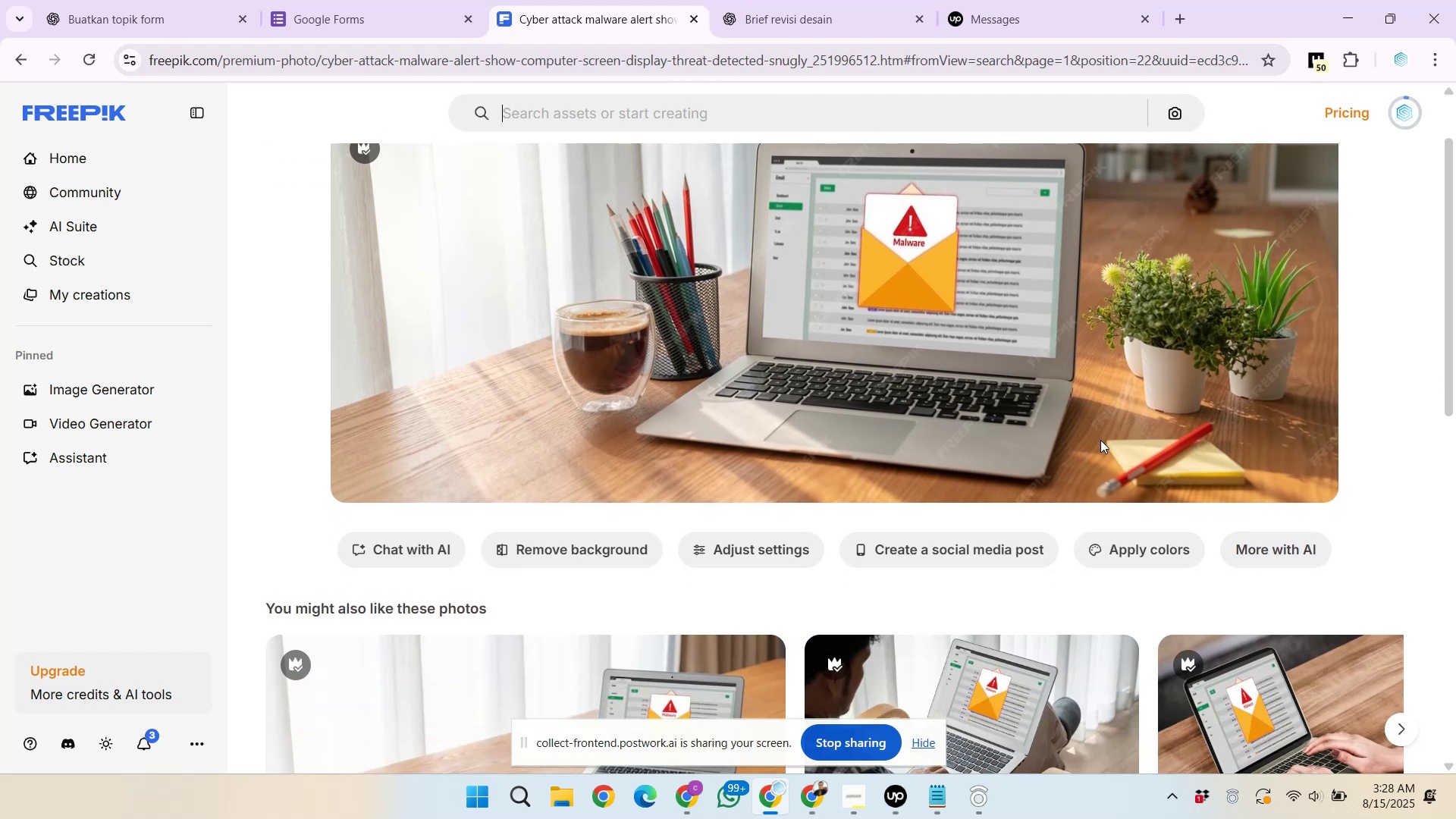 
scroll: coordinate [1100, 440], scroll_direction: up, amount: 3.0
 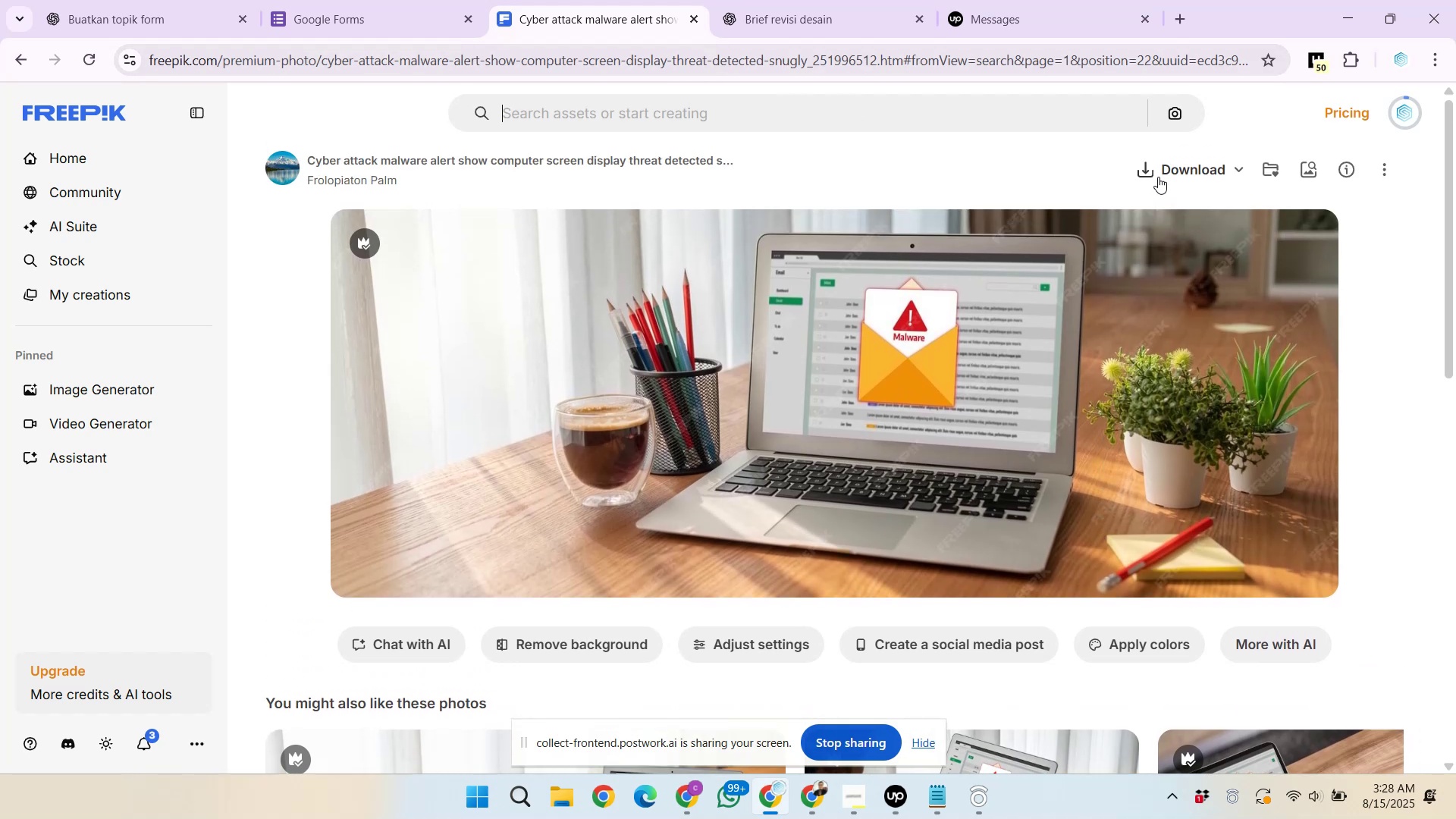 
wait(8.08)
 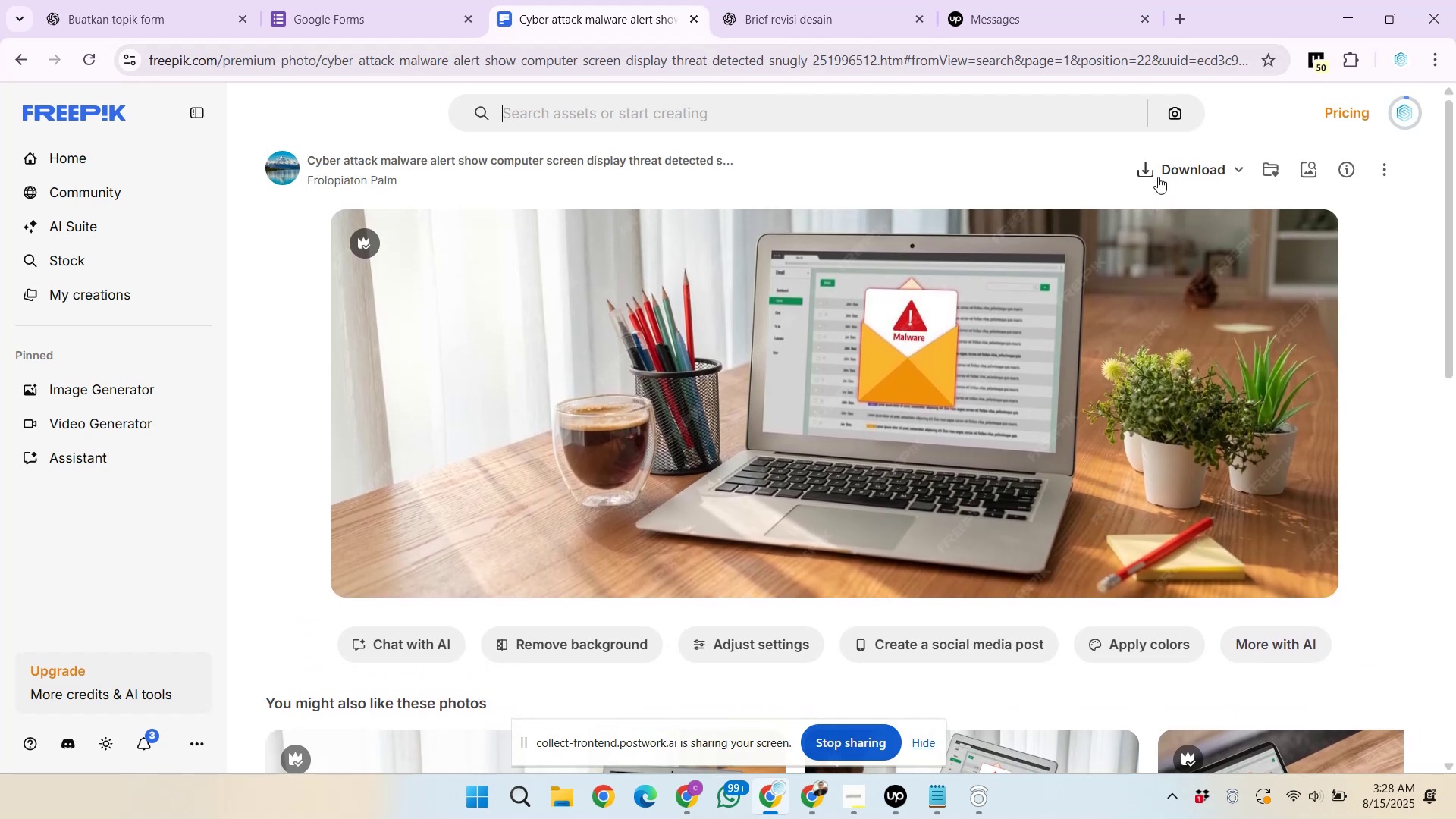 
left_click([1175, 171])
 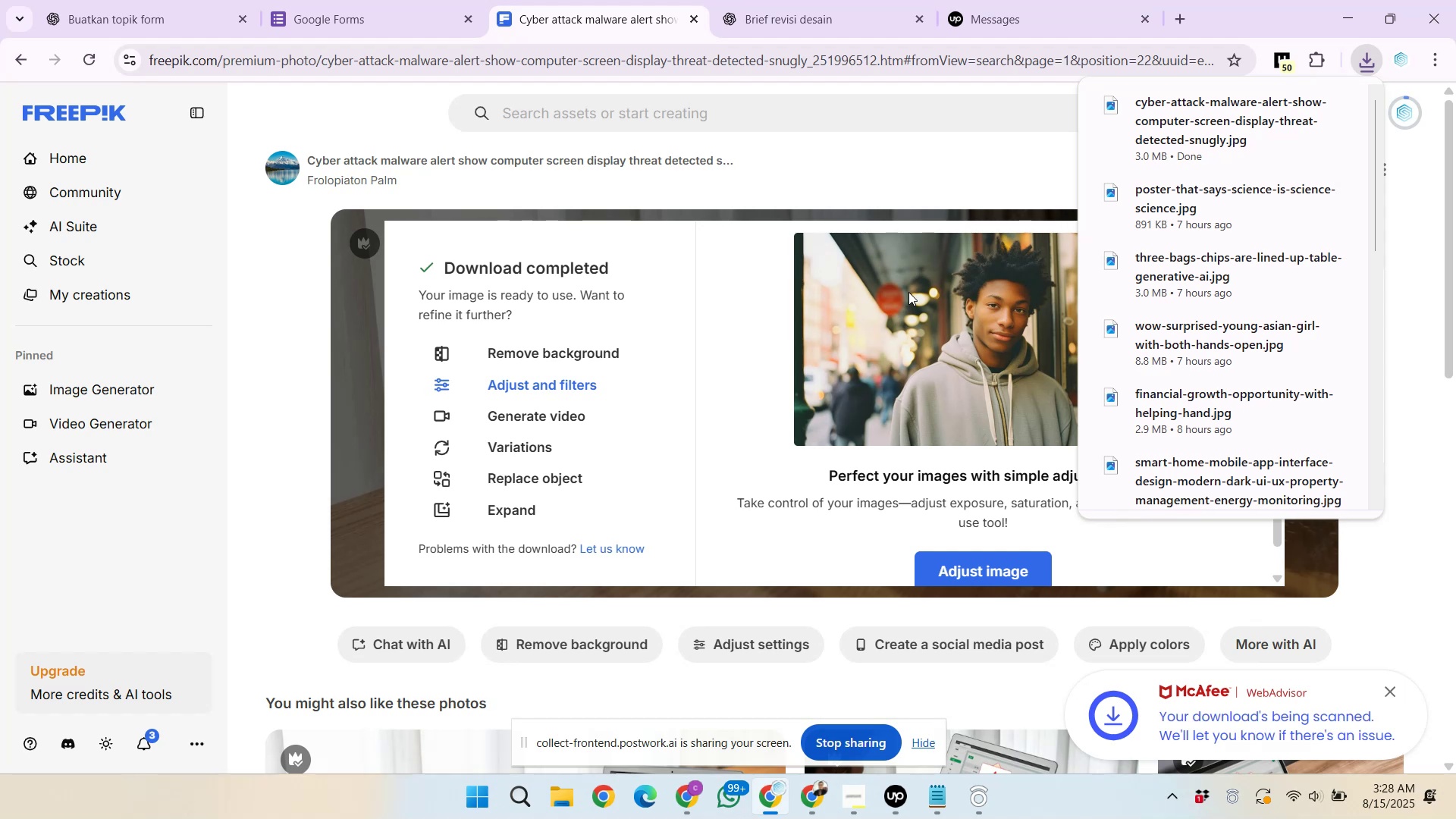 
wait(13.83)
 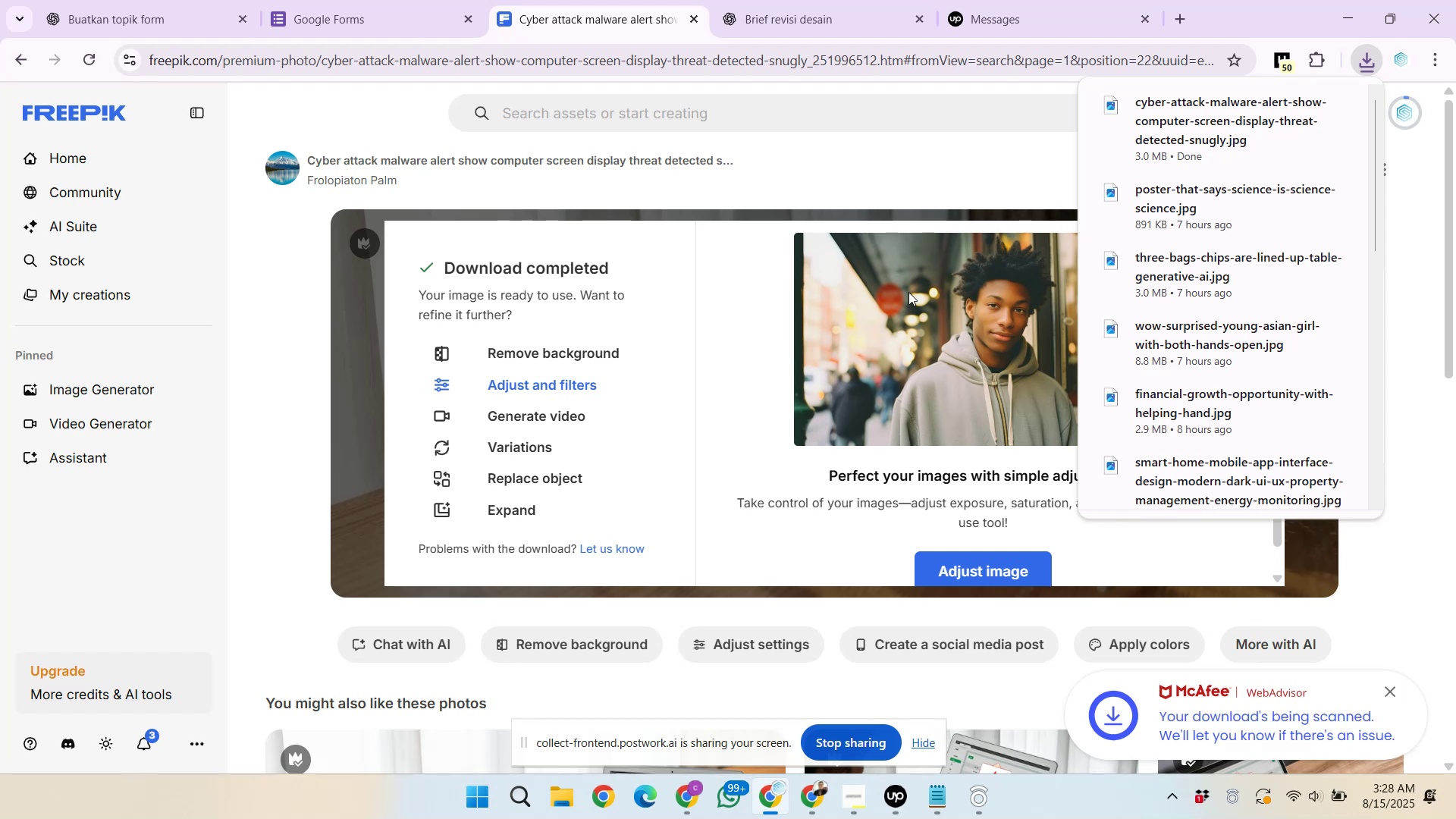 
left_click([761, 714])
 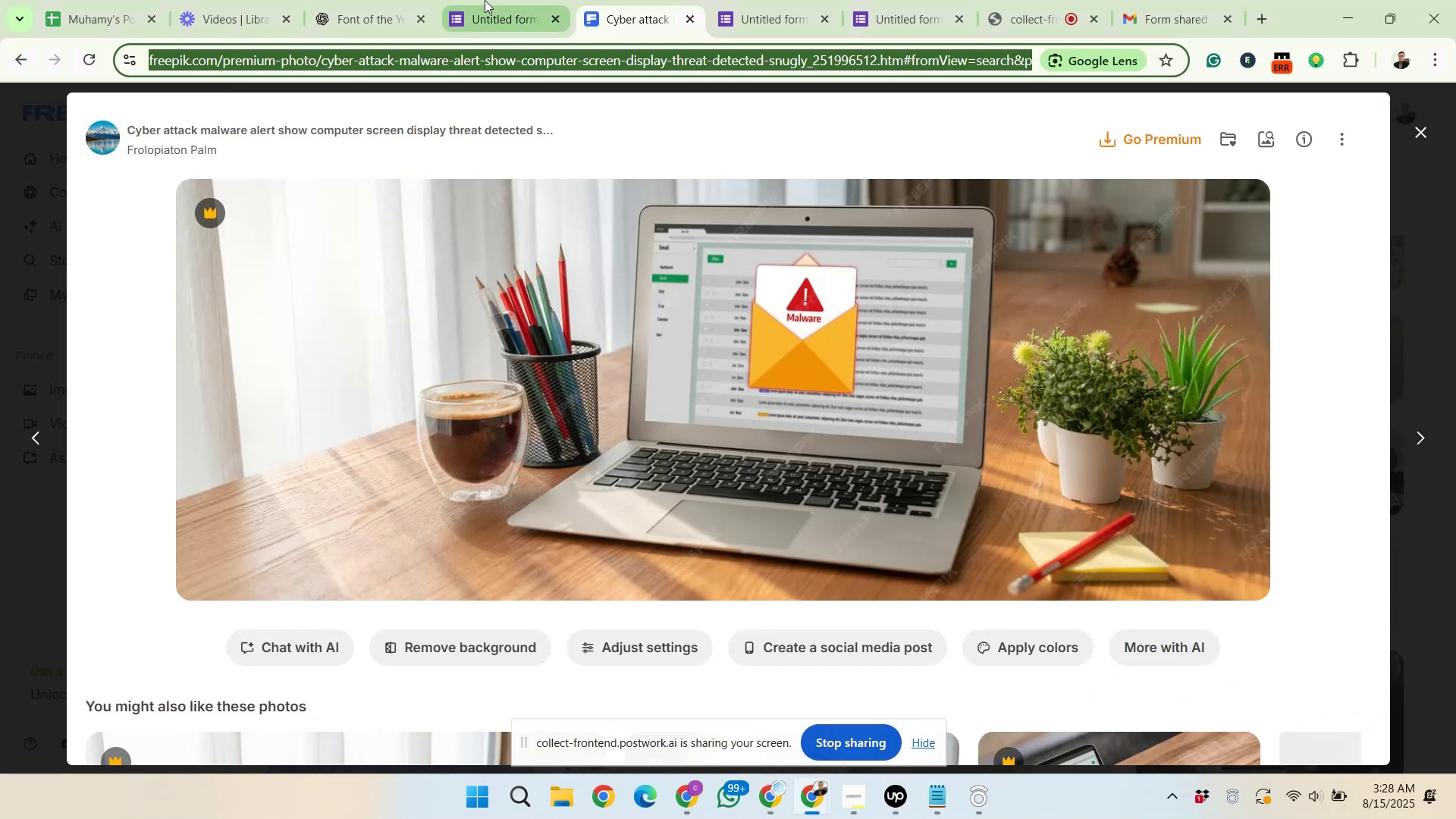 
left_click([488, 11])
 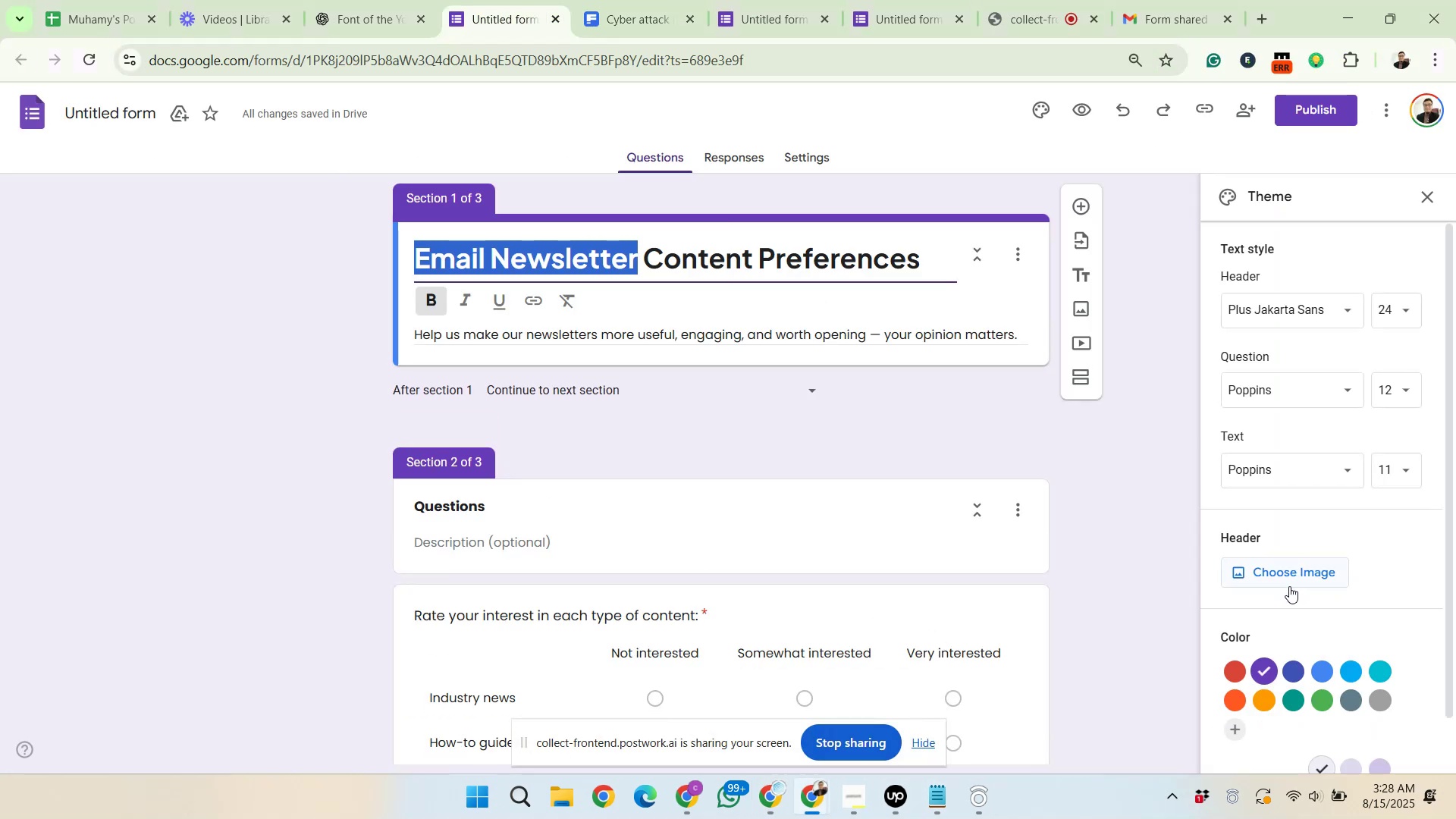 
left_click([1276, 557])
 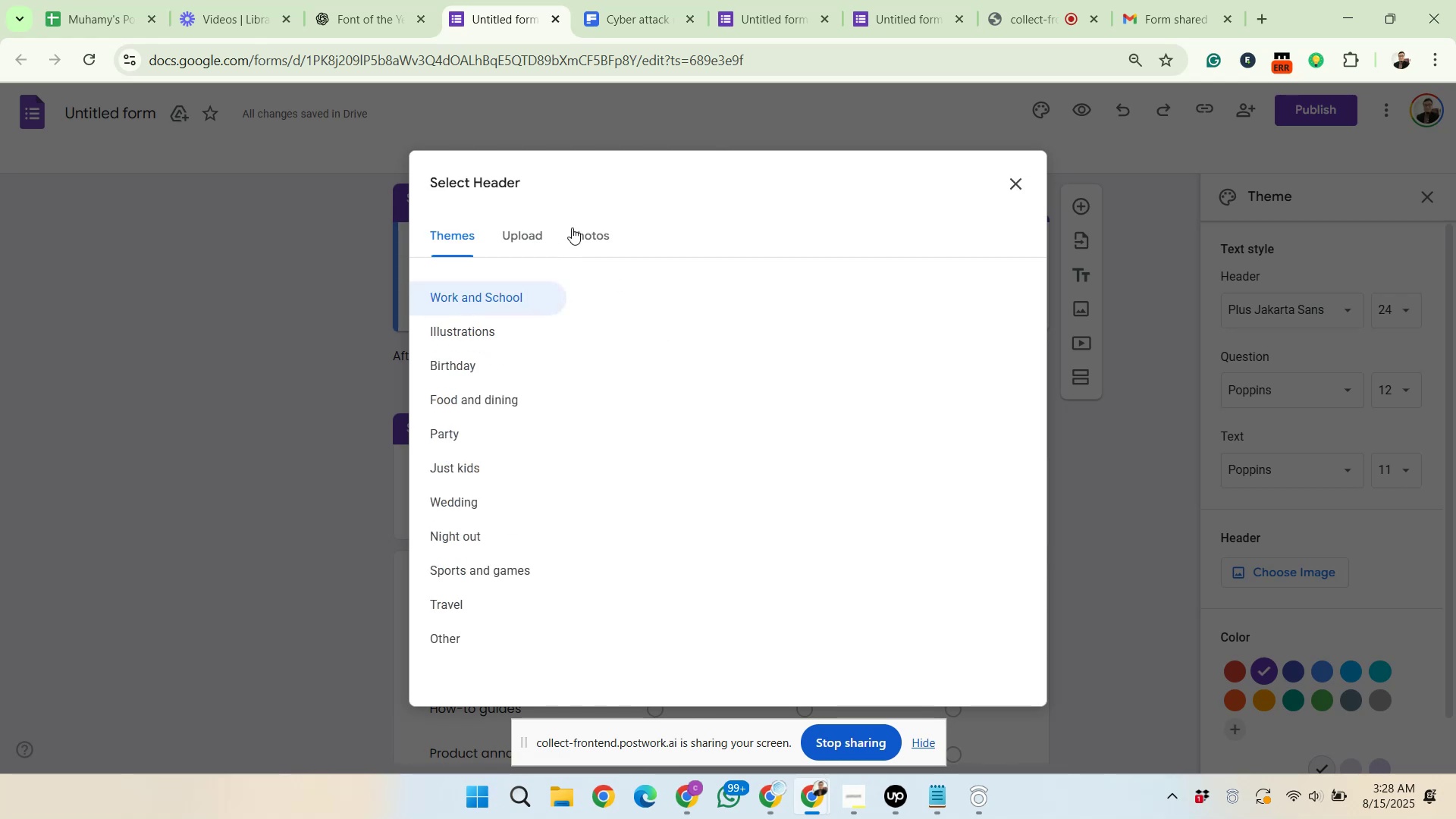 
left_click([538, 224])
 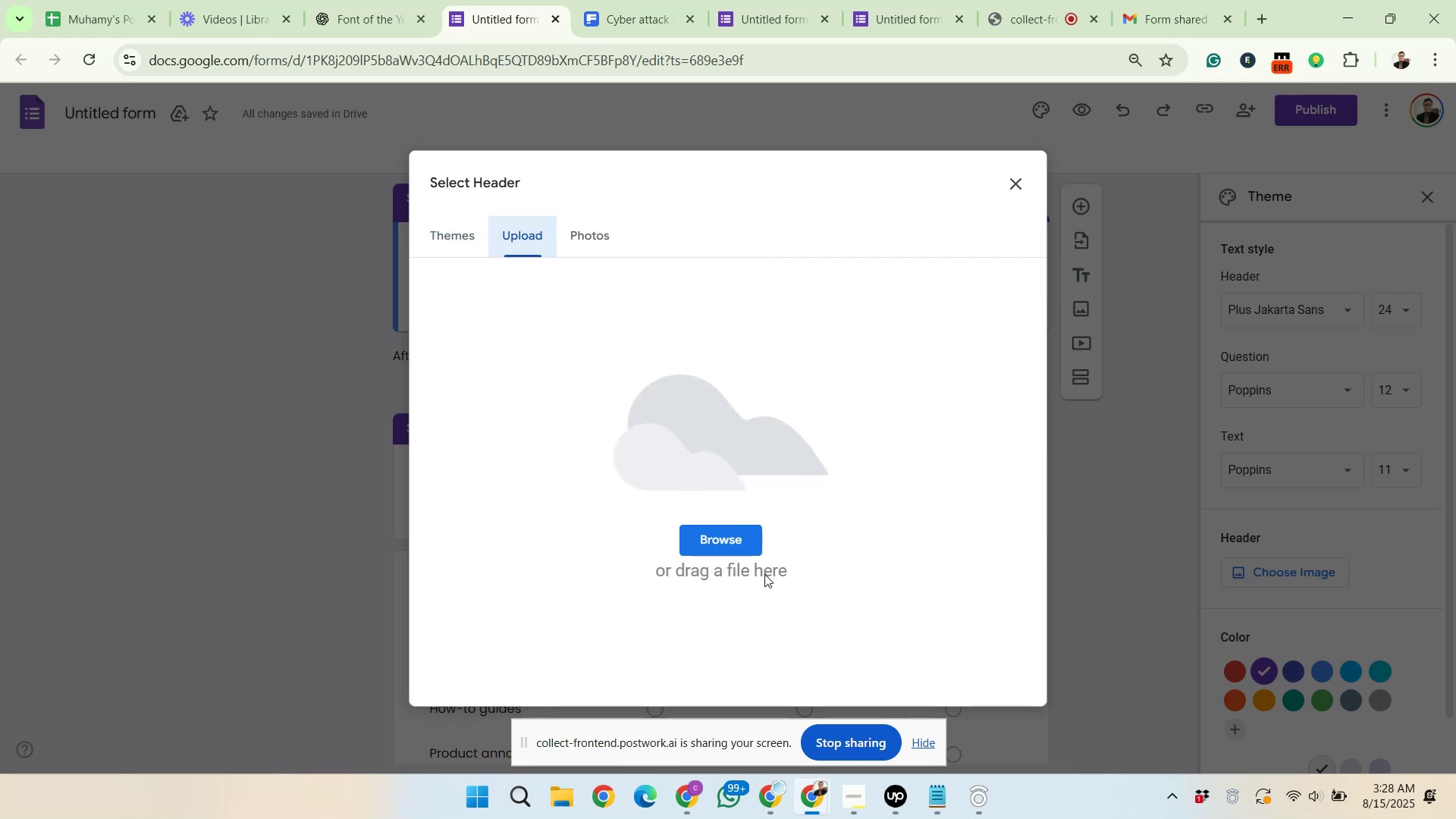 
left_click([741, 535])
 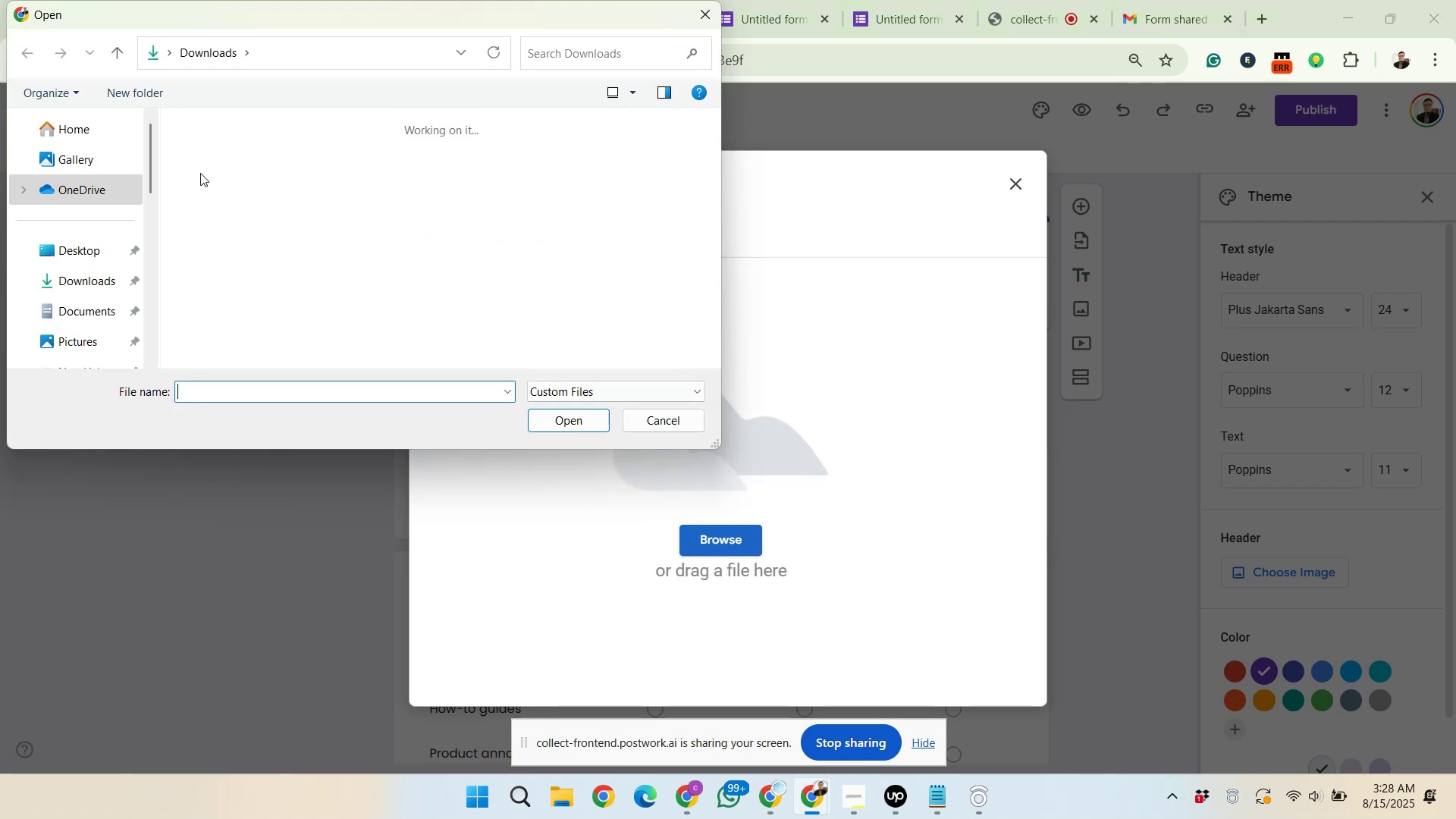 
left_click([75, 284])
 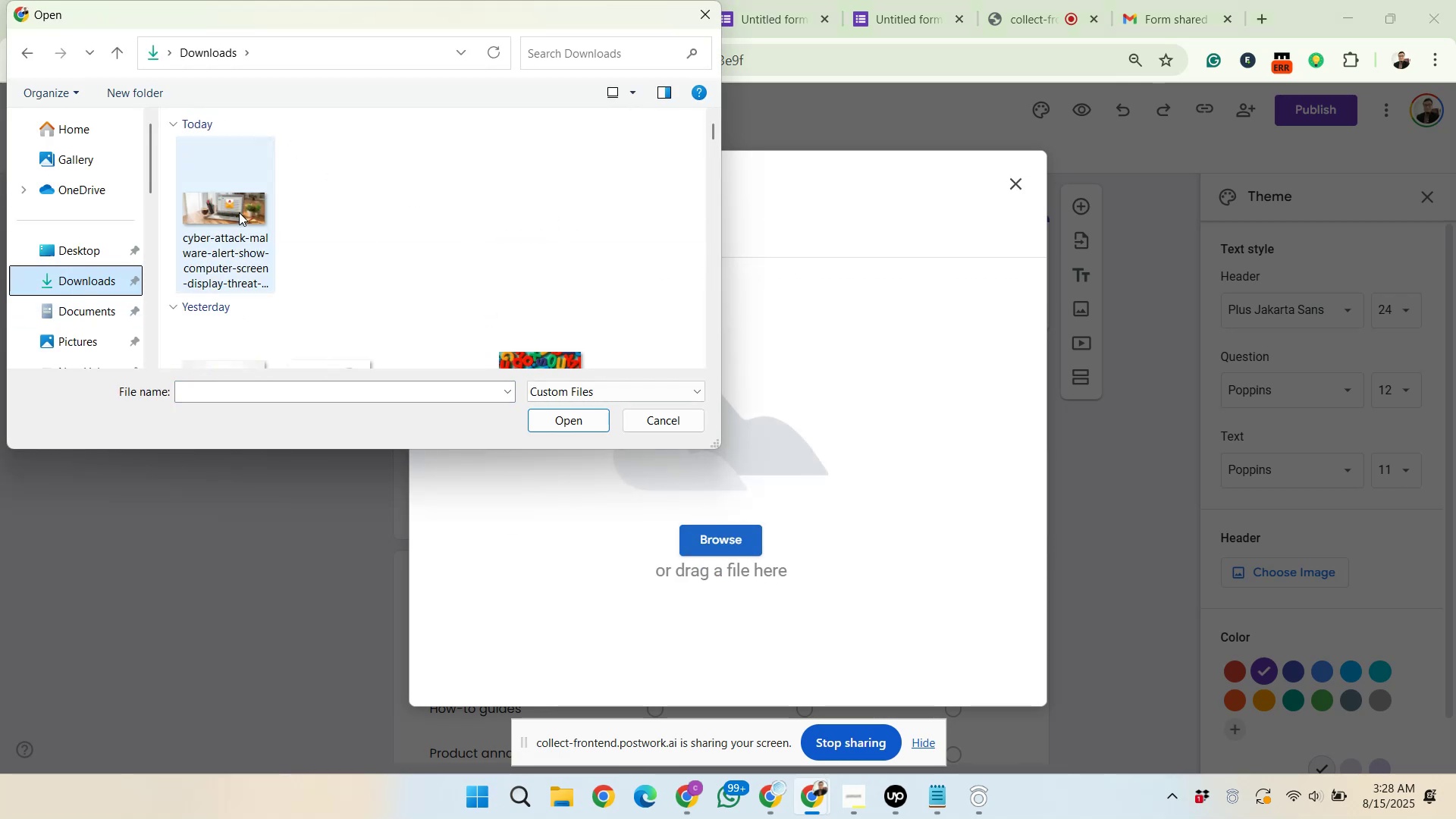 
left_click([238, 202])
 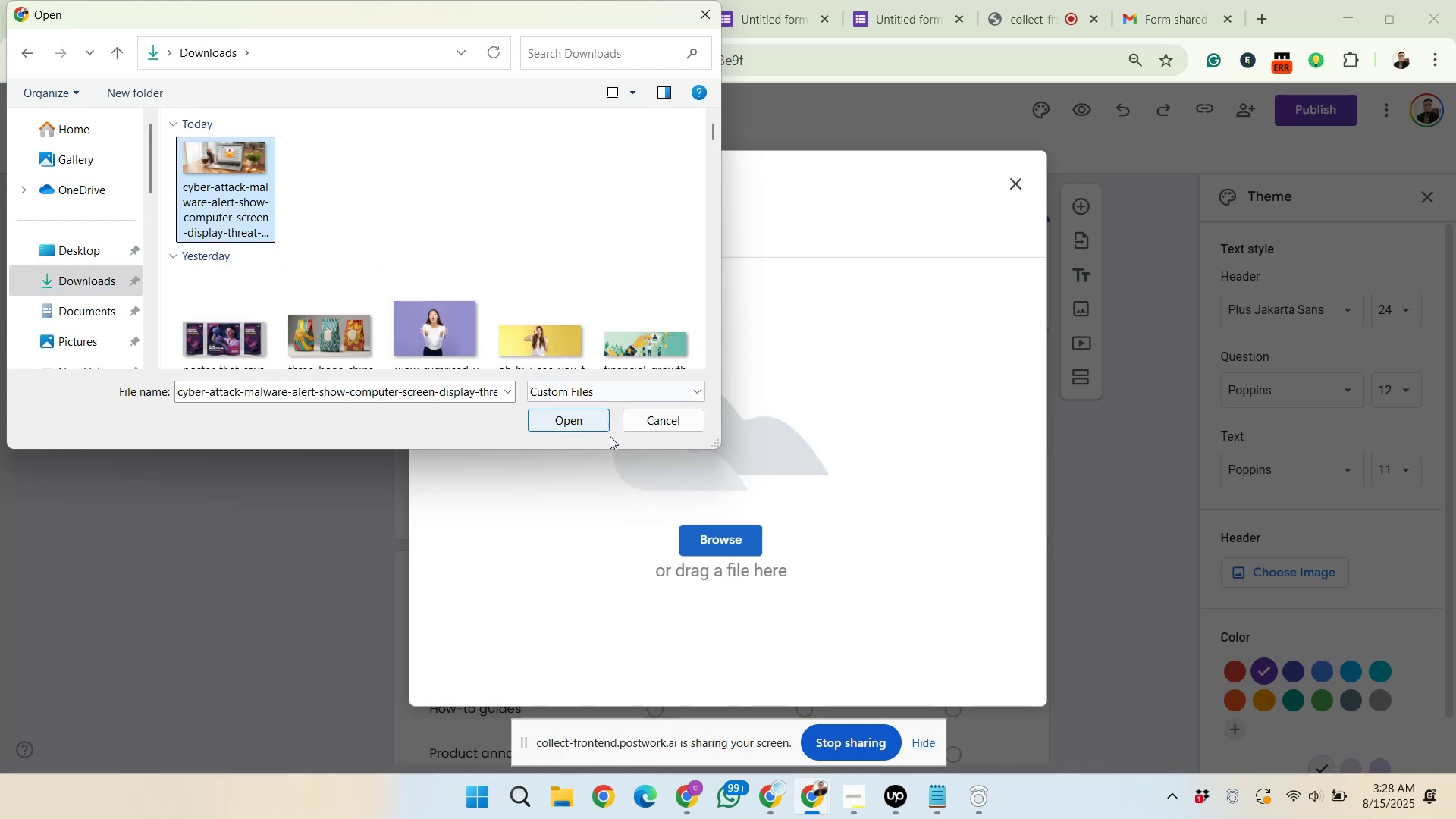 
left_click([574, 418])
 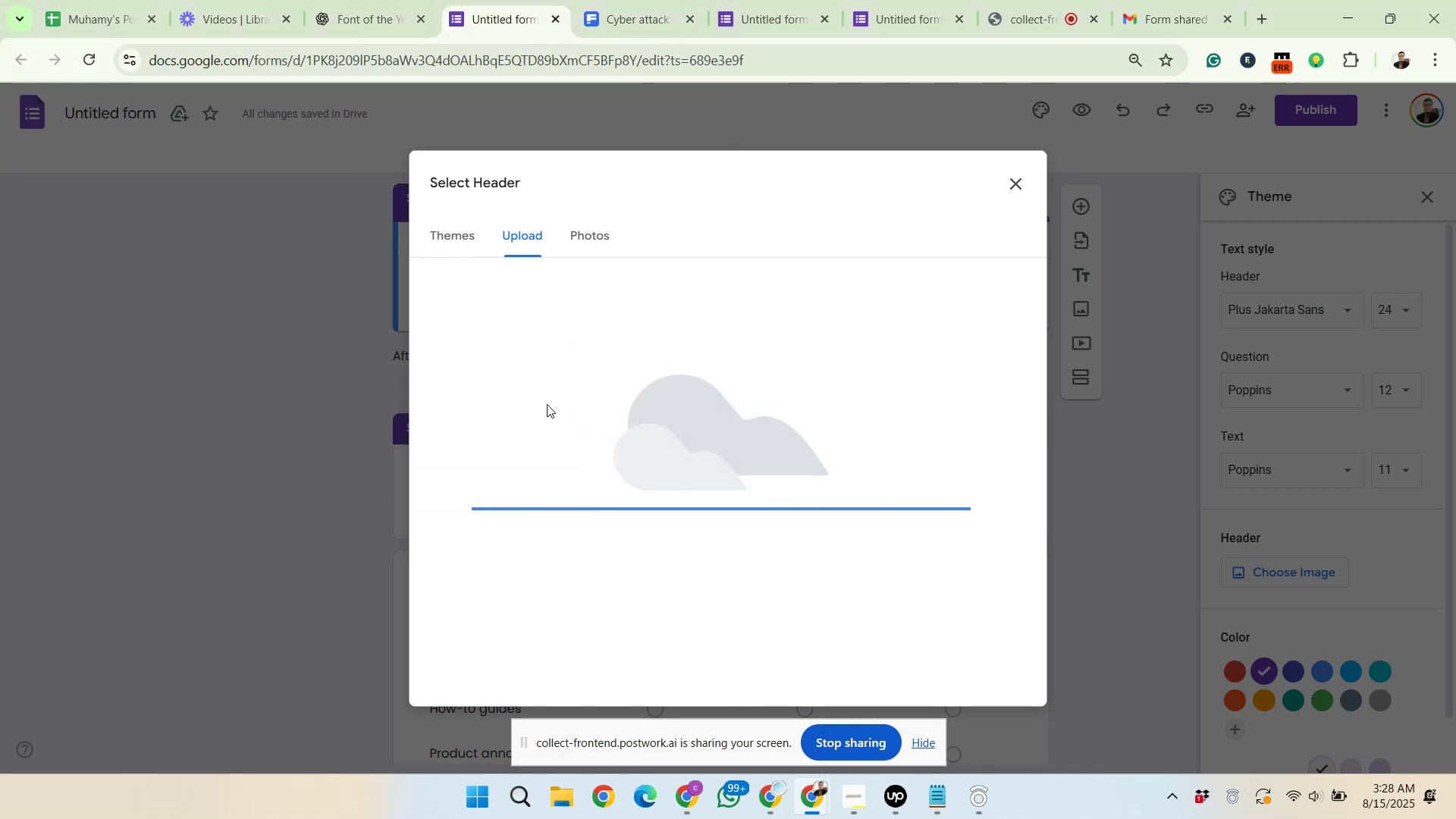 
wait(9.09)
 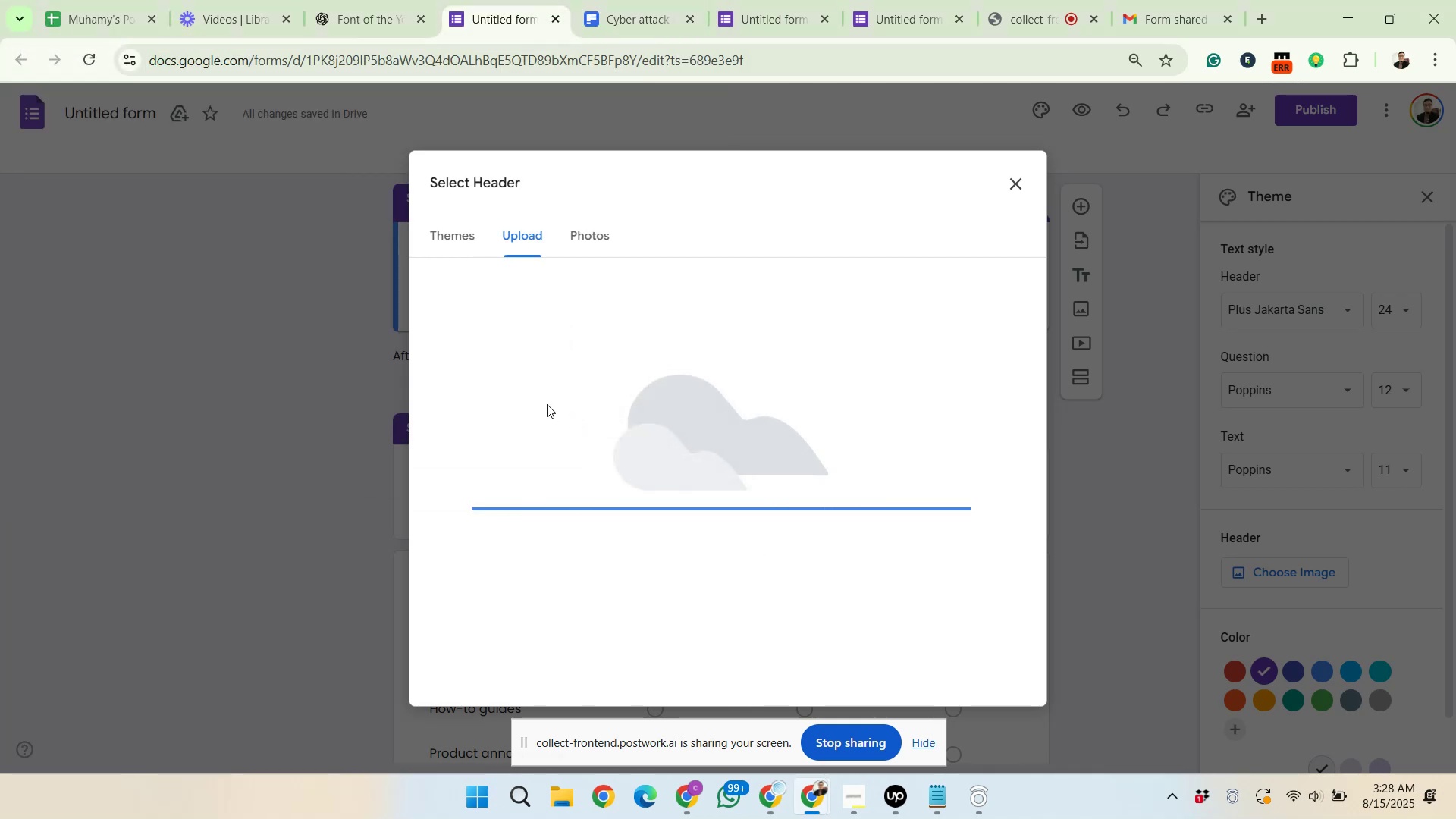 
left_click_drag(start_coordinate=[809, 485], to_coordinate=[806, 445])
 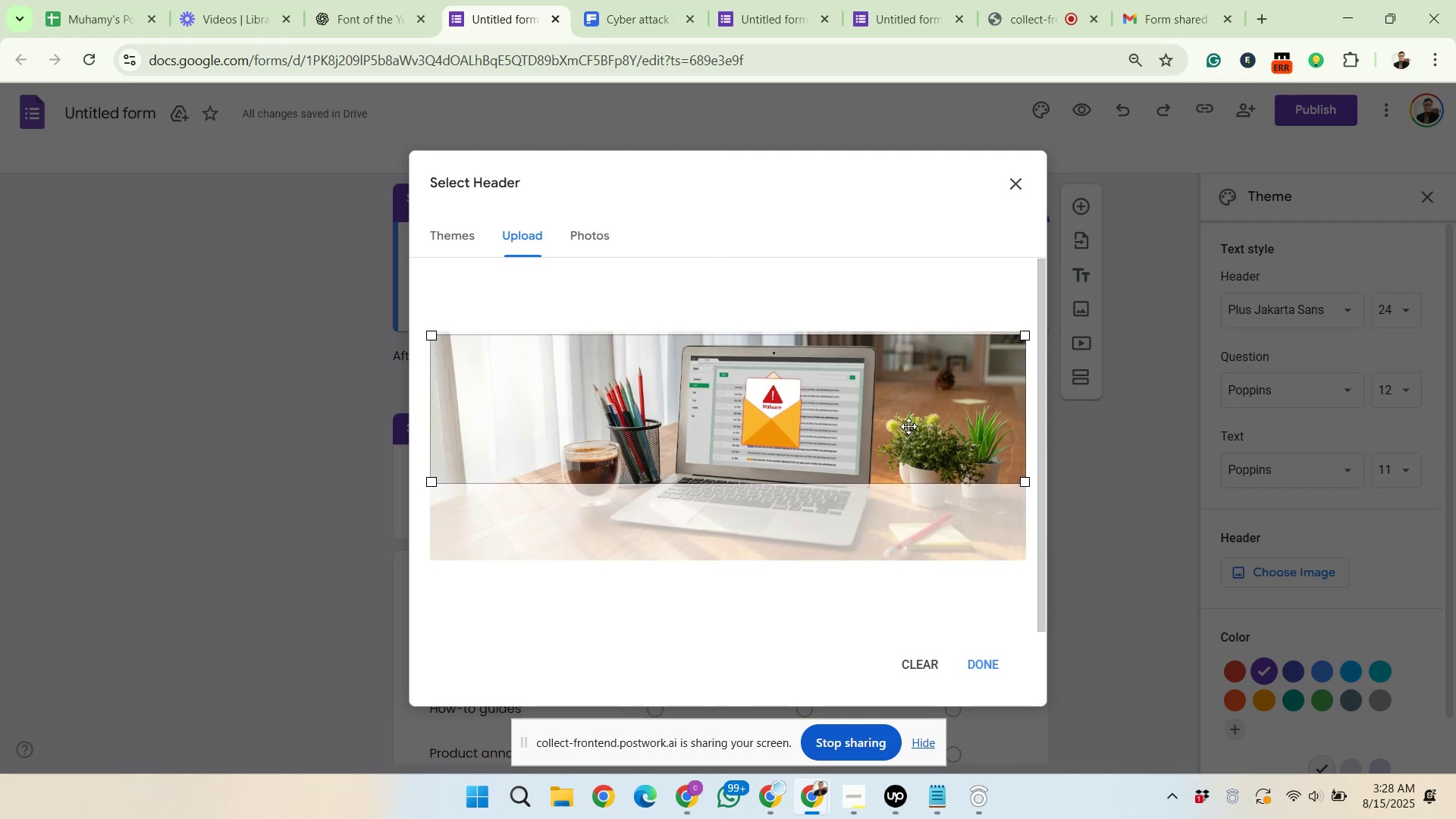 
left_click([1005, 653])
 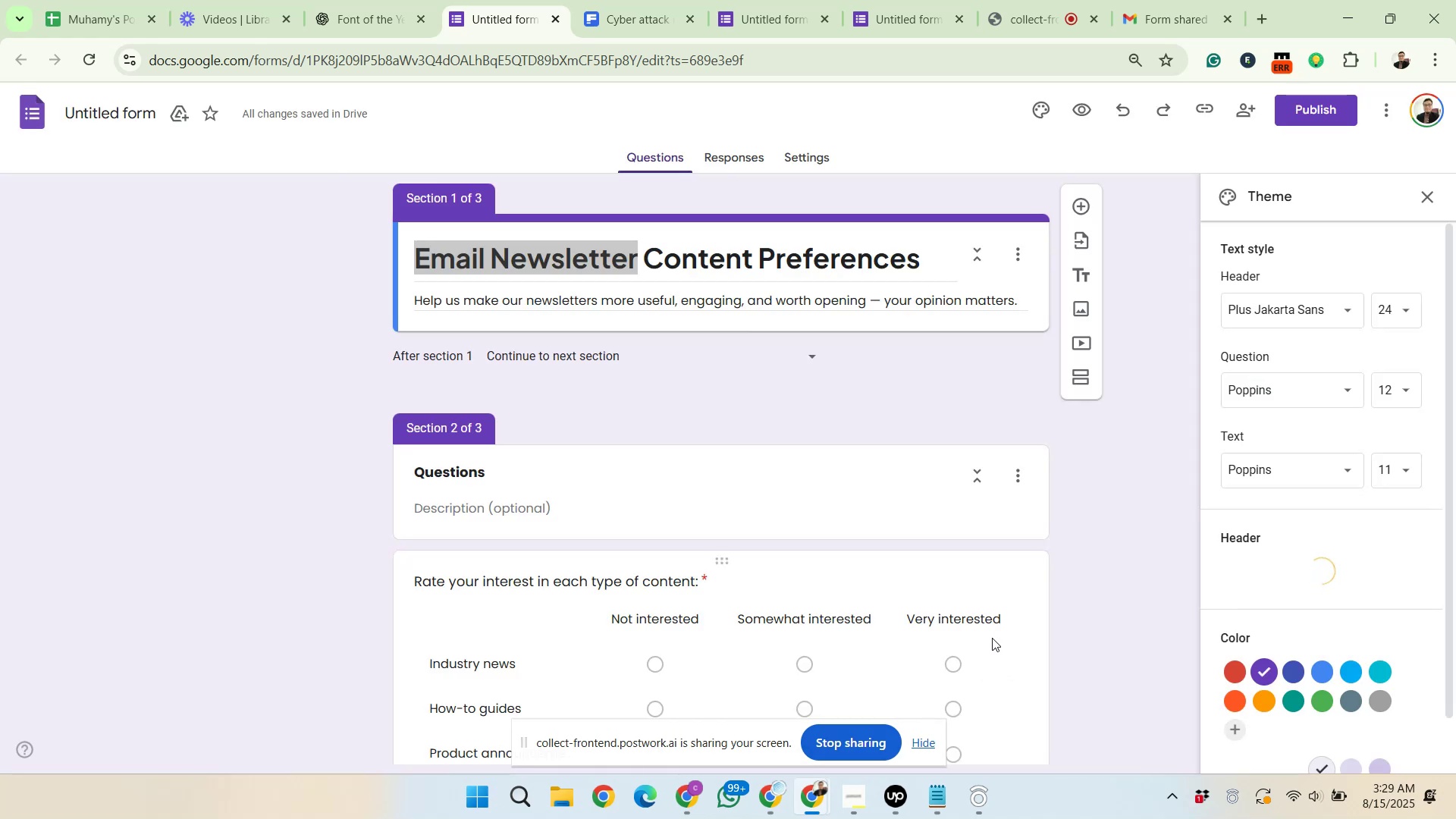 
wait(11.42)
 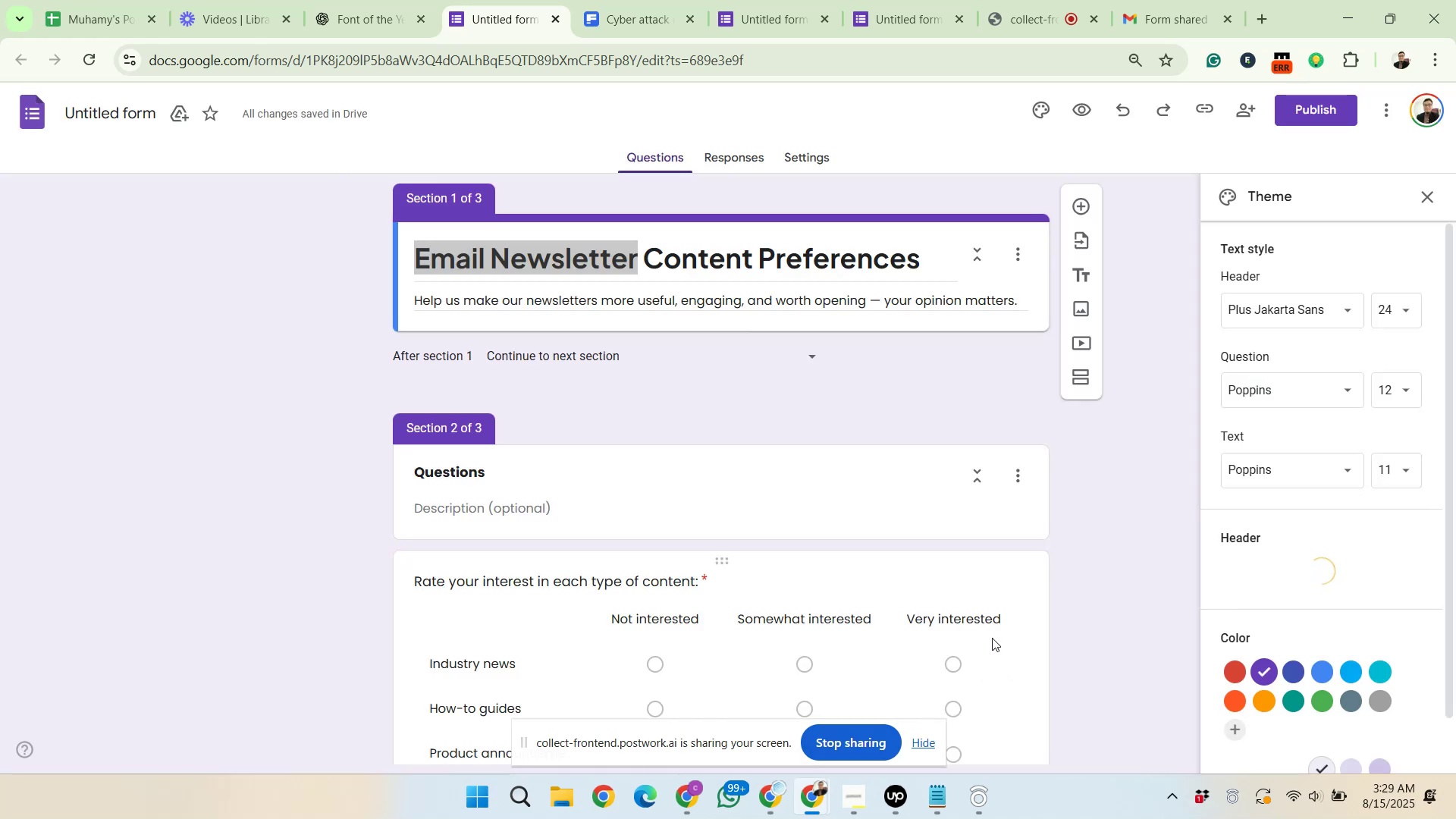 
left_click([1270, 673])
 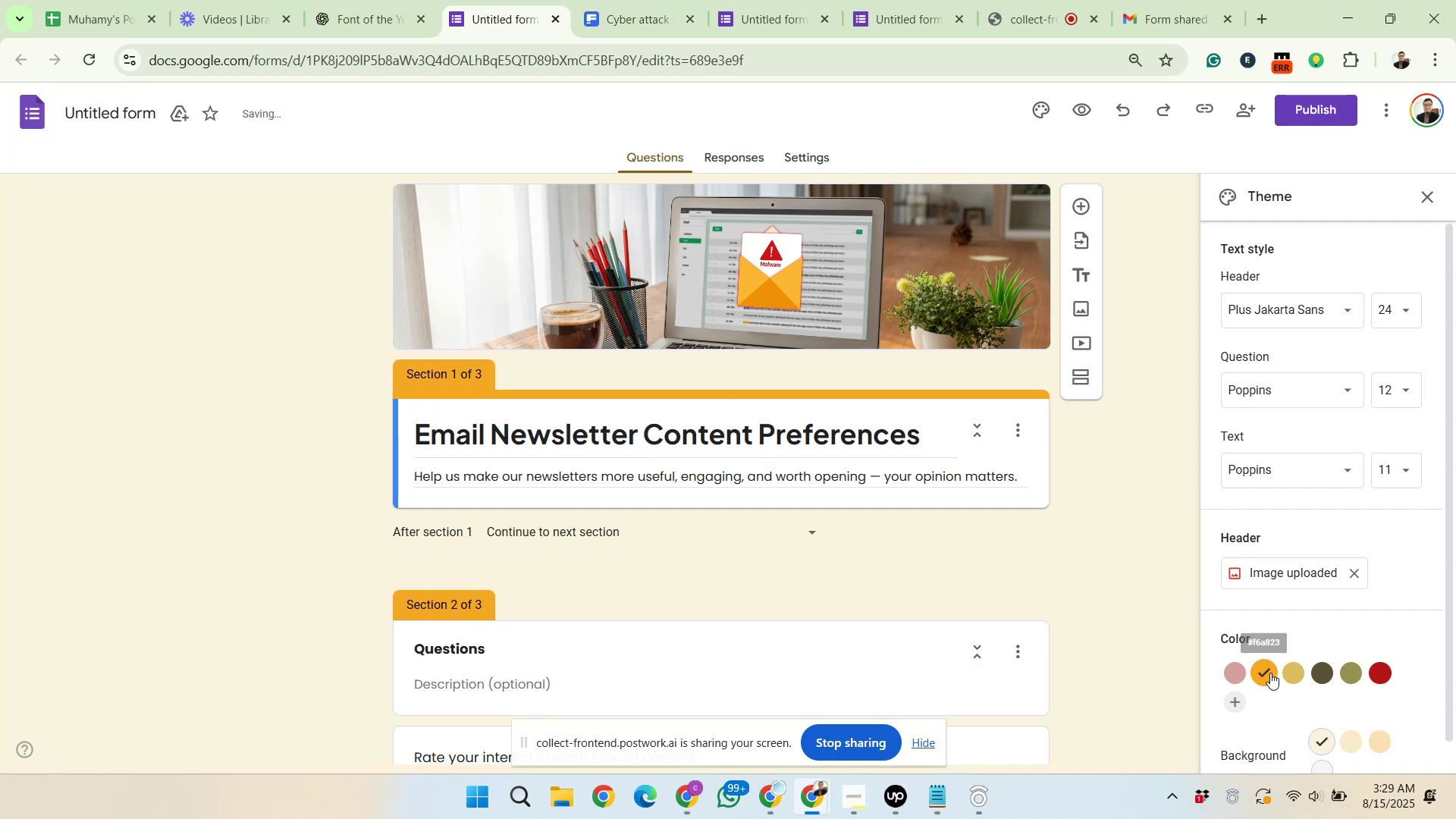 
scroll: coordinate [1270, 673], scroll_direction: down, amount: 1.0
 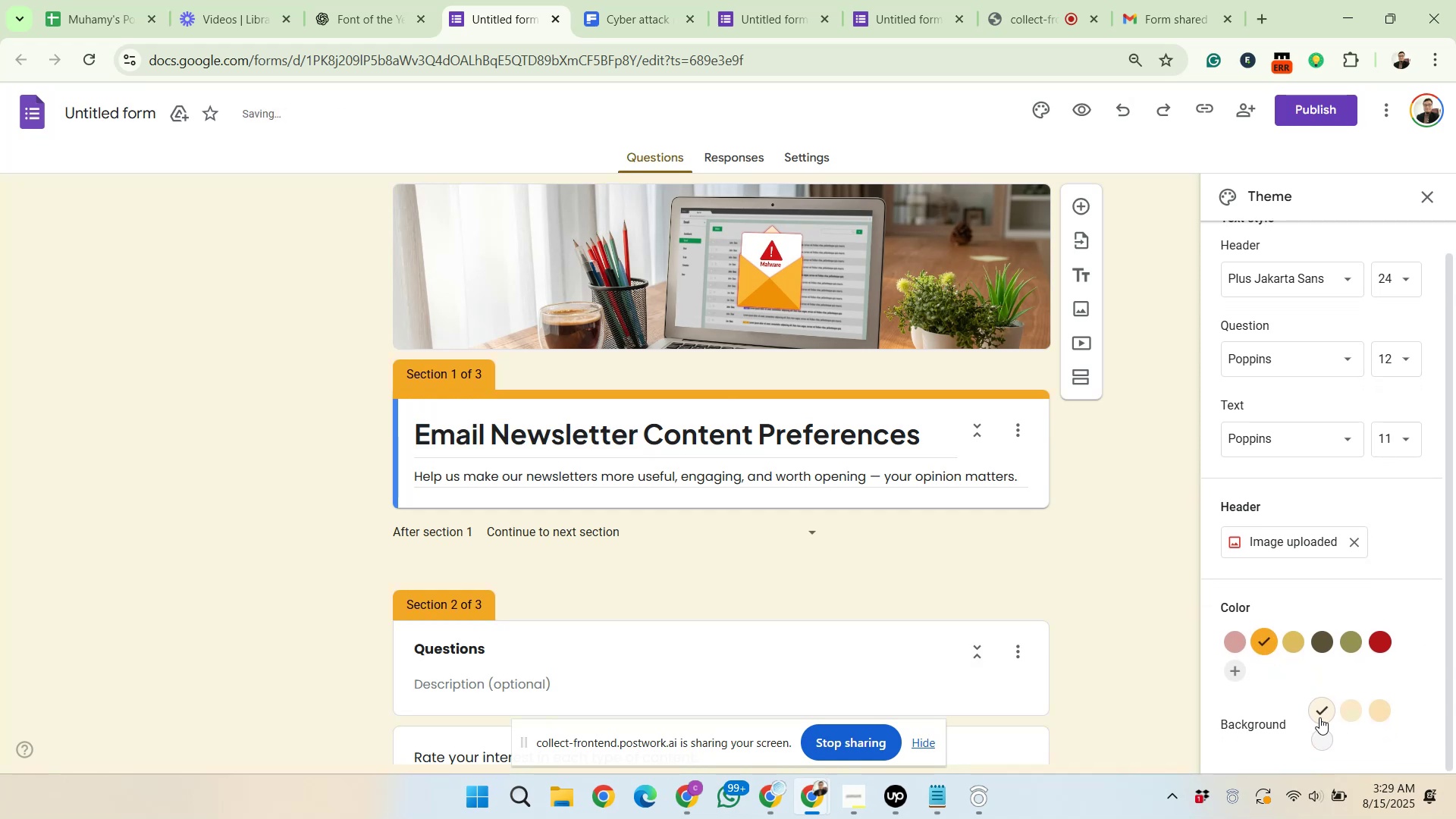 
left_click([1321, 735])
 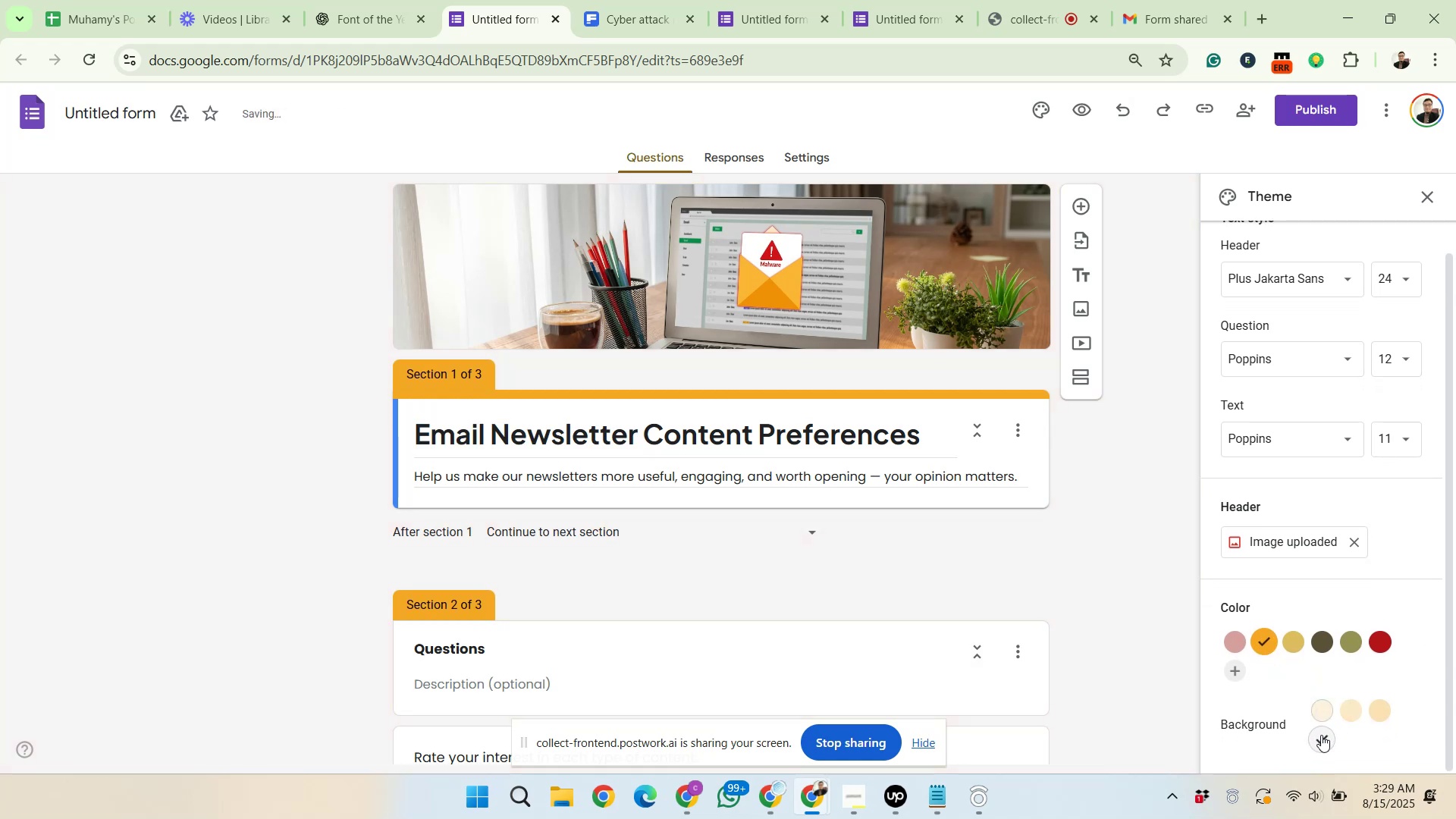 
scroll: coordinate [931, 340], scroll_direction: down, amount: 6.0
 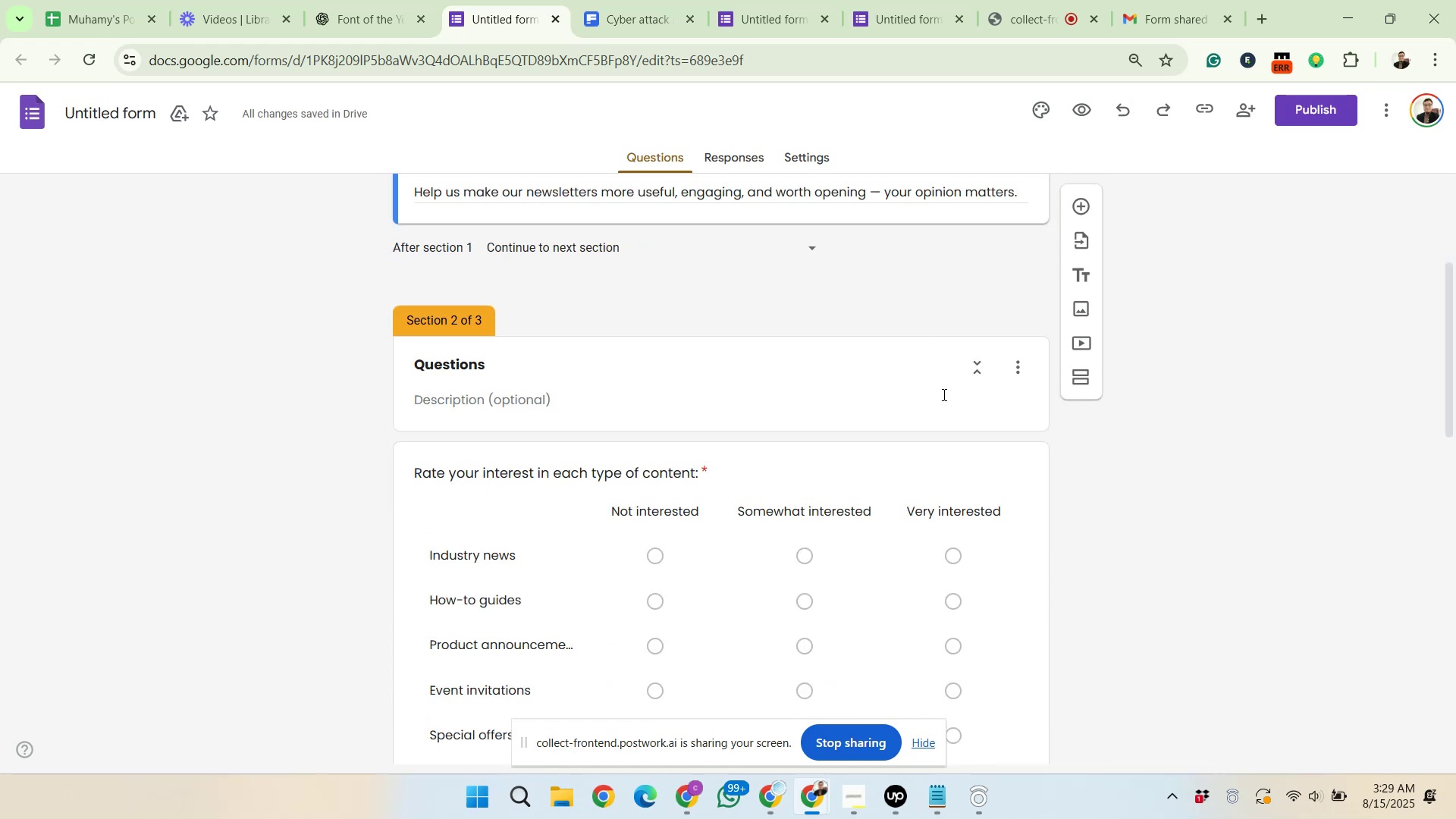 
scroll: coordinate [1051, 425], scroll_direction: up, amount: 4.0
 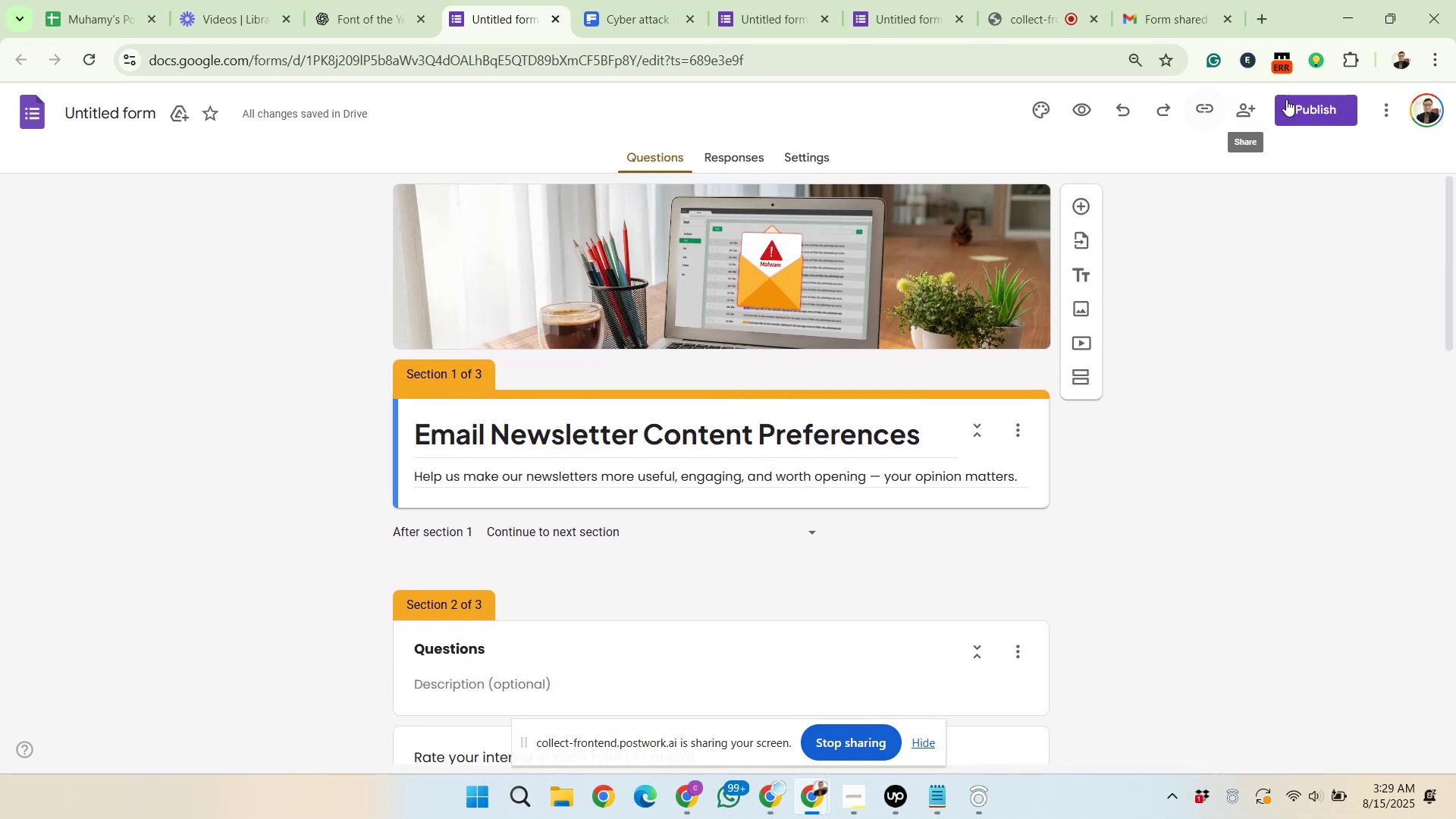 
left_click([1304, 108])
 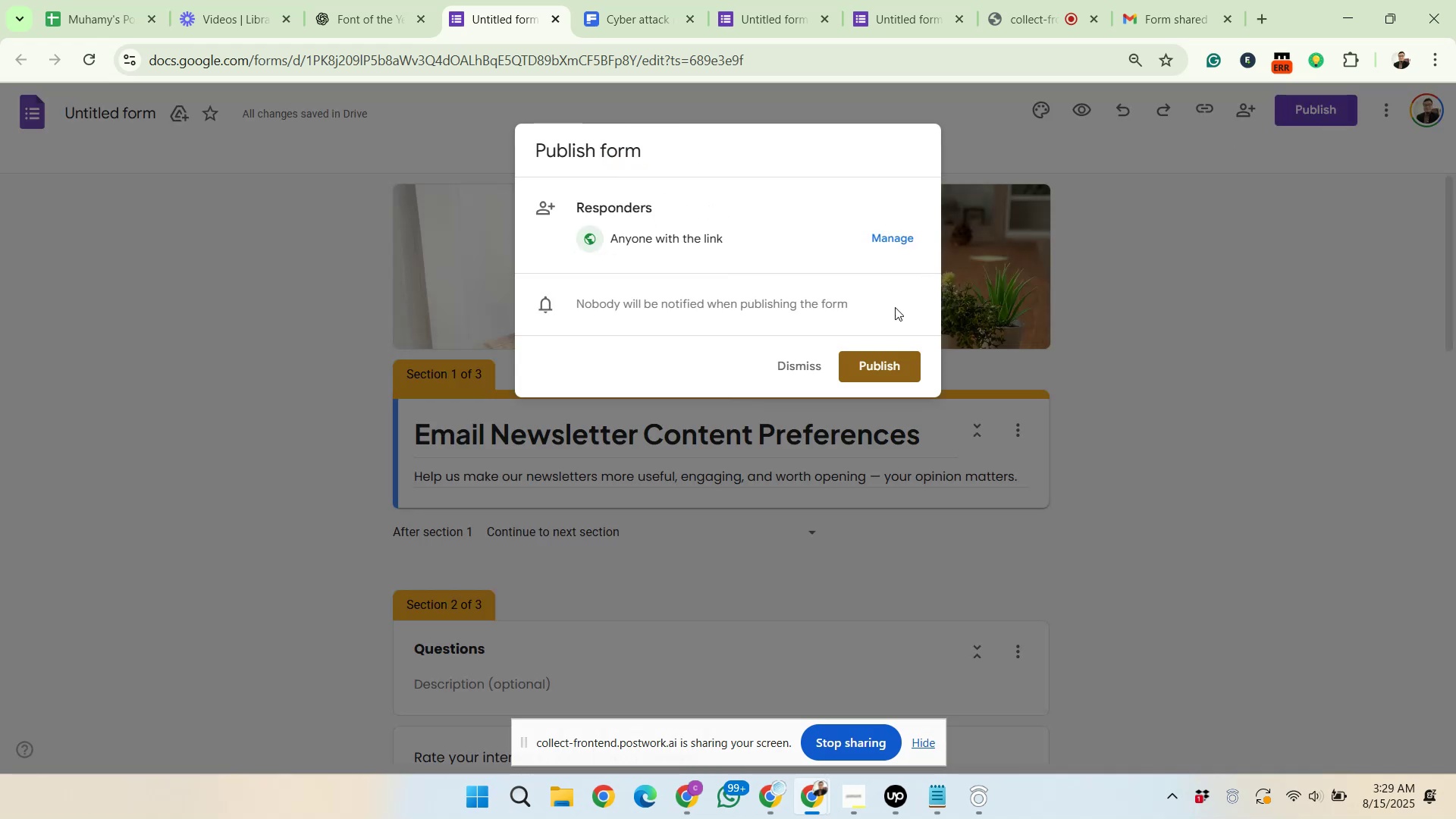 
left_click([874, 369])
 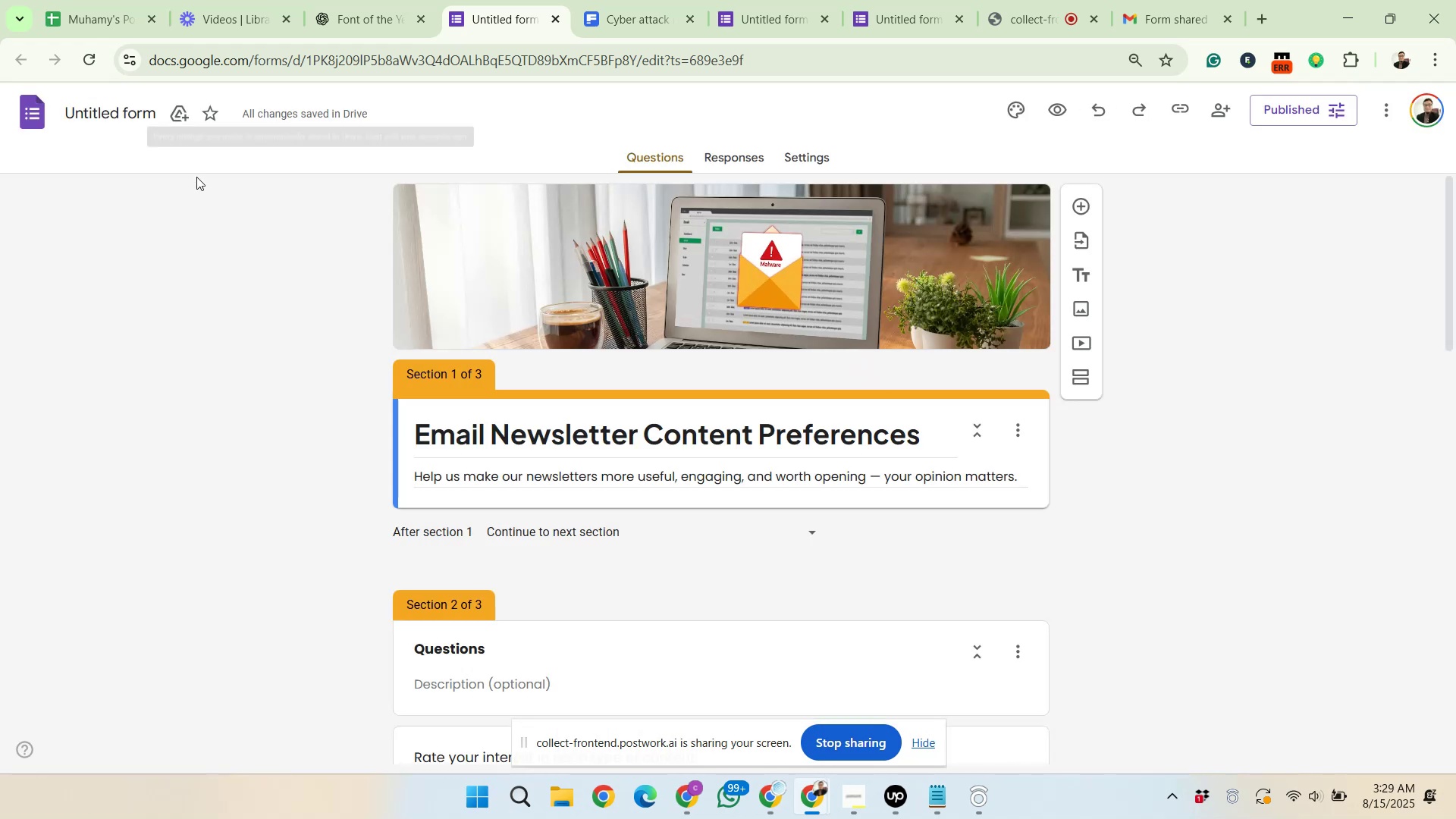 
left_click([144, 108])
 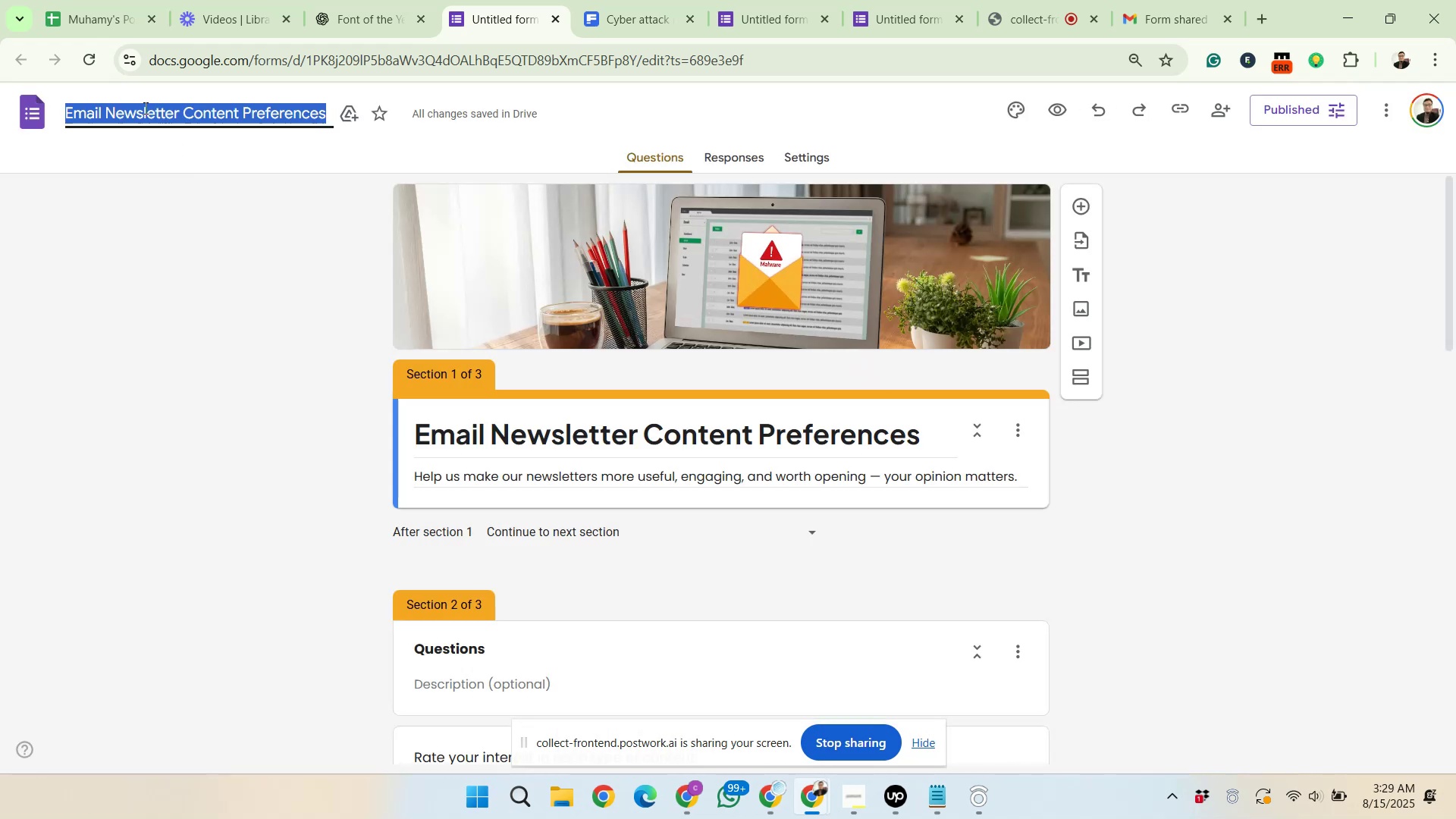 
key(Control+C)
 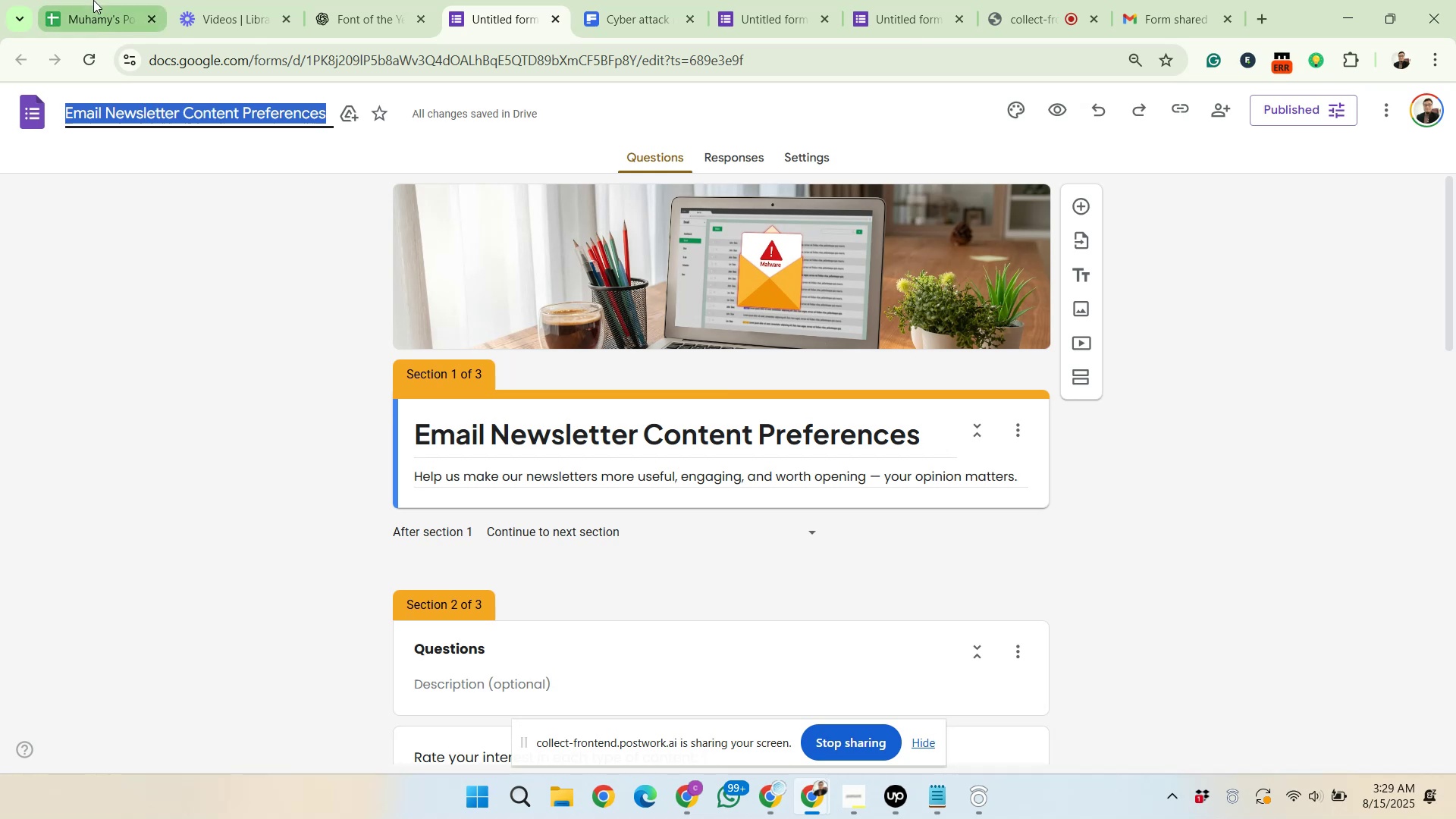 
left_click([93, 0])
 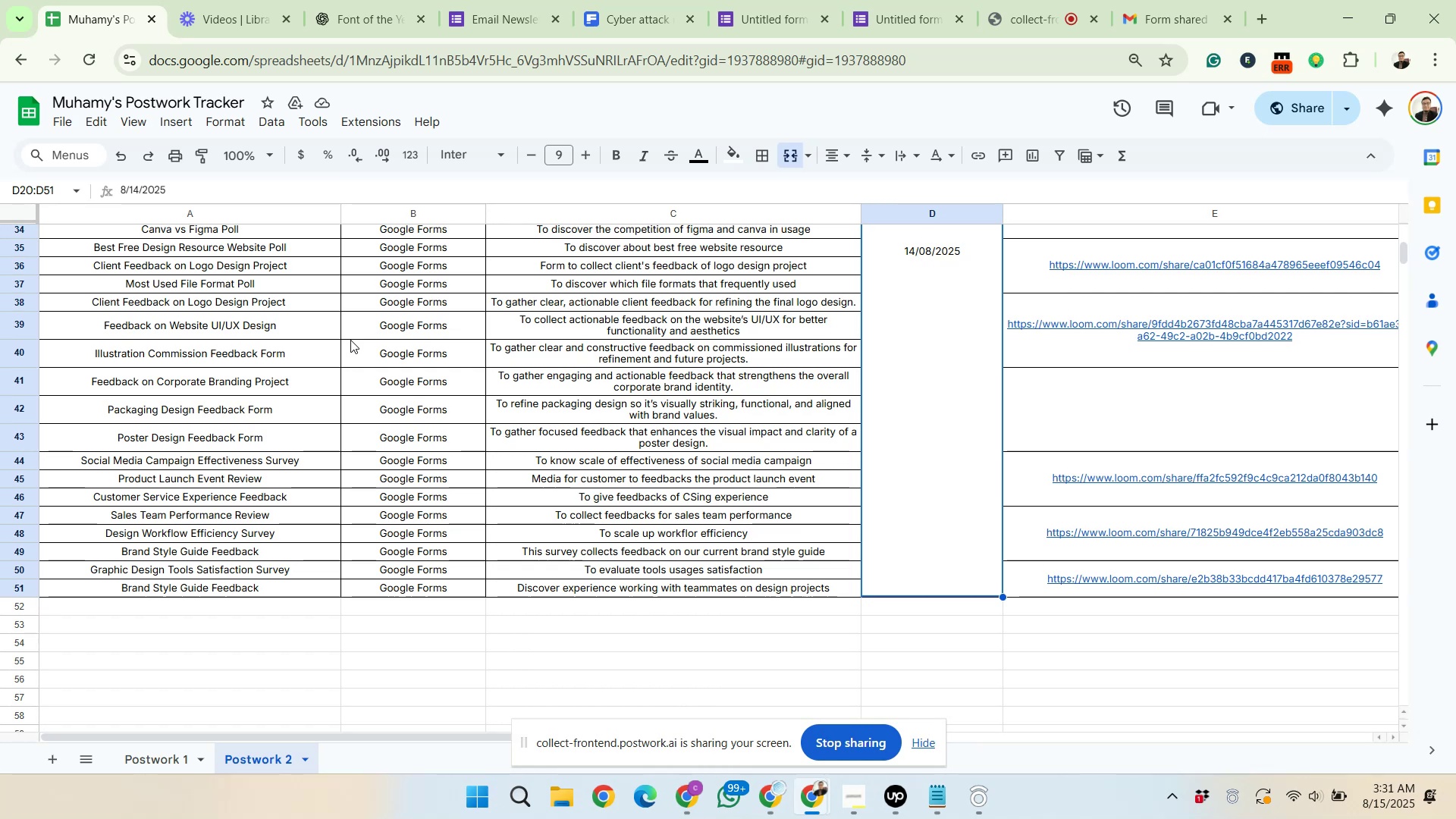 
wait(119.87)
 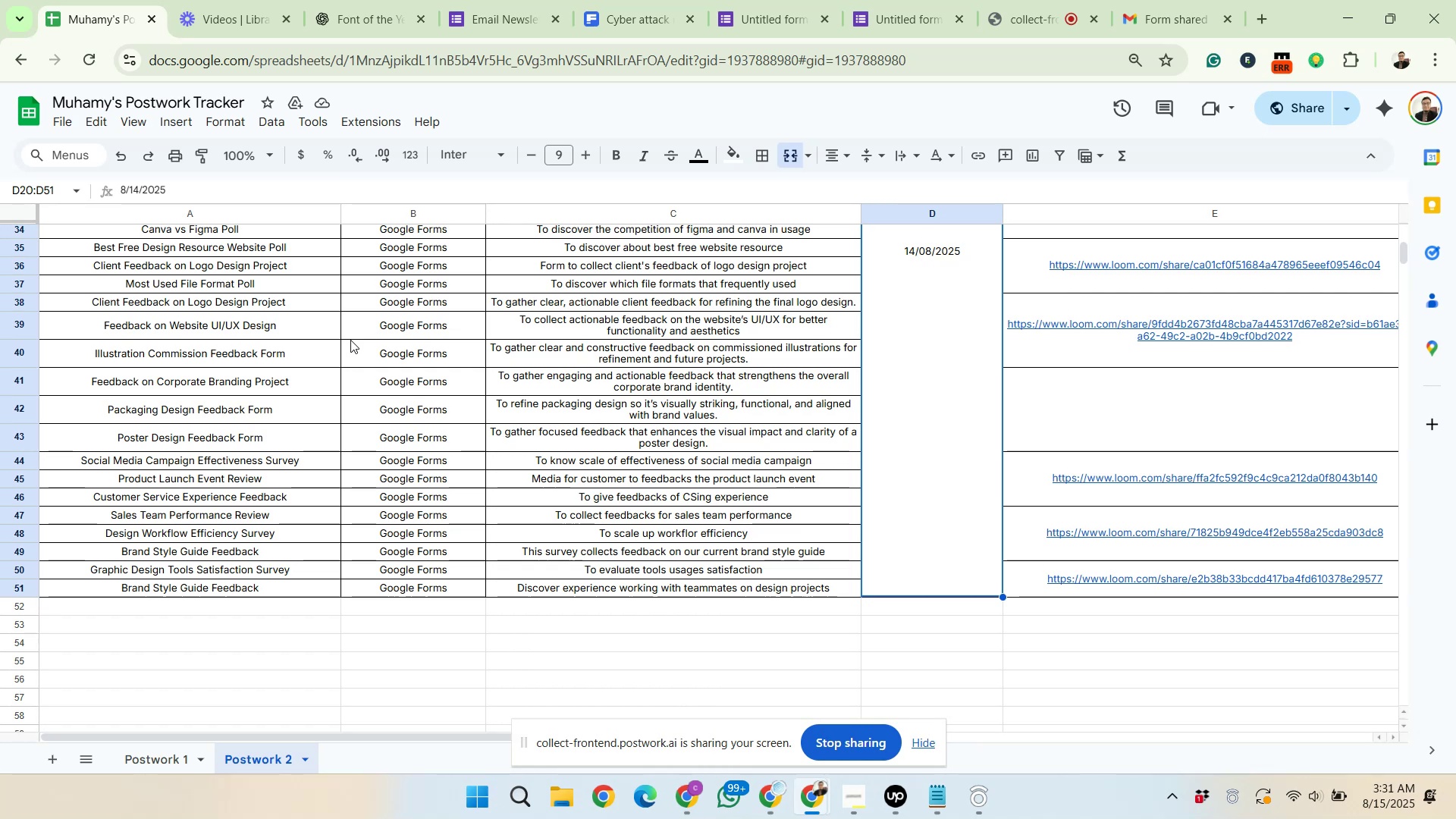 
left_click([206, 592])
 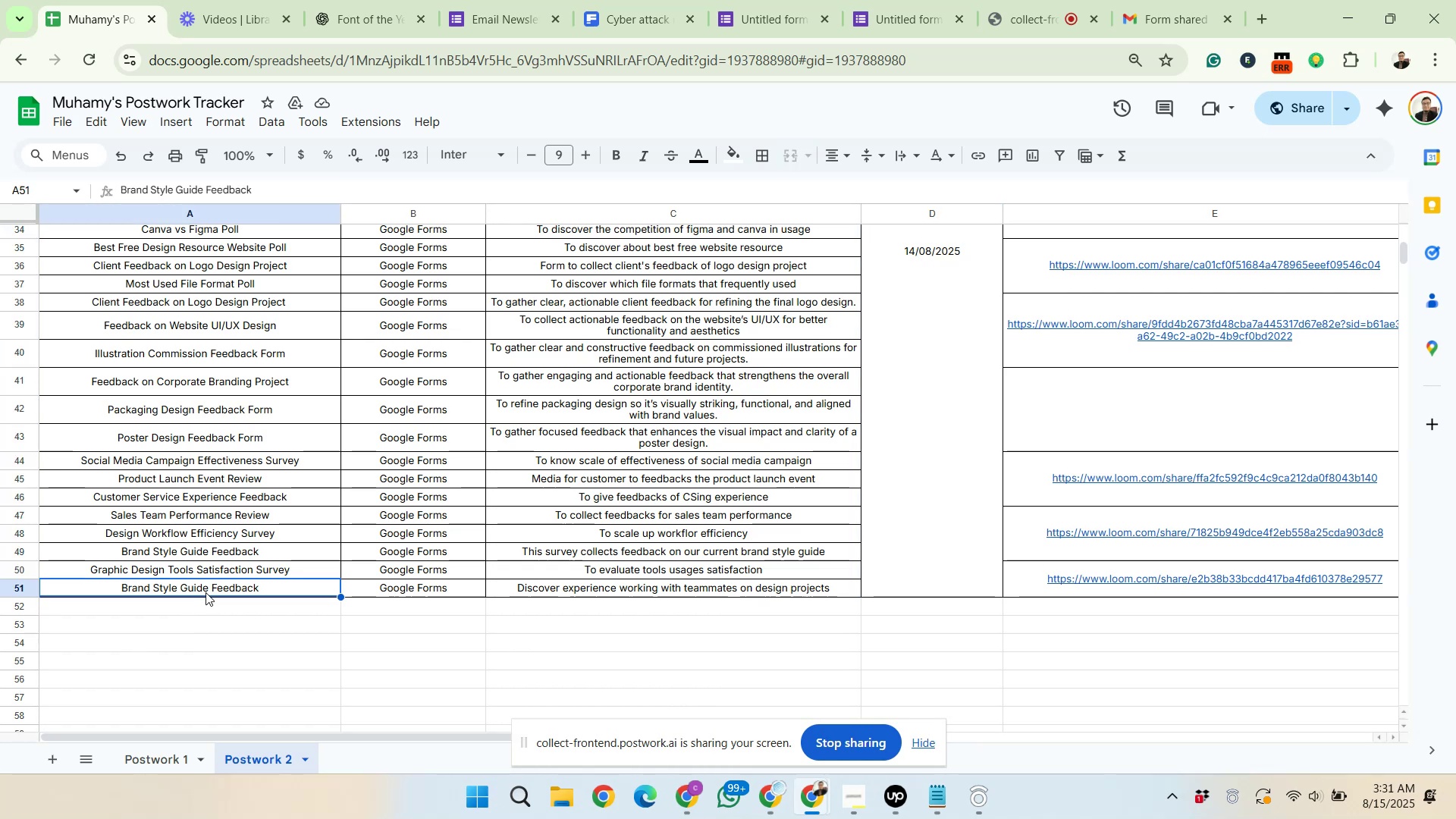 
left_click_drag(start_coordinate=[206, 593], to_coordinate=[551, 590])
 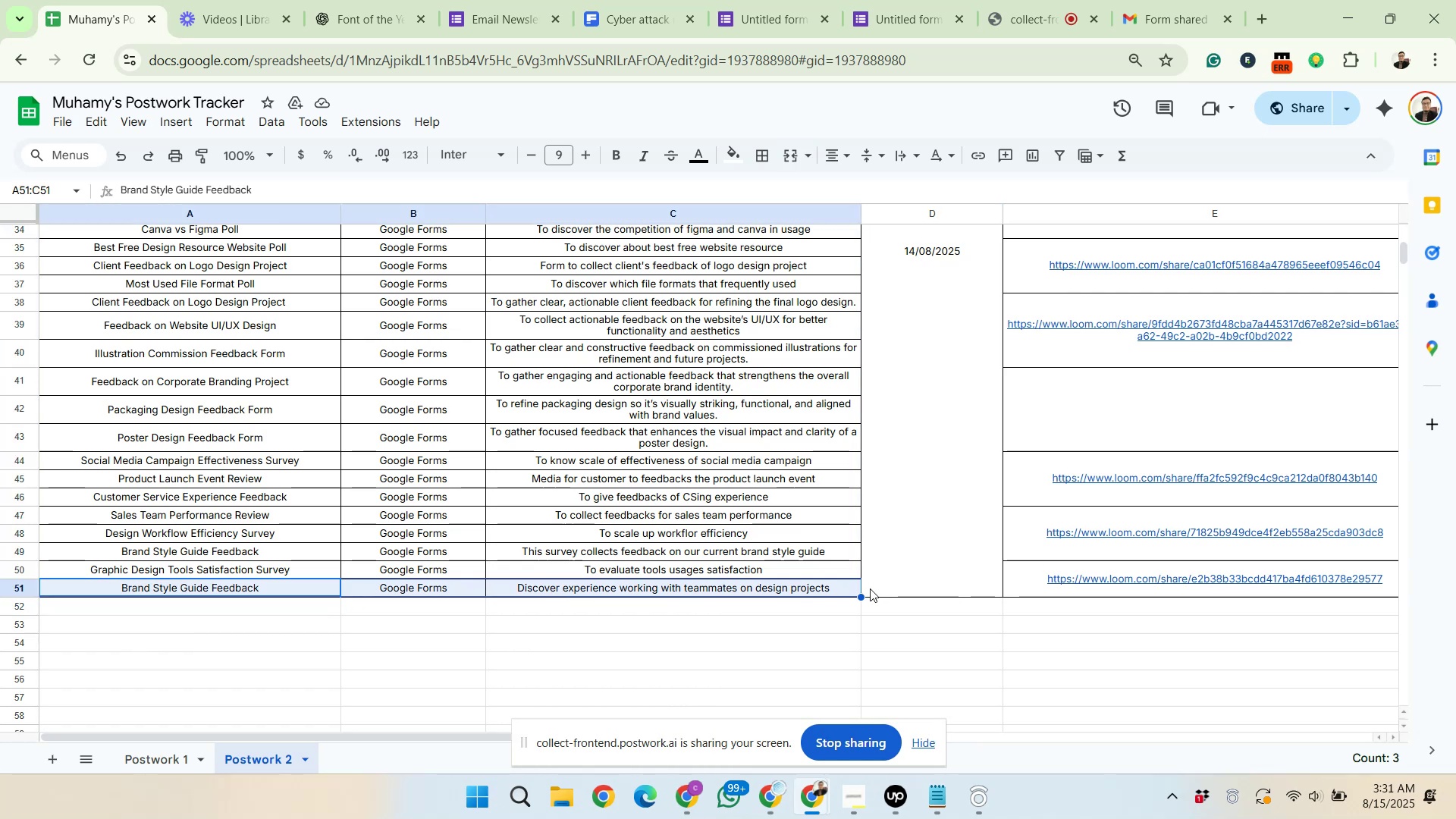 
left_click_drag(start_coordinate=[863, 597], to_coordinate=[857, 642])
 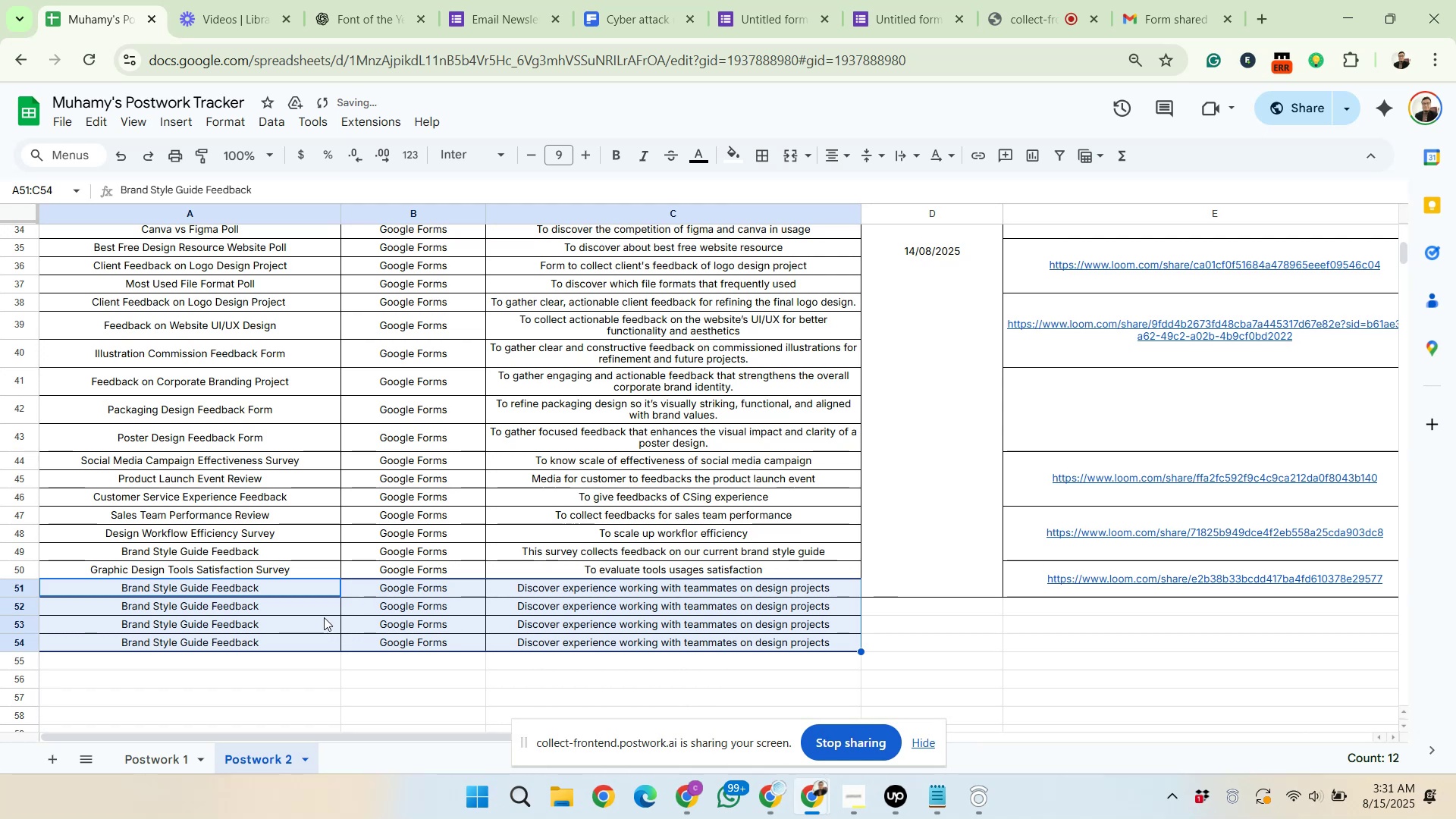 
left_click([318, 612])
 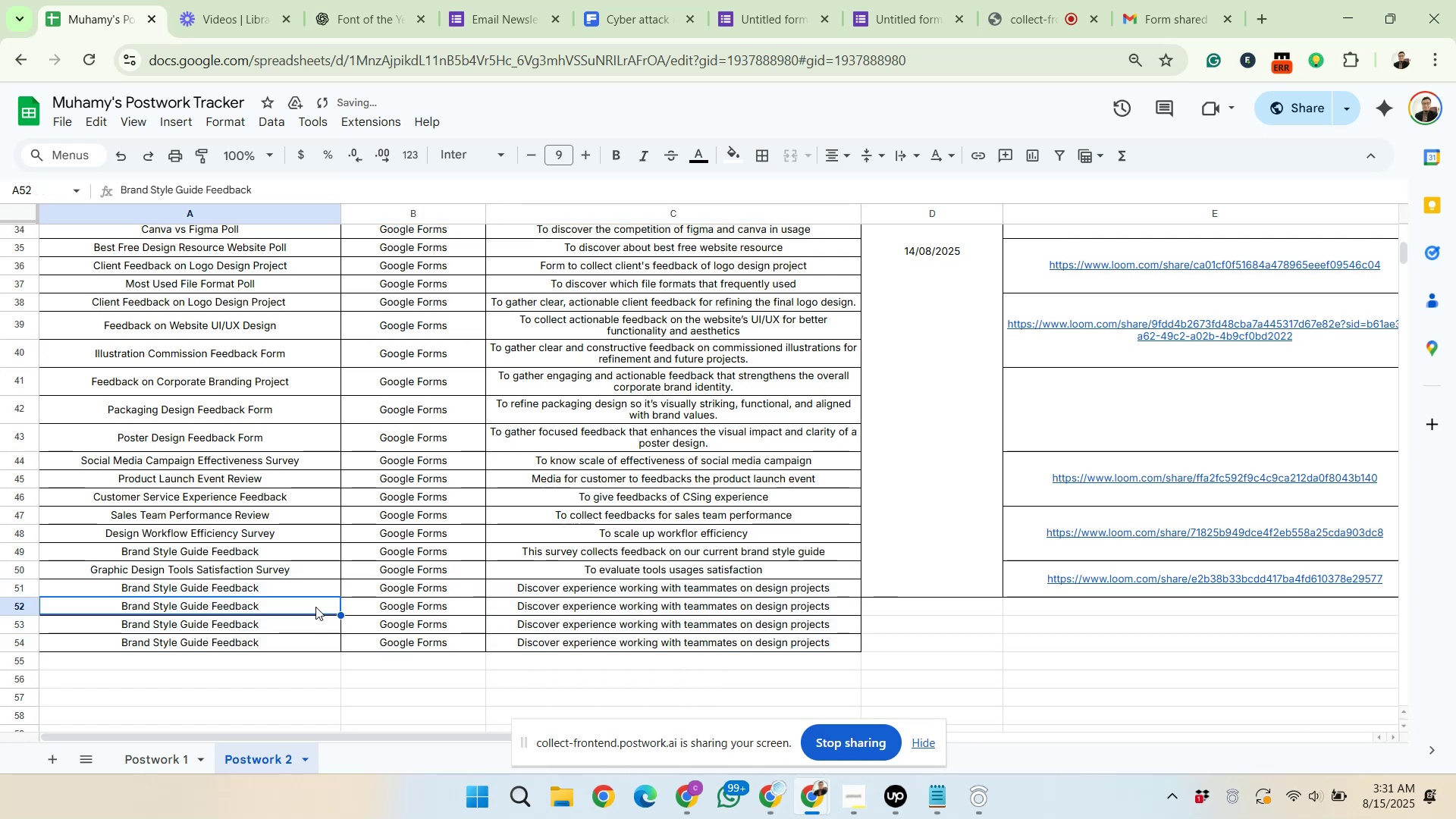 
left_click_drag(start_coordinate=[315, 607], to_coordinate=[319, 648])
 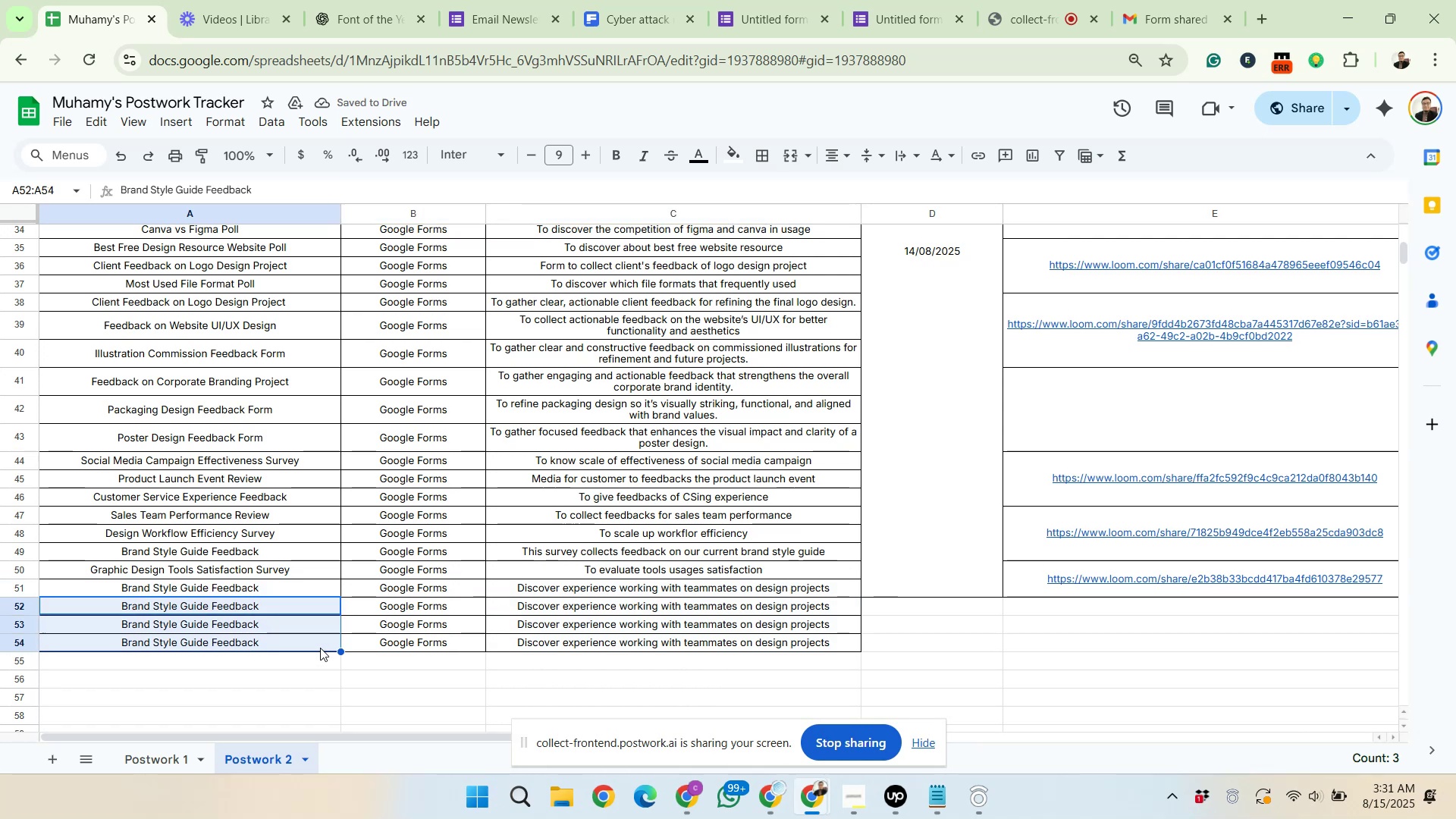 
key(Delete)
 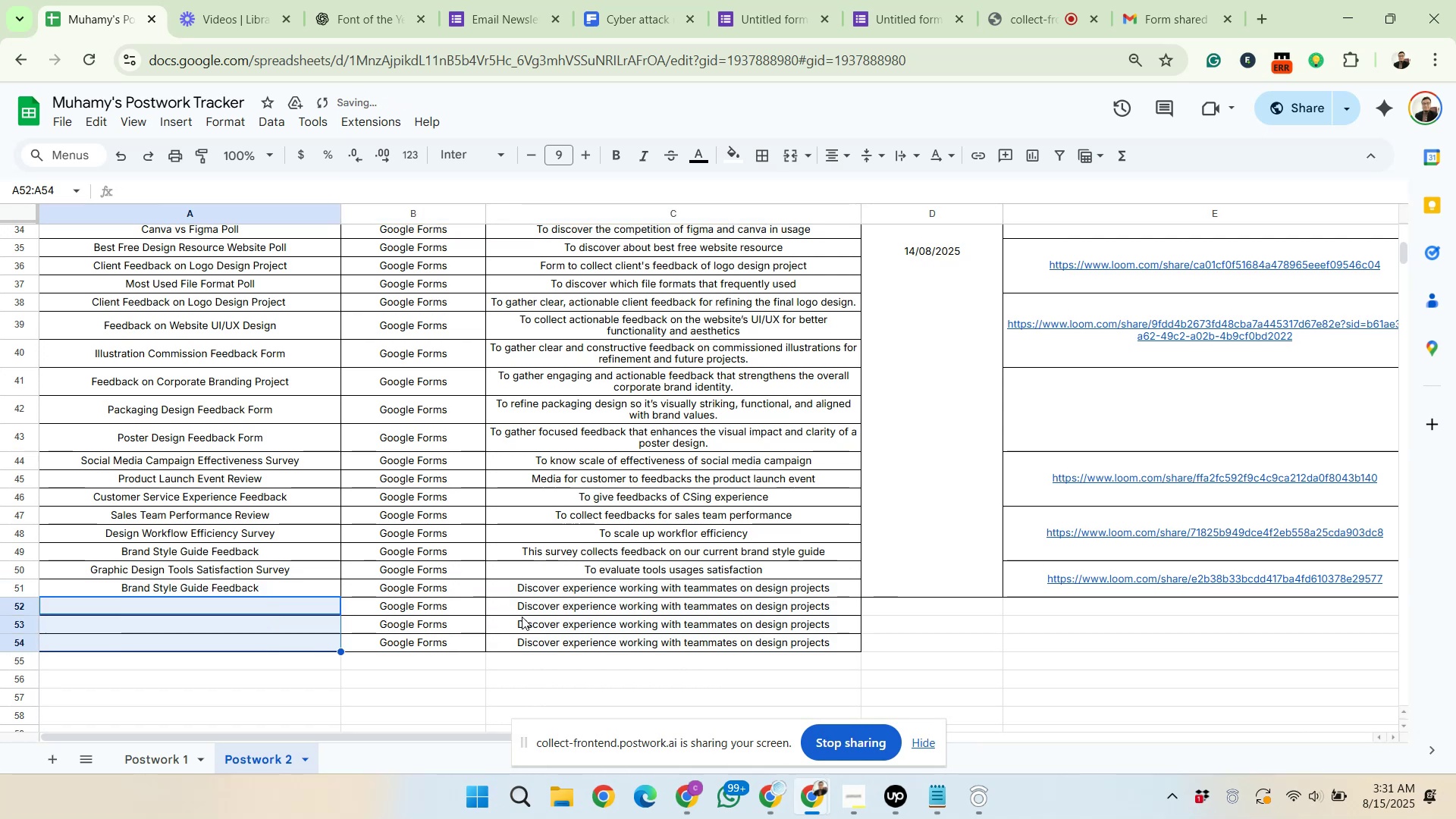 
left_click_drag(start_coordinate=[522, 610], to_coordinate=[527, 644])
 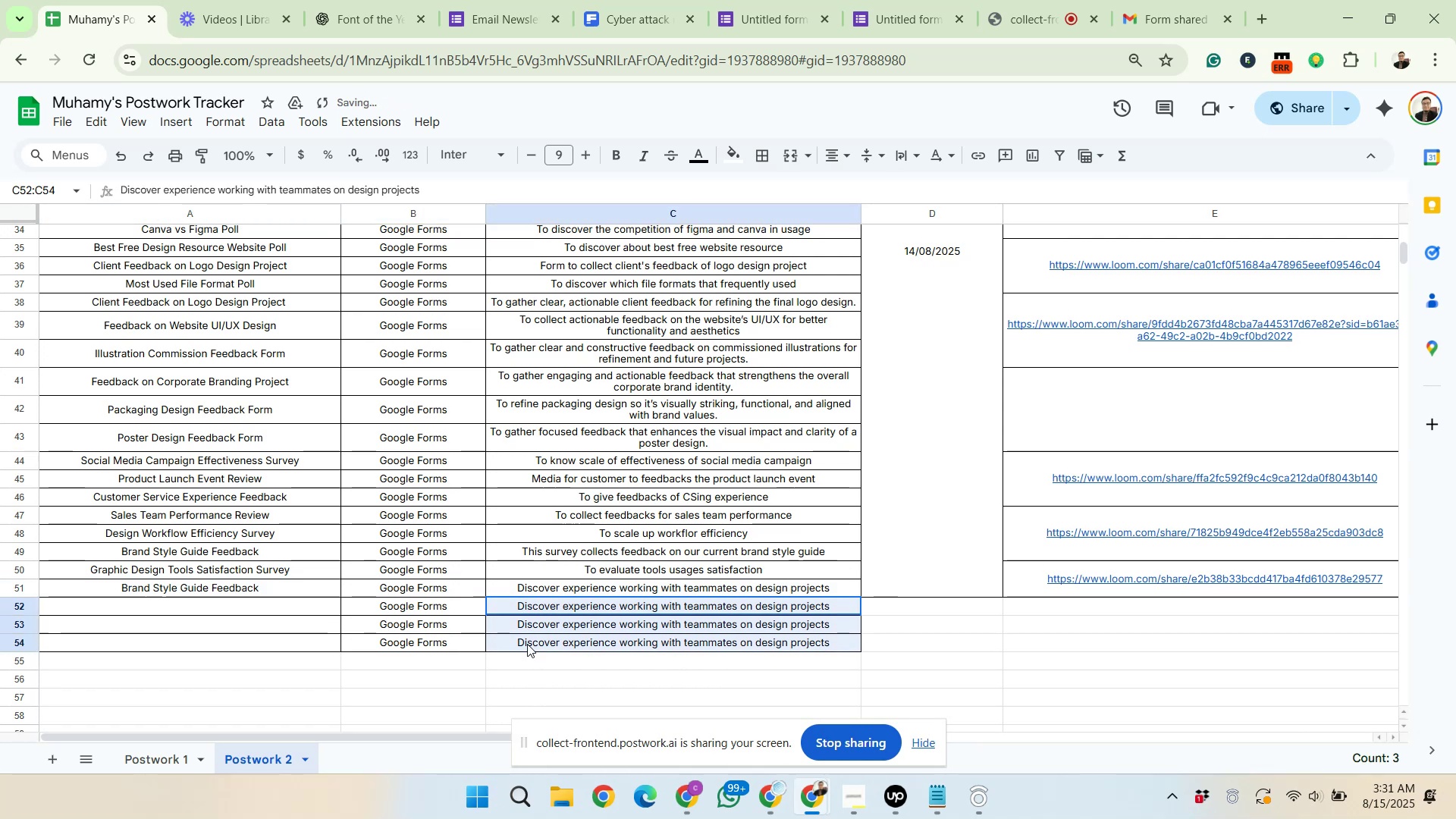 
key(Delete)
 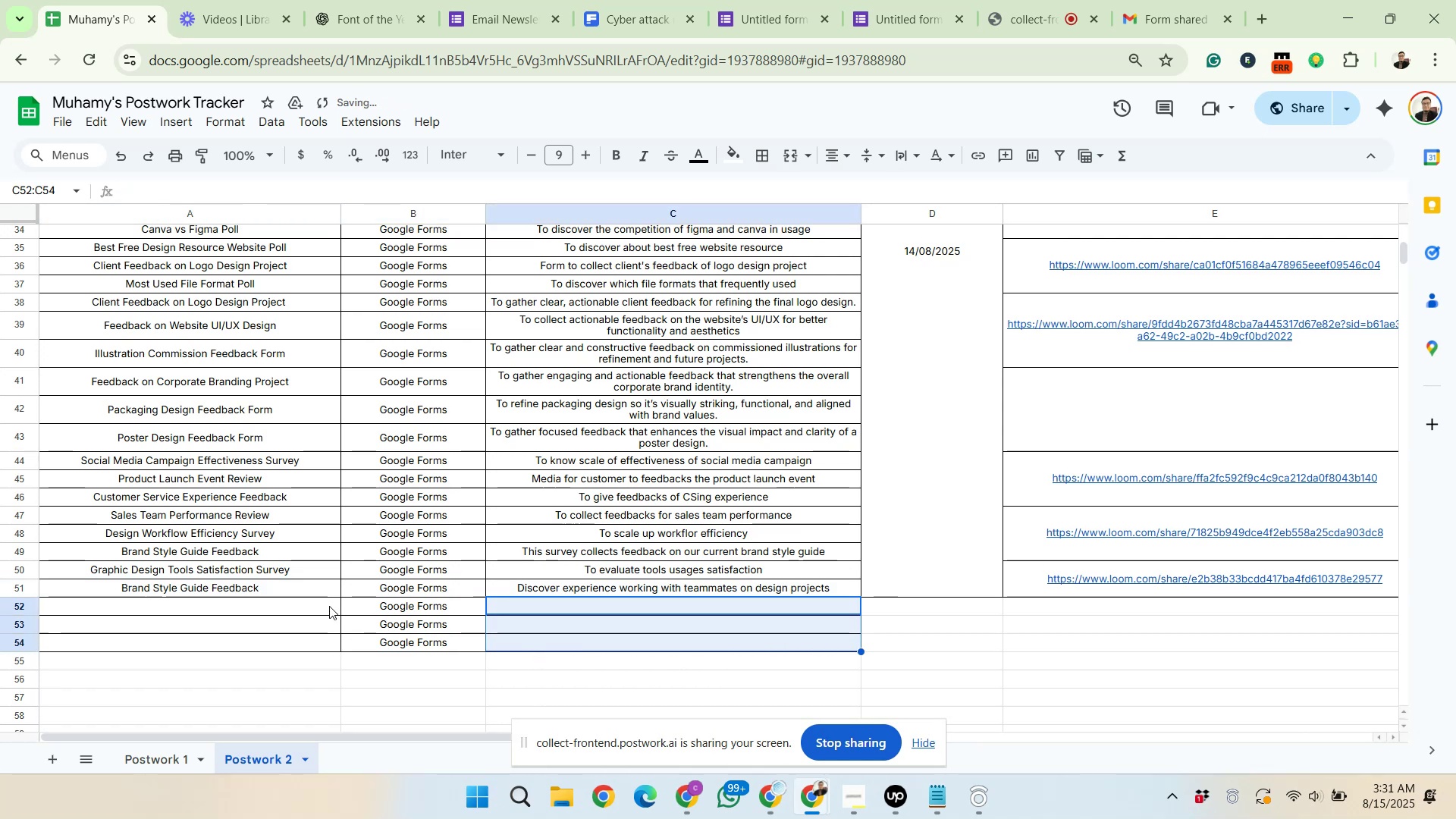 
left_click([326, 606])
 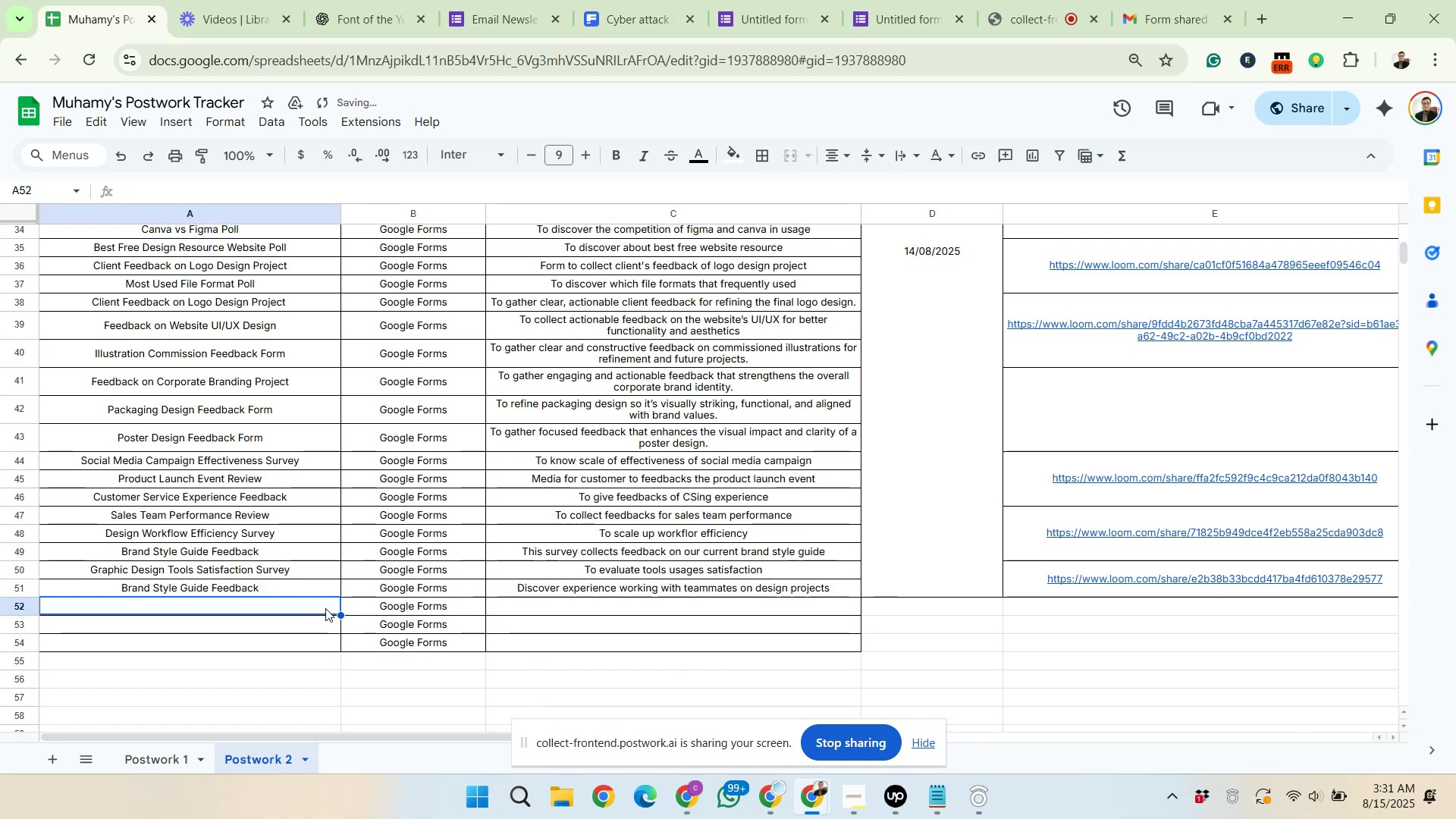 
key(Control+ControlLeft)
 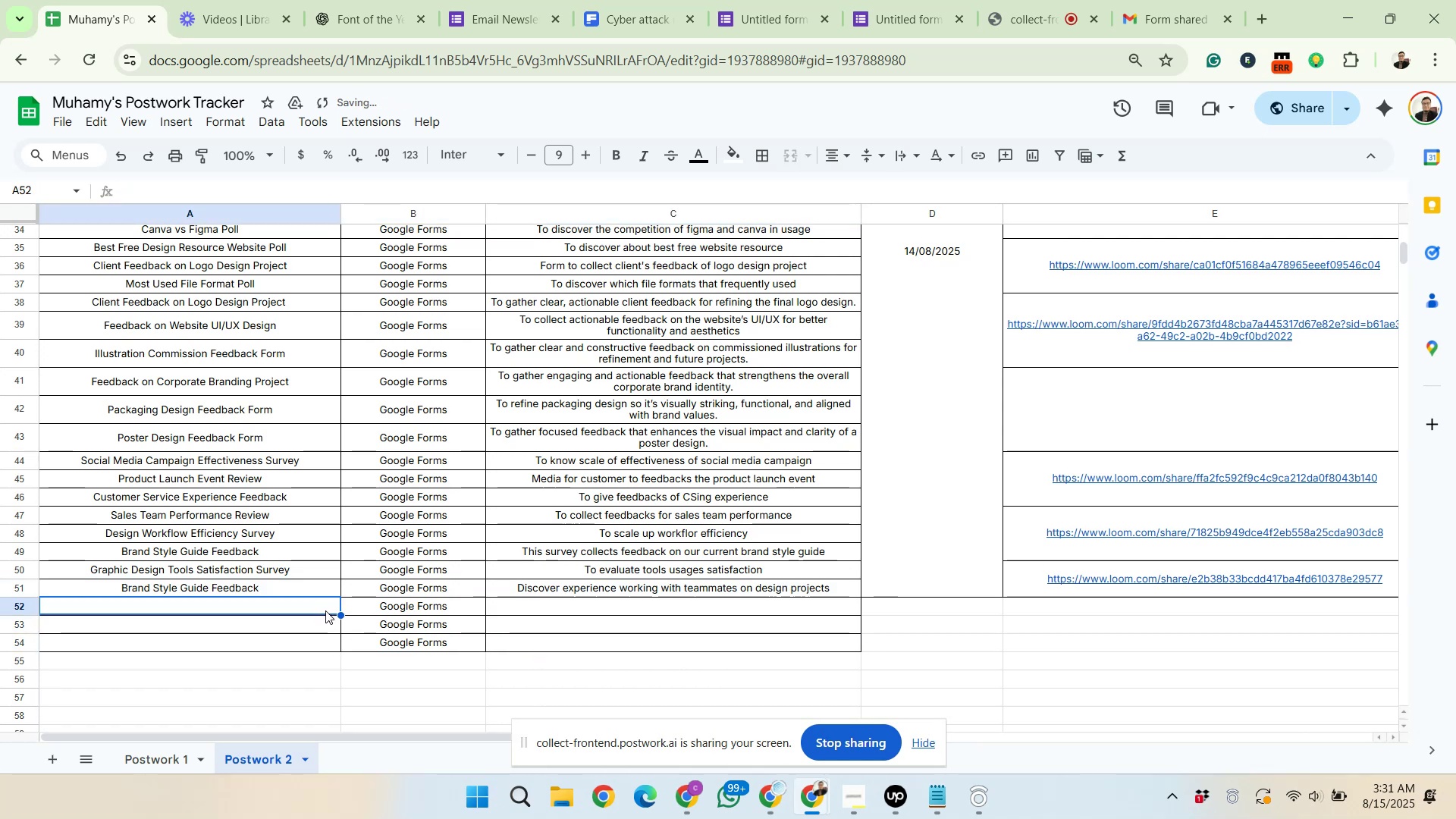 
key(Control+Shift+ControlLeft)
 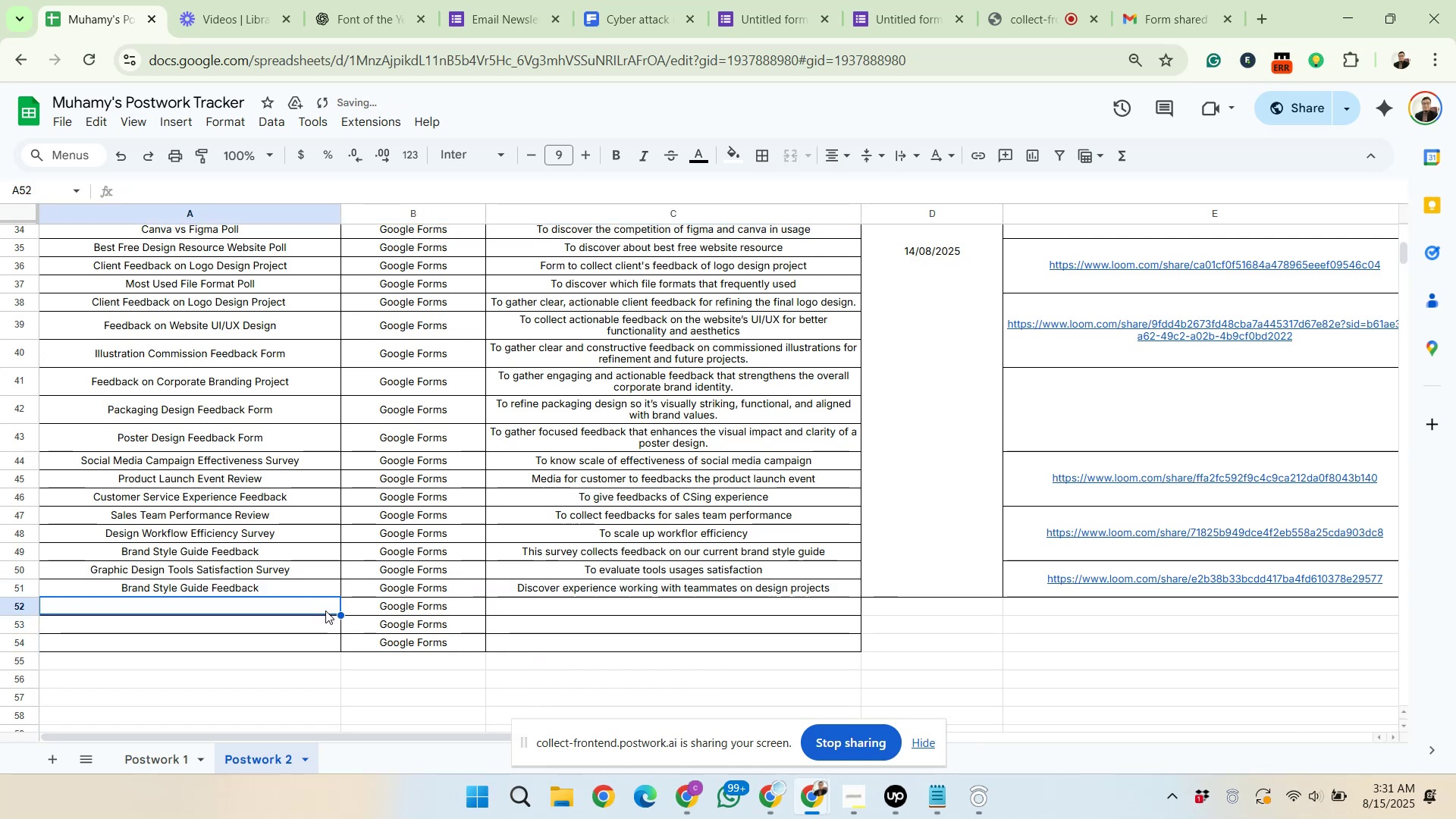 
key(Control+Shift+V)
 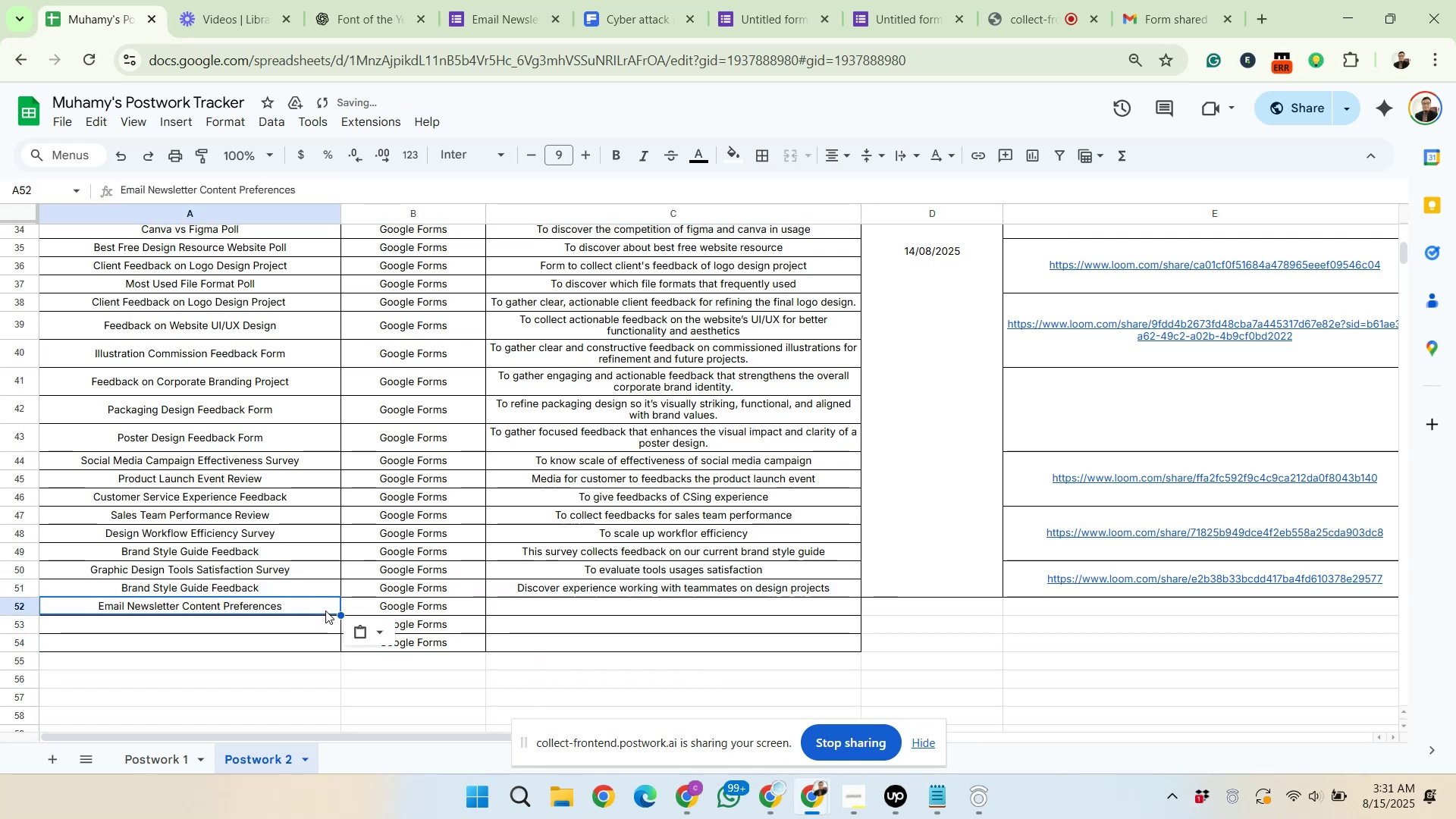 
left_click([325, 610])
 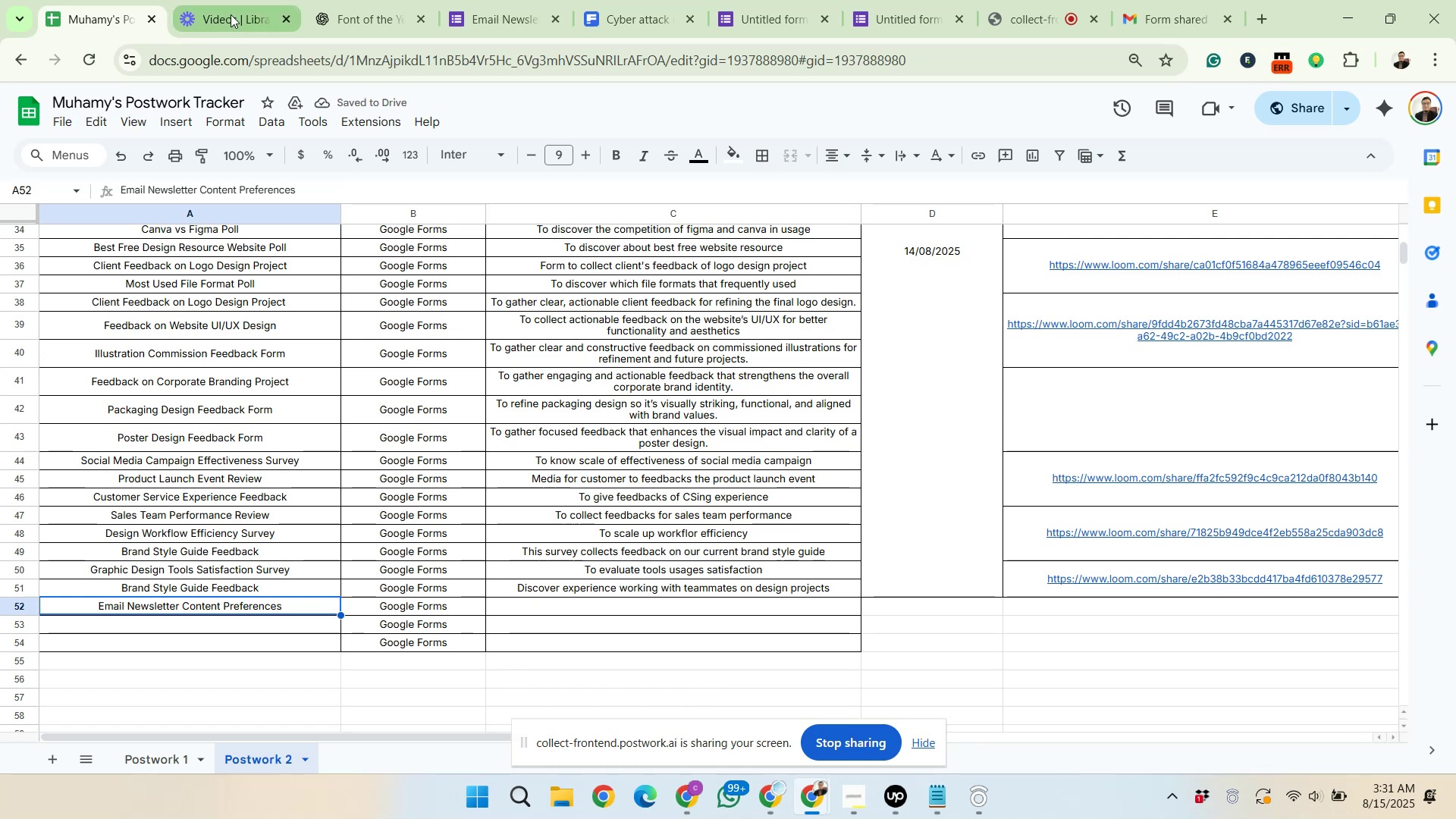 
left_click([349, 3])
 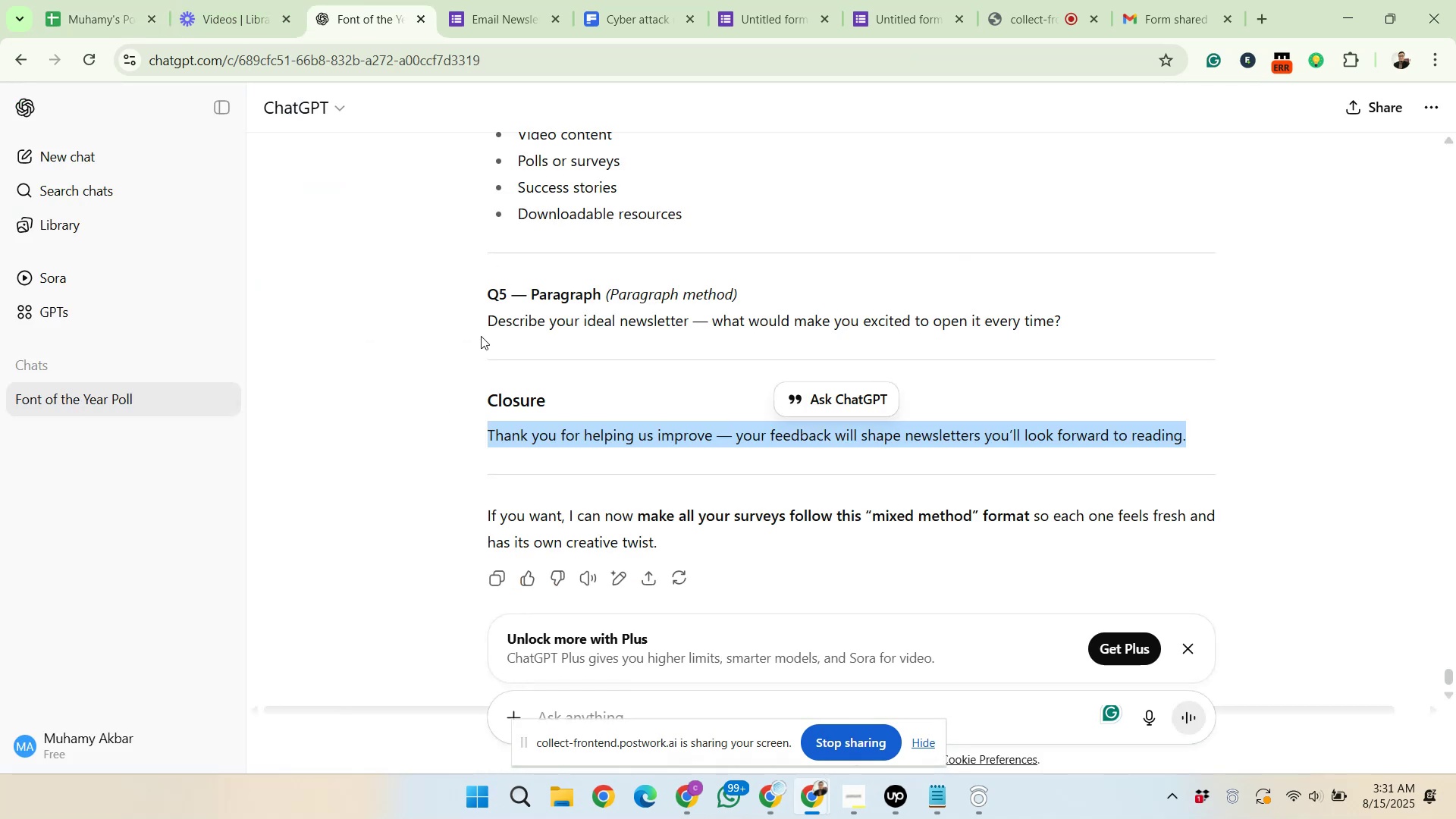 
scroll: coordinate [499, 368], scroll_direction: up, amount: 11.0
 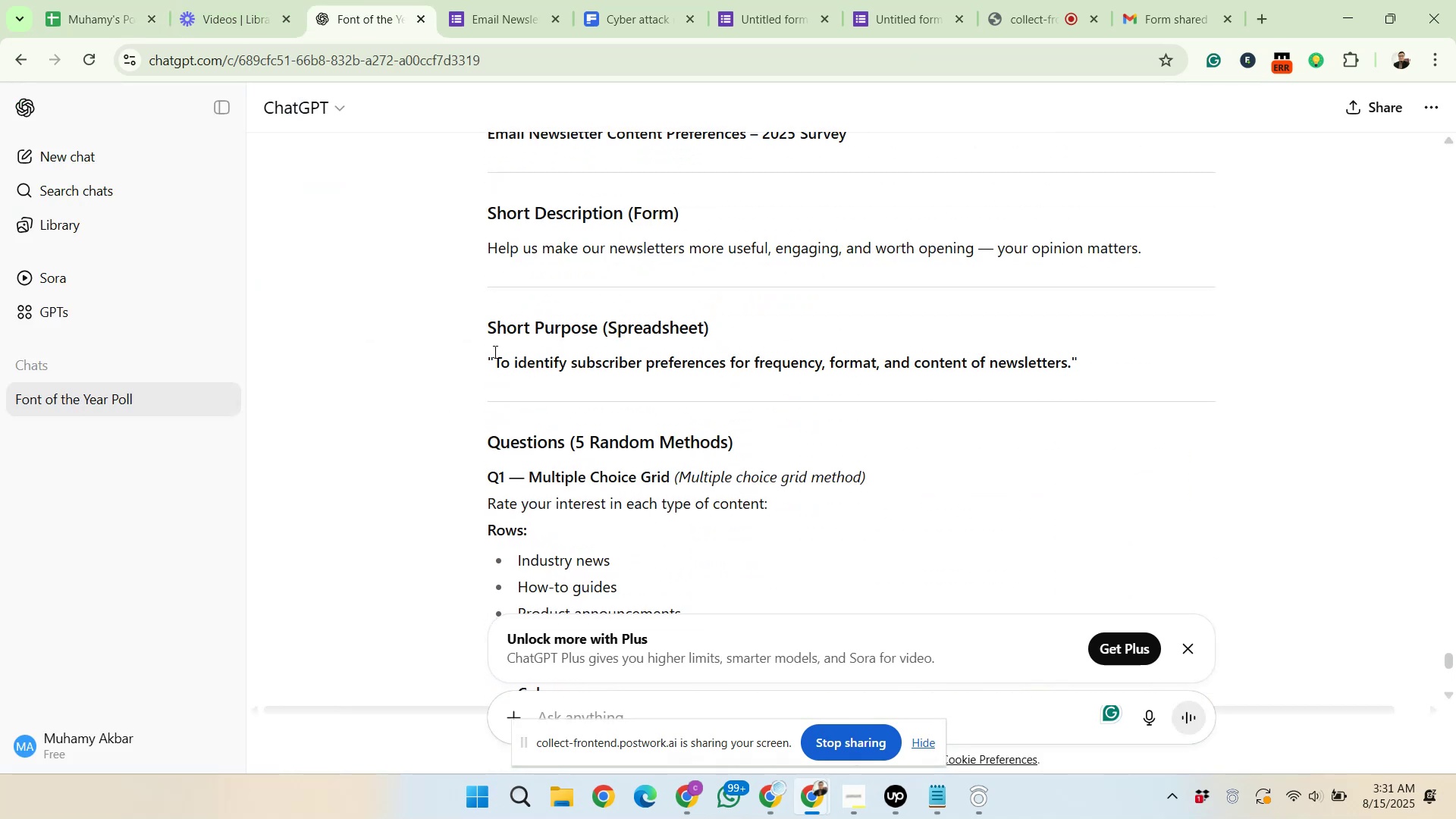 
left_click_drag(start_coordinate=[494, 360], to_coordinate=[1071, 362])
 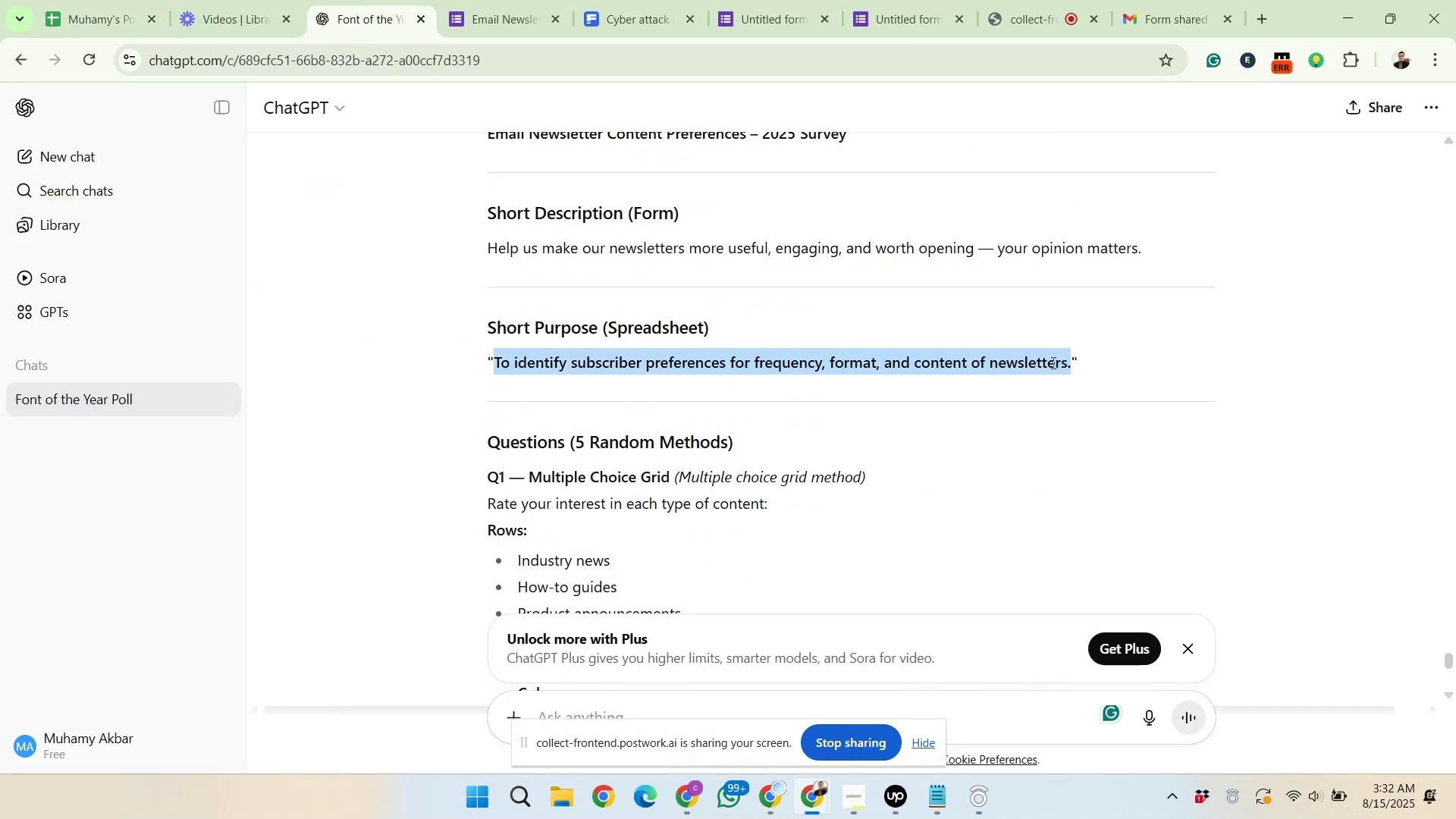 
right_click([1051, 362])
 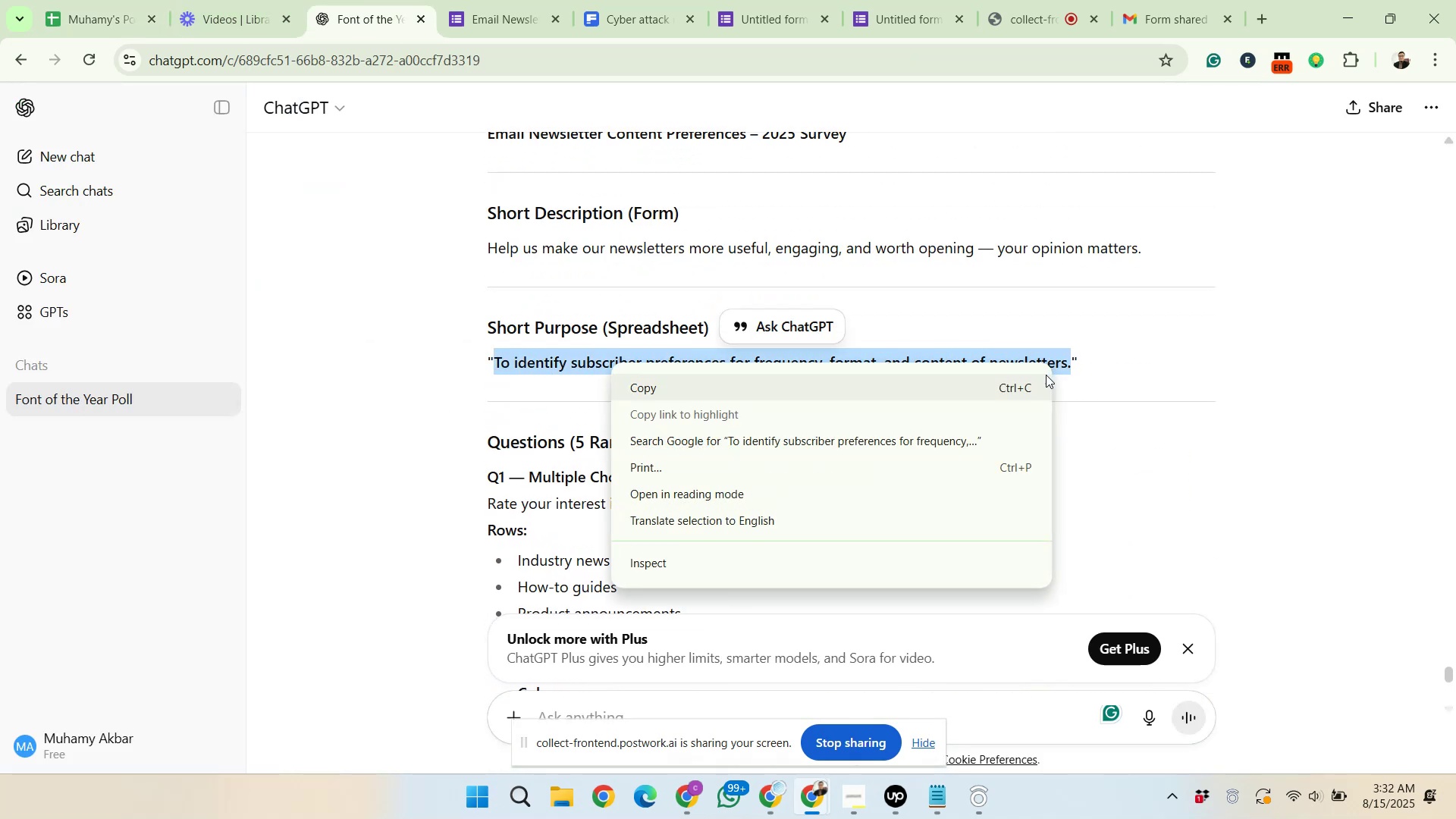 
left_click([1032, 383])
 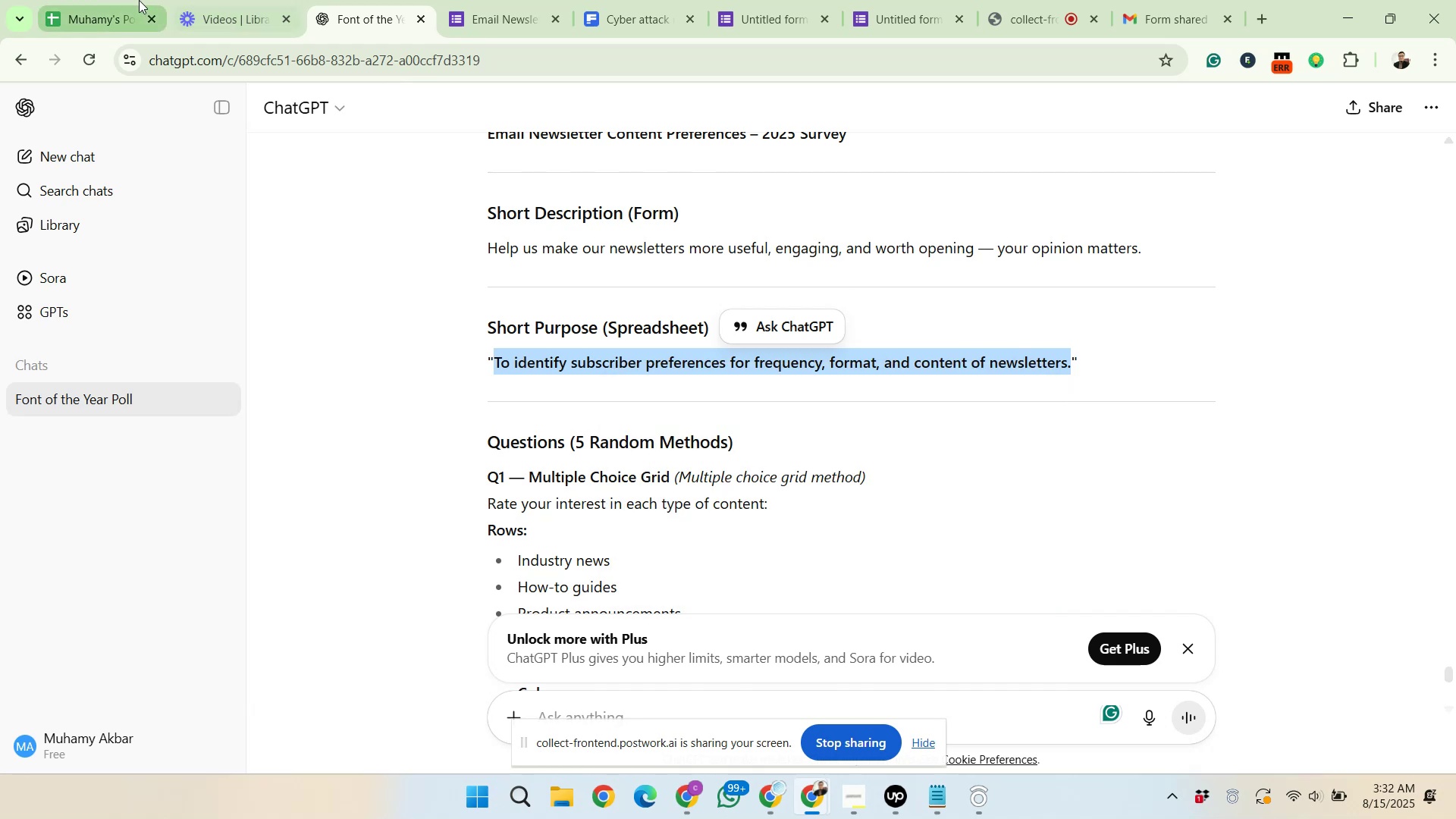 
left_click([136, 0])
 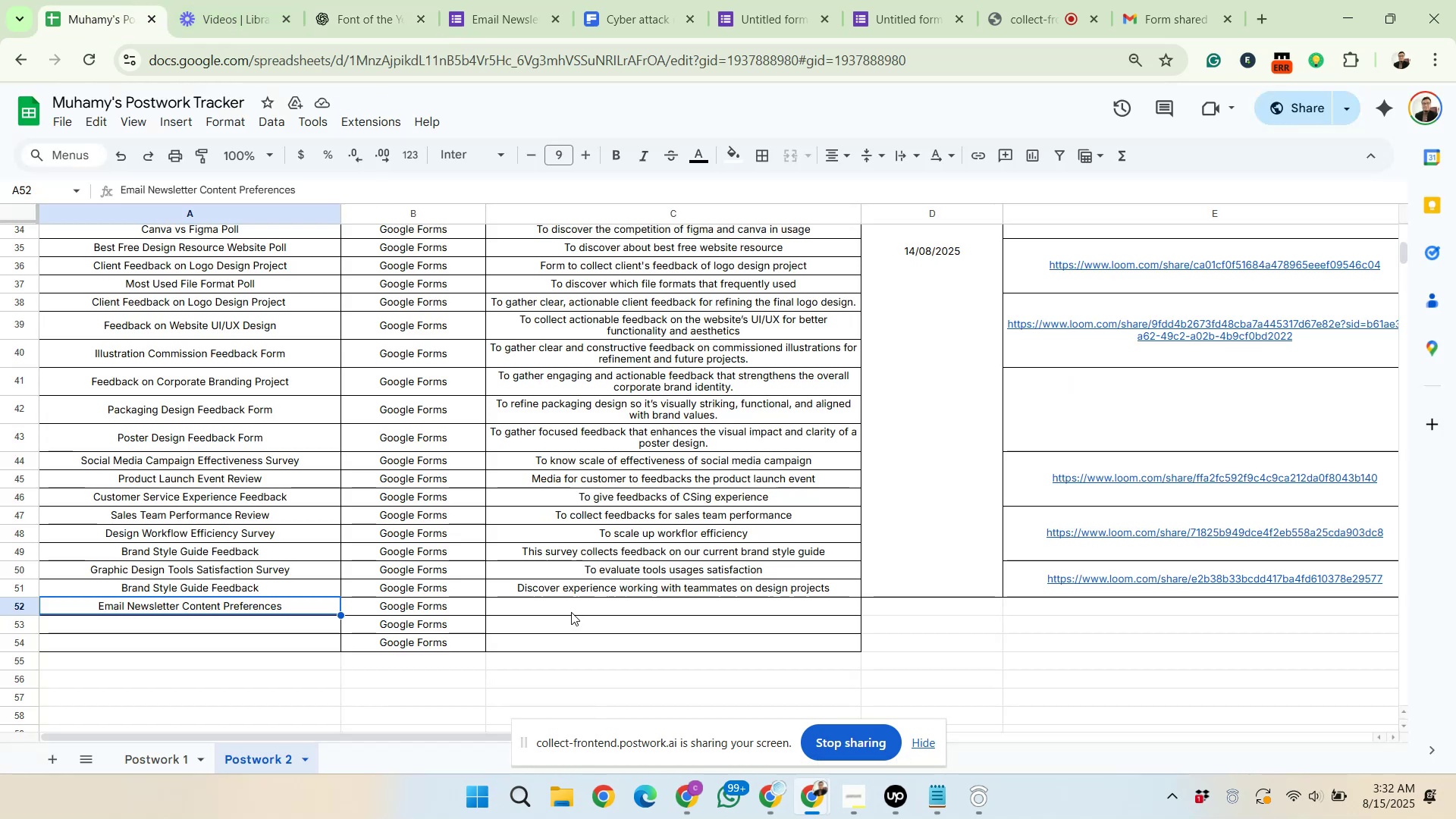 
left_click([570, 607])
 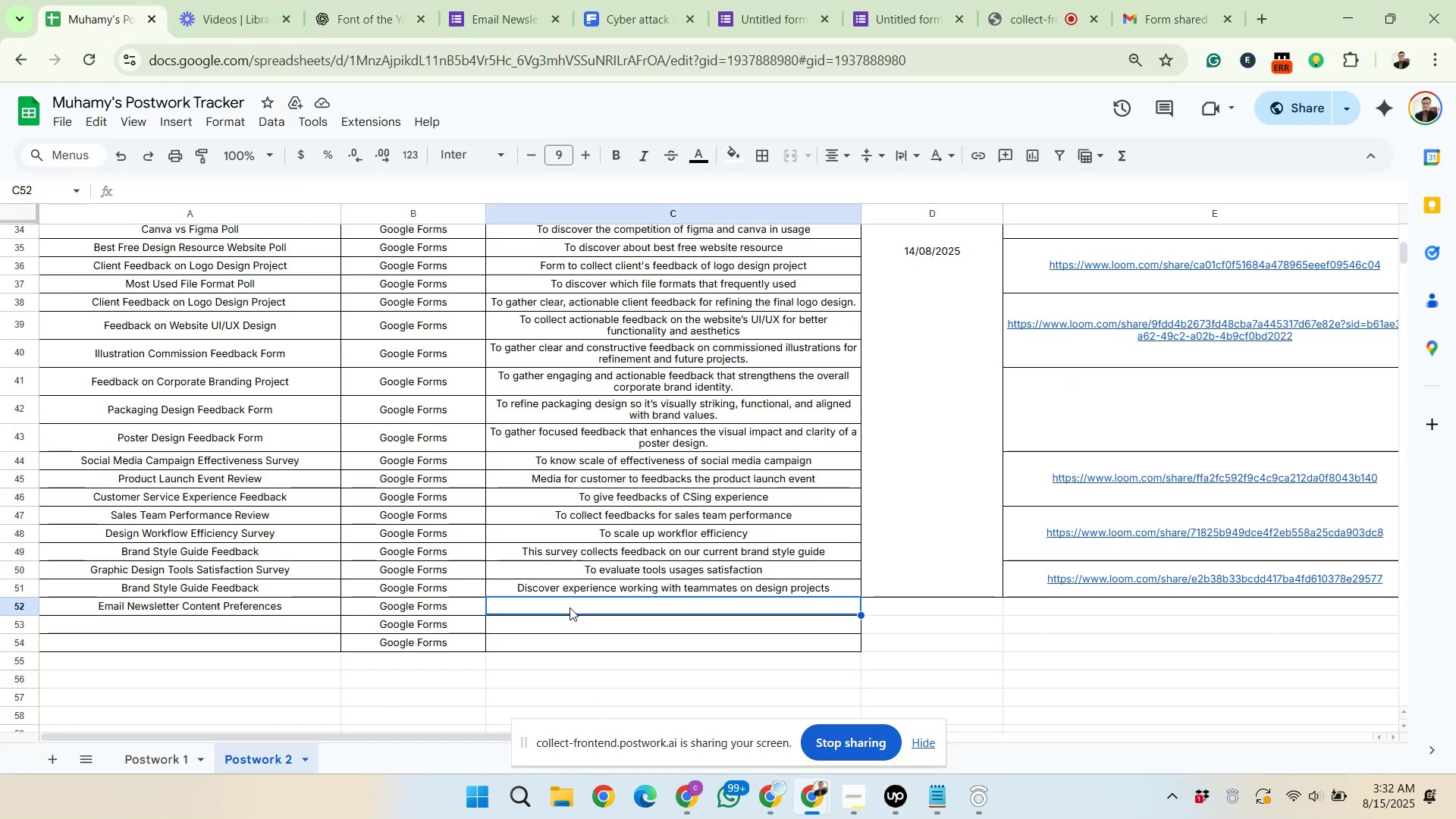 
key(Control+Shift+V)
 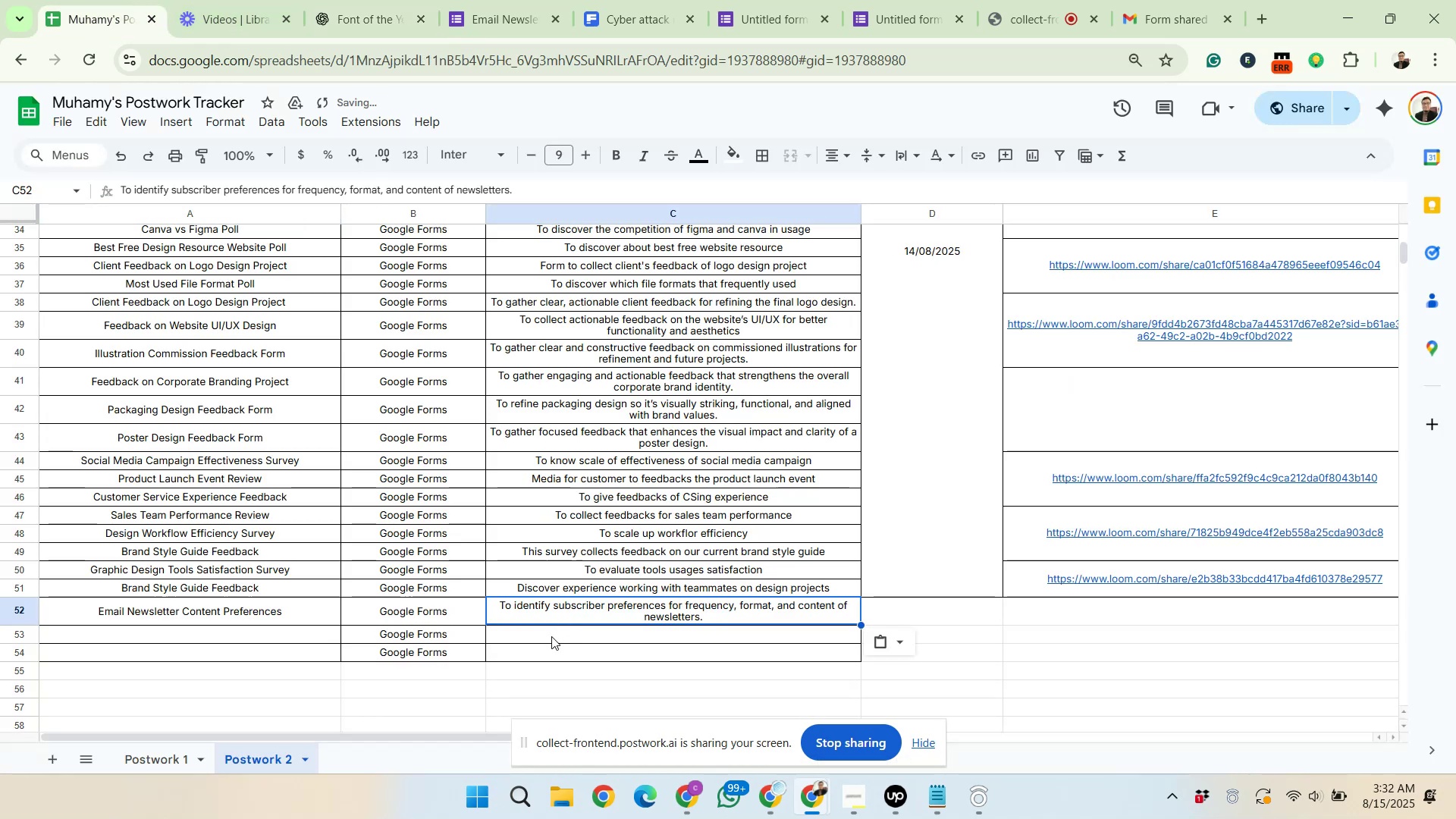 
left_click_drag(start_coordinate=[481, 736], to_coordinate=[852, 735])
 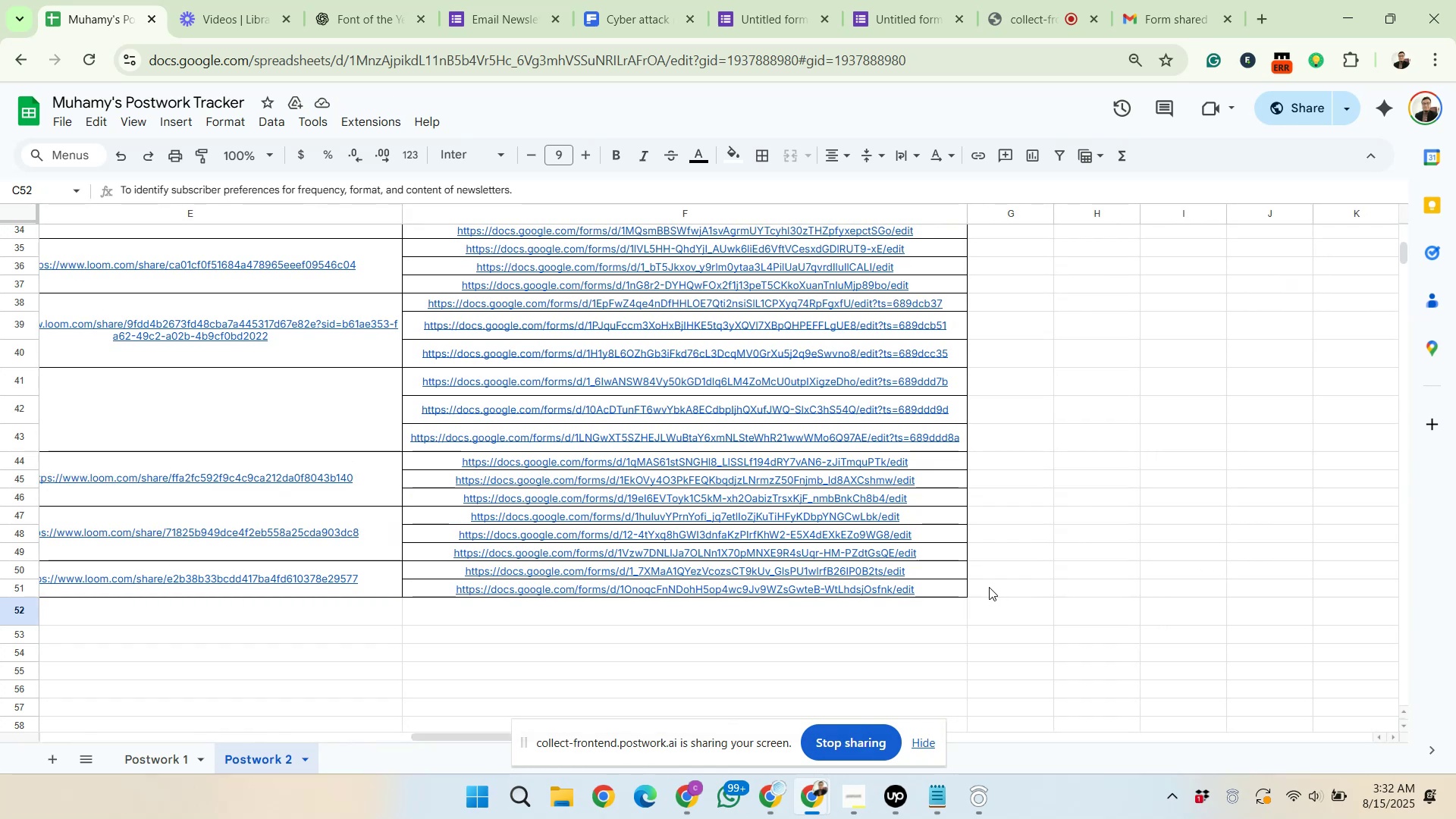 
left_click([954, 588])
 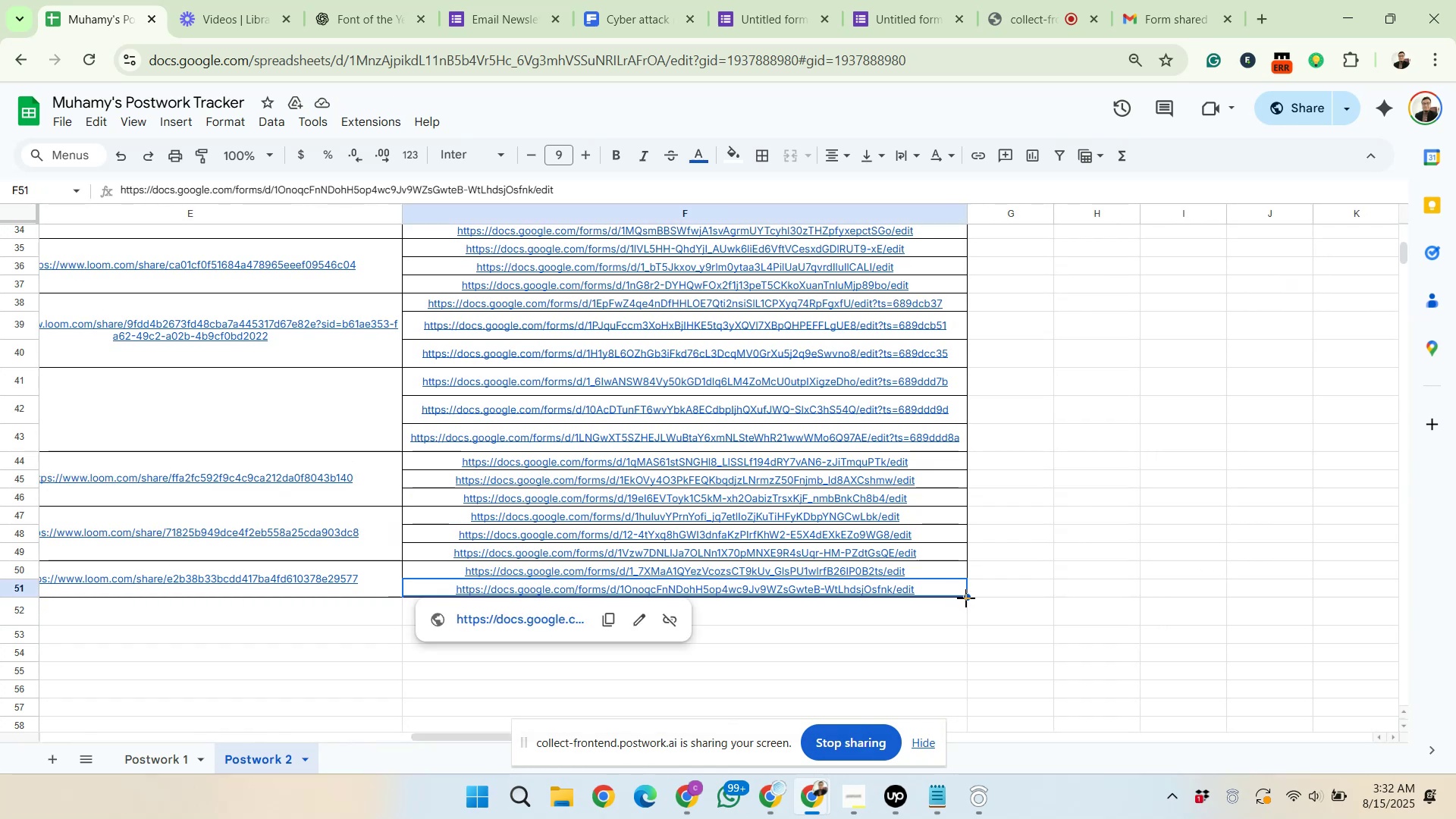 
left_click_drag(start_coordinate=[966, 598], to_coordinate=[968, 654])
 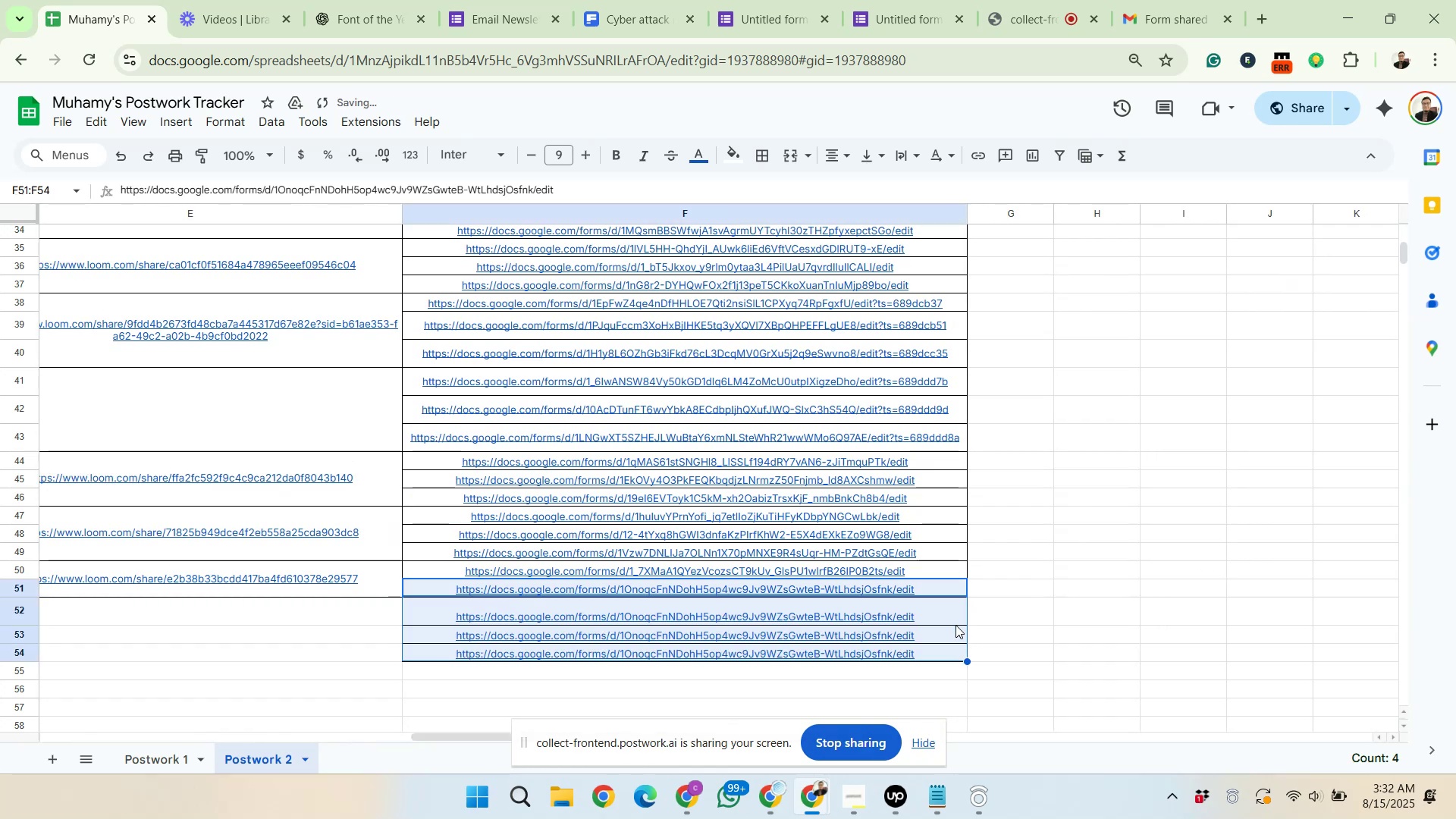 
left_click([953, 616])
 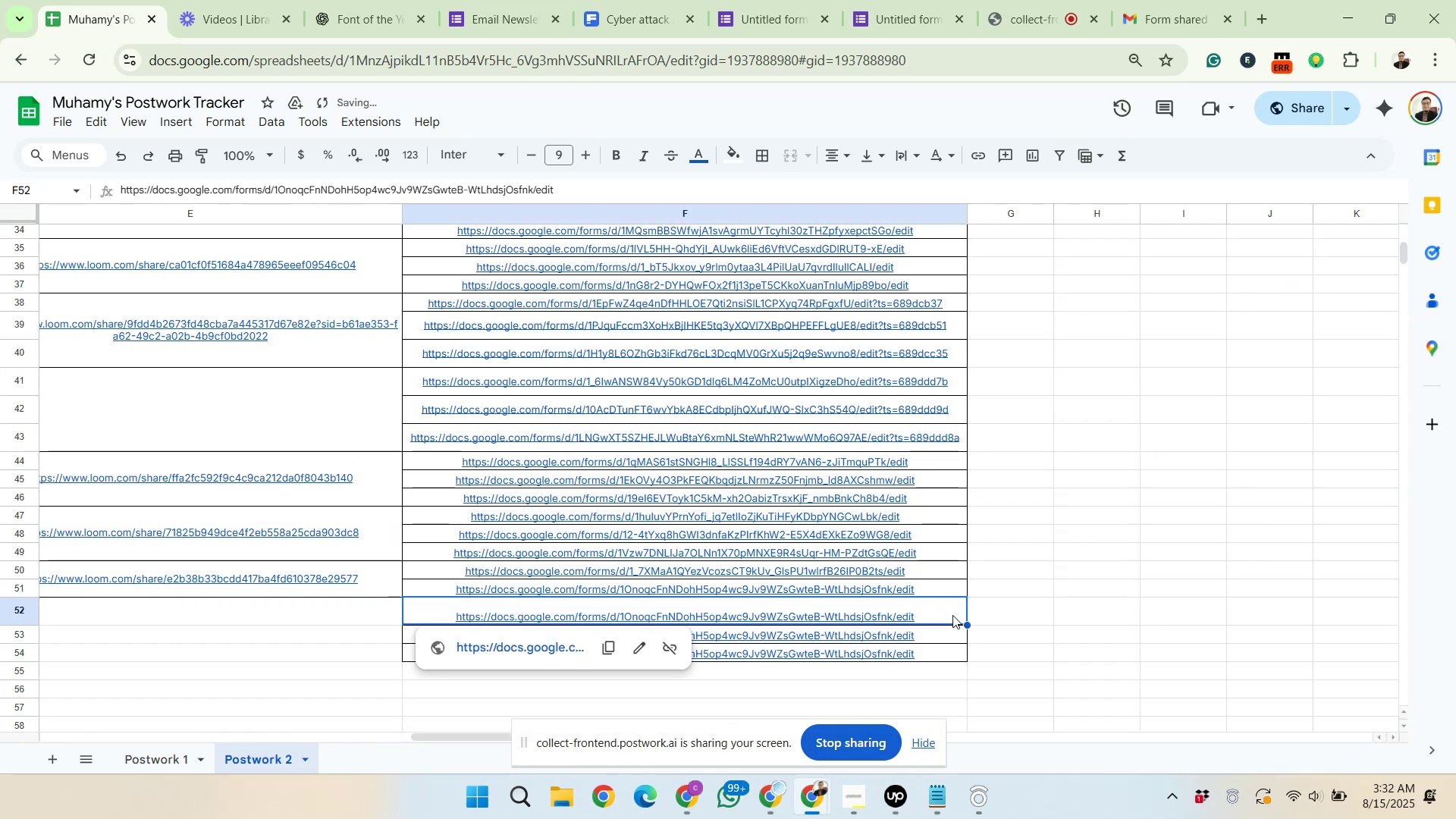 
left_click_drag(start_coordinate=[951, 613], to_coordinate=[950, 650])
 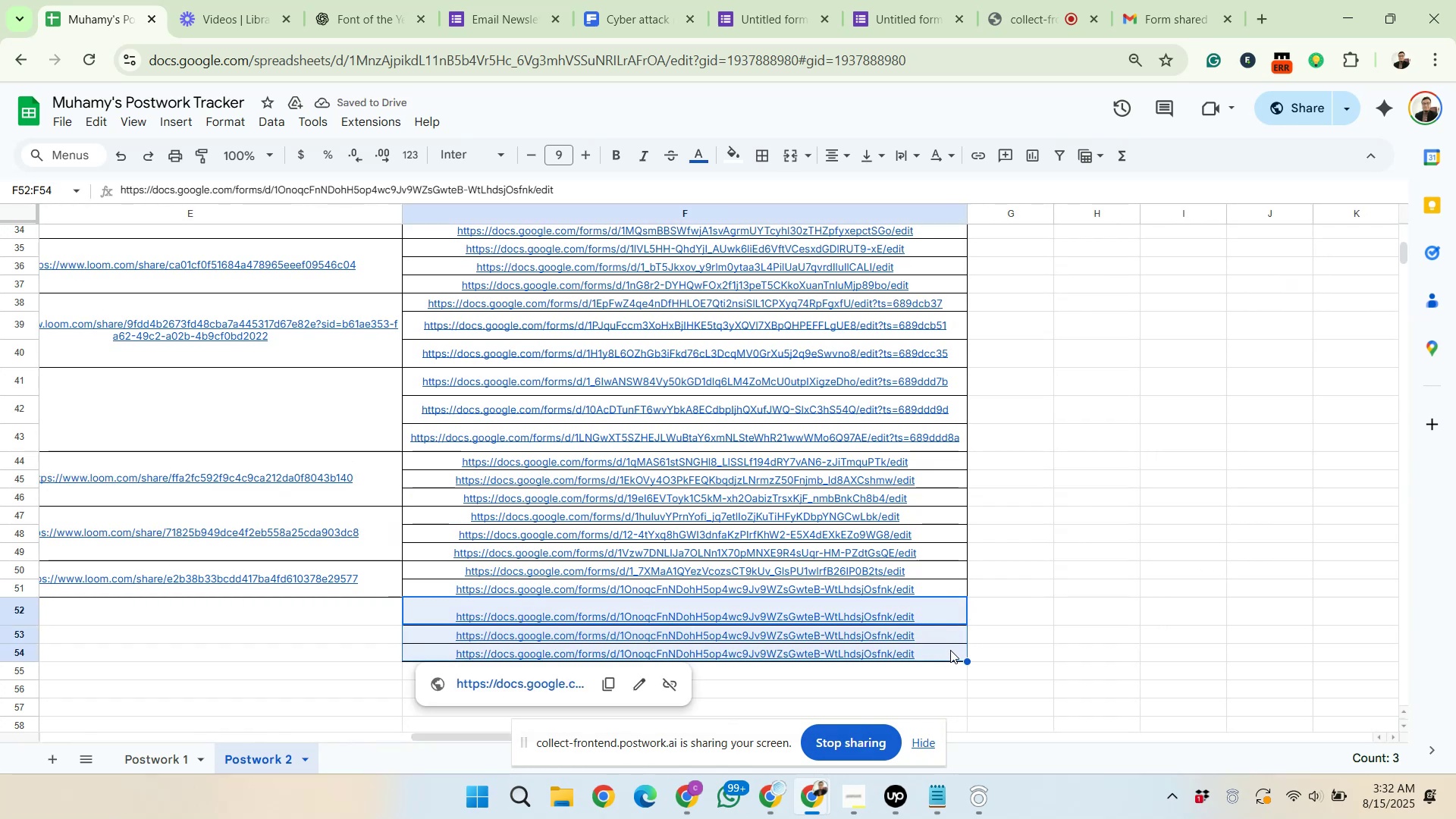 
key(Delete)
 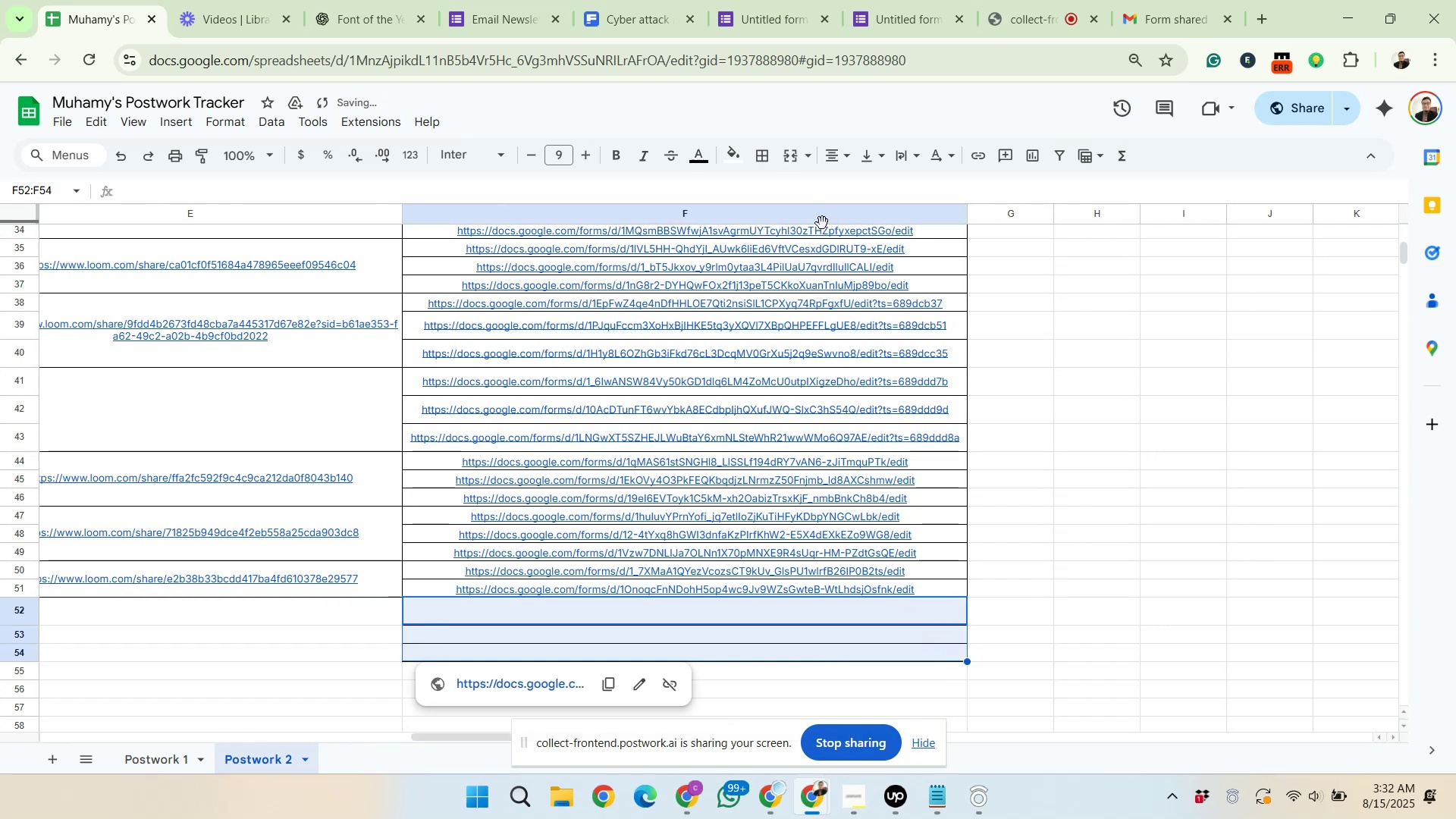 
left_click([821, 216])
 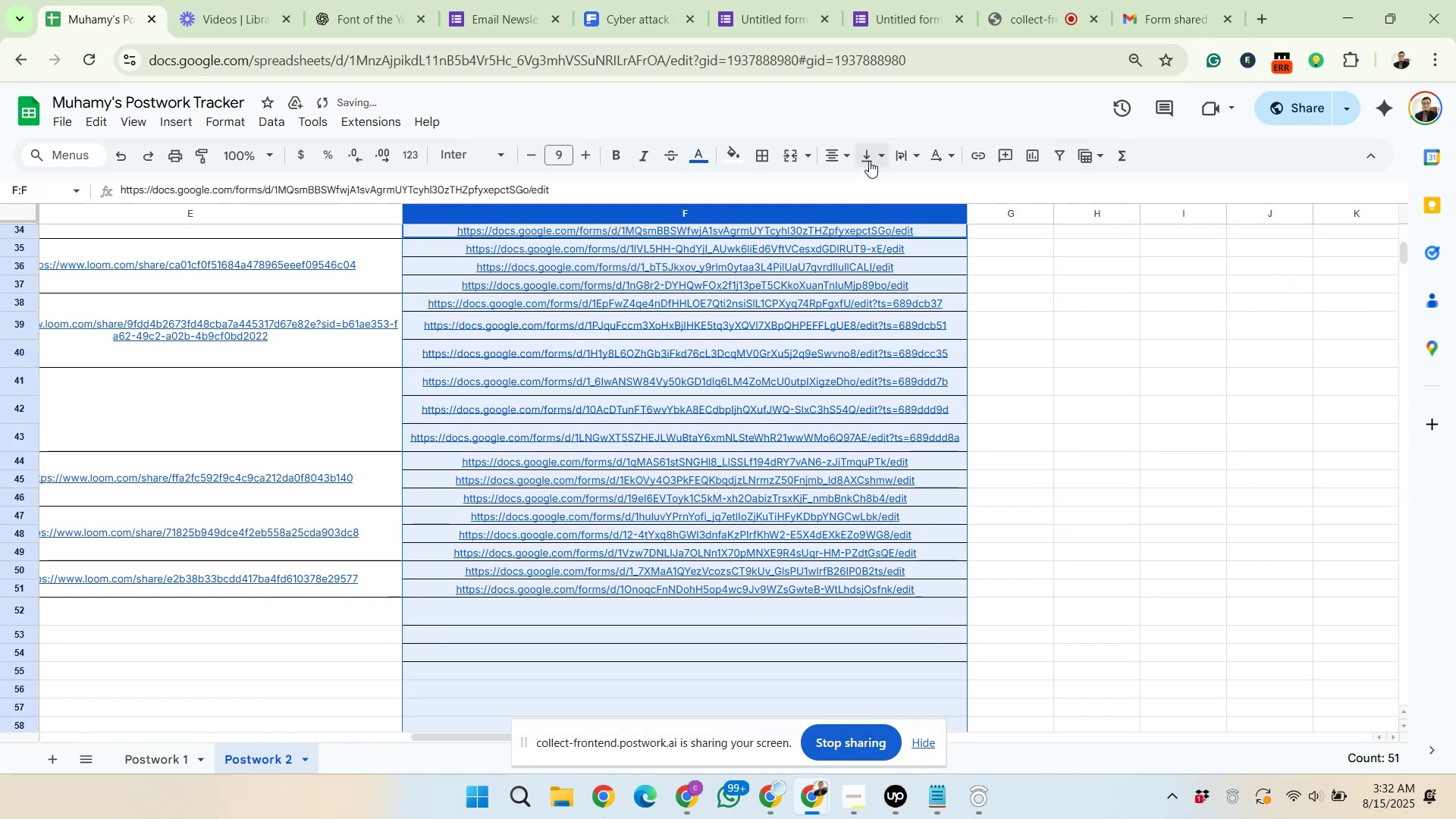 
left_click([869, 160])
 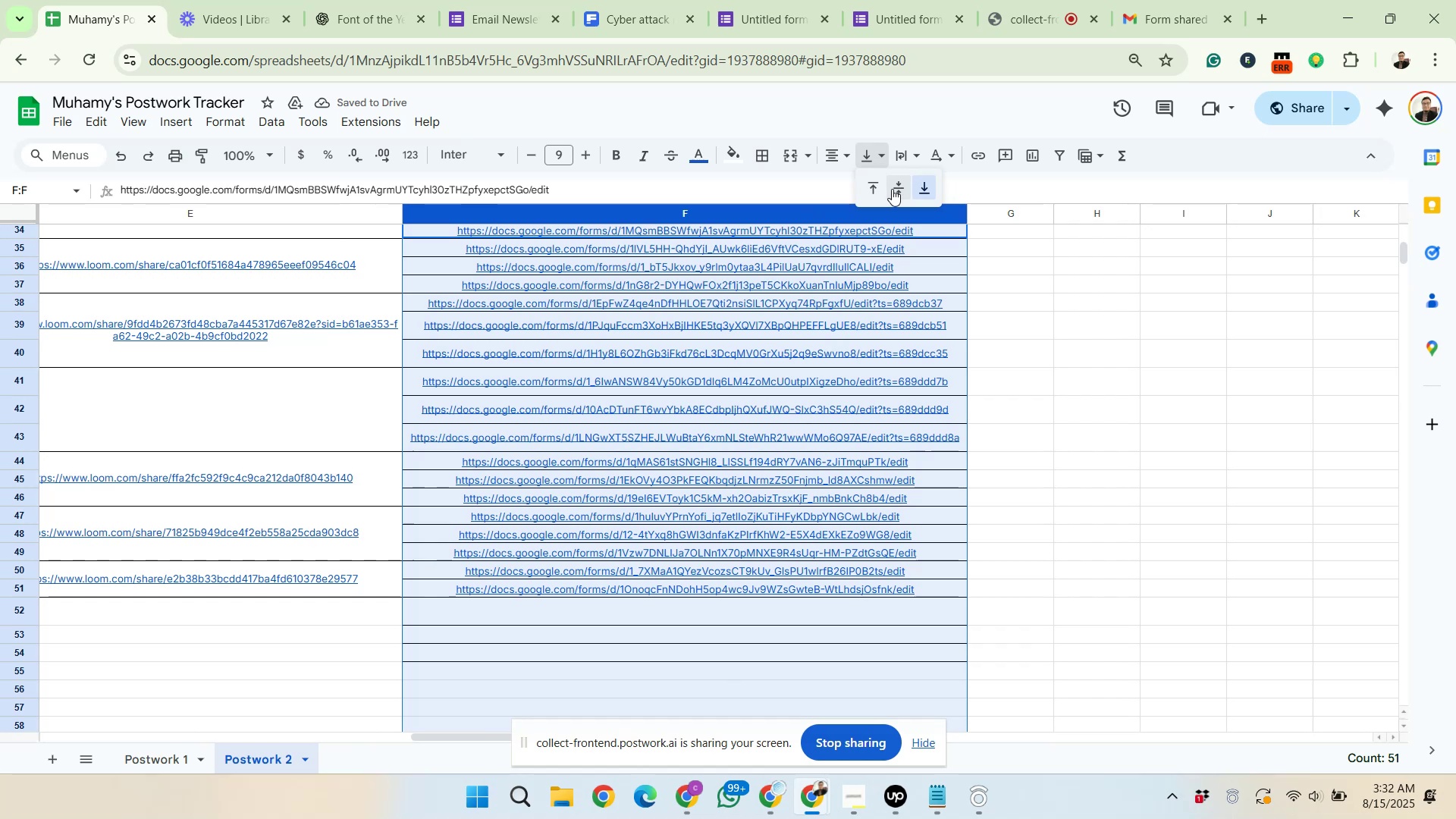 
left_click([892, 189])
 